 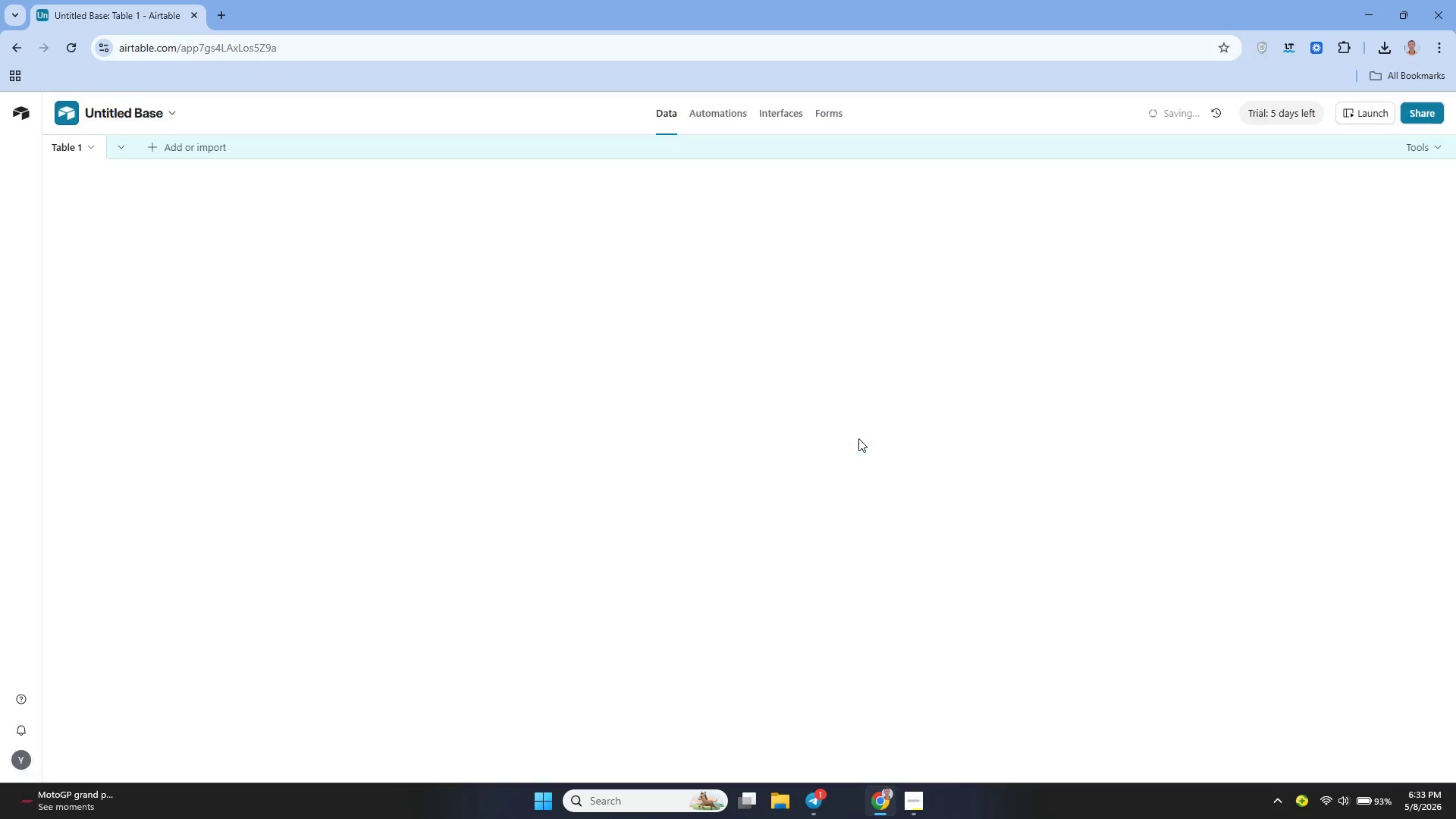 
key(Unknown)
 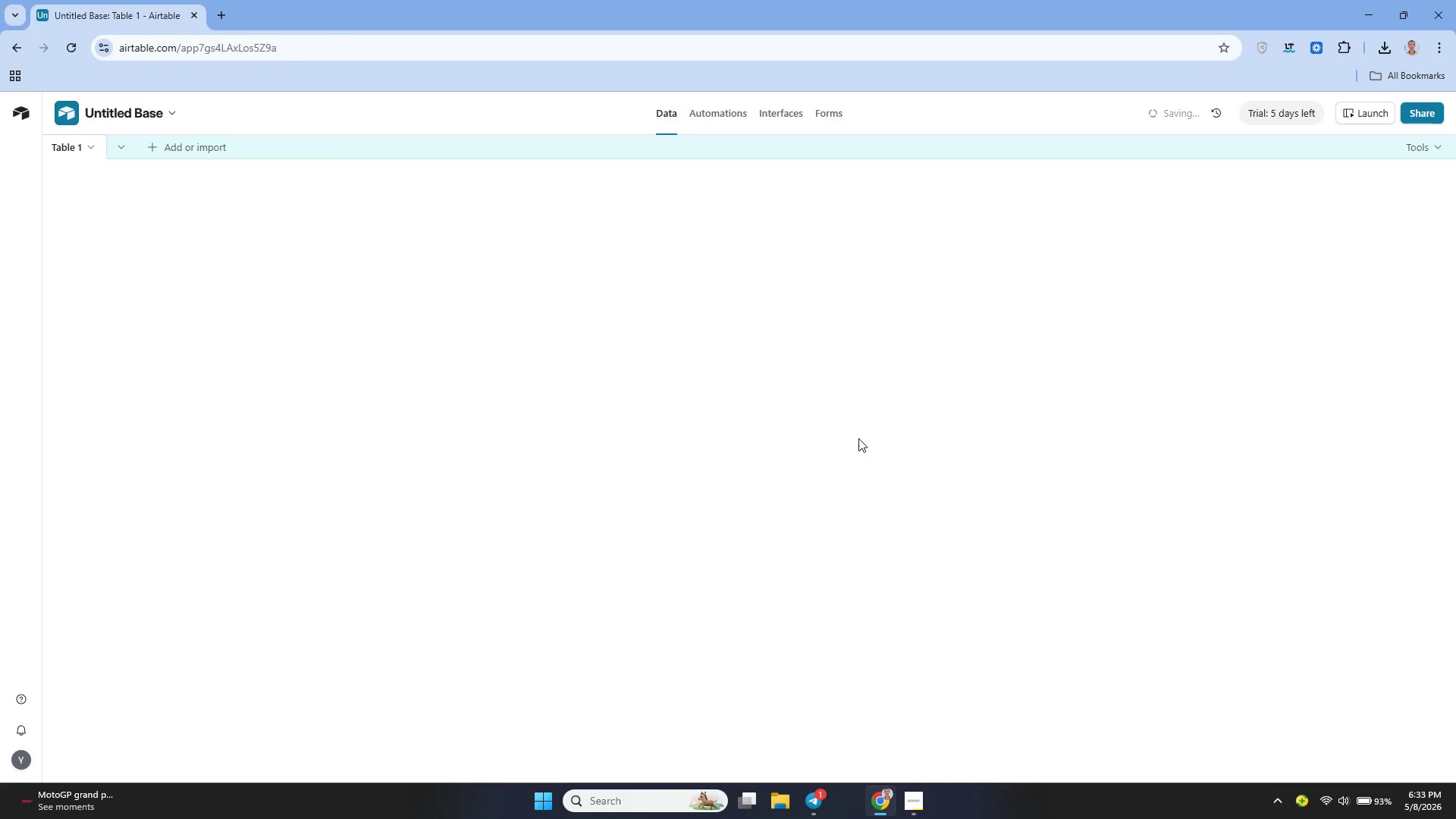 
key(Unknown)
 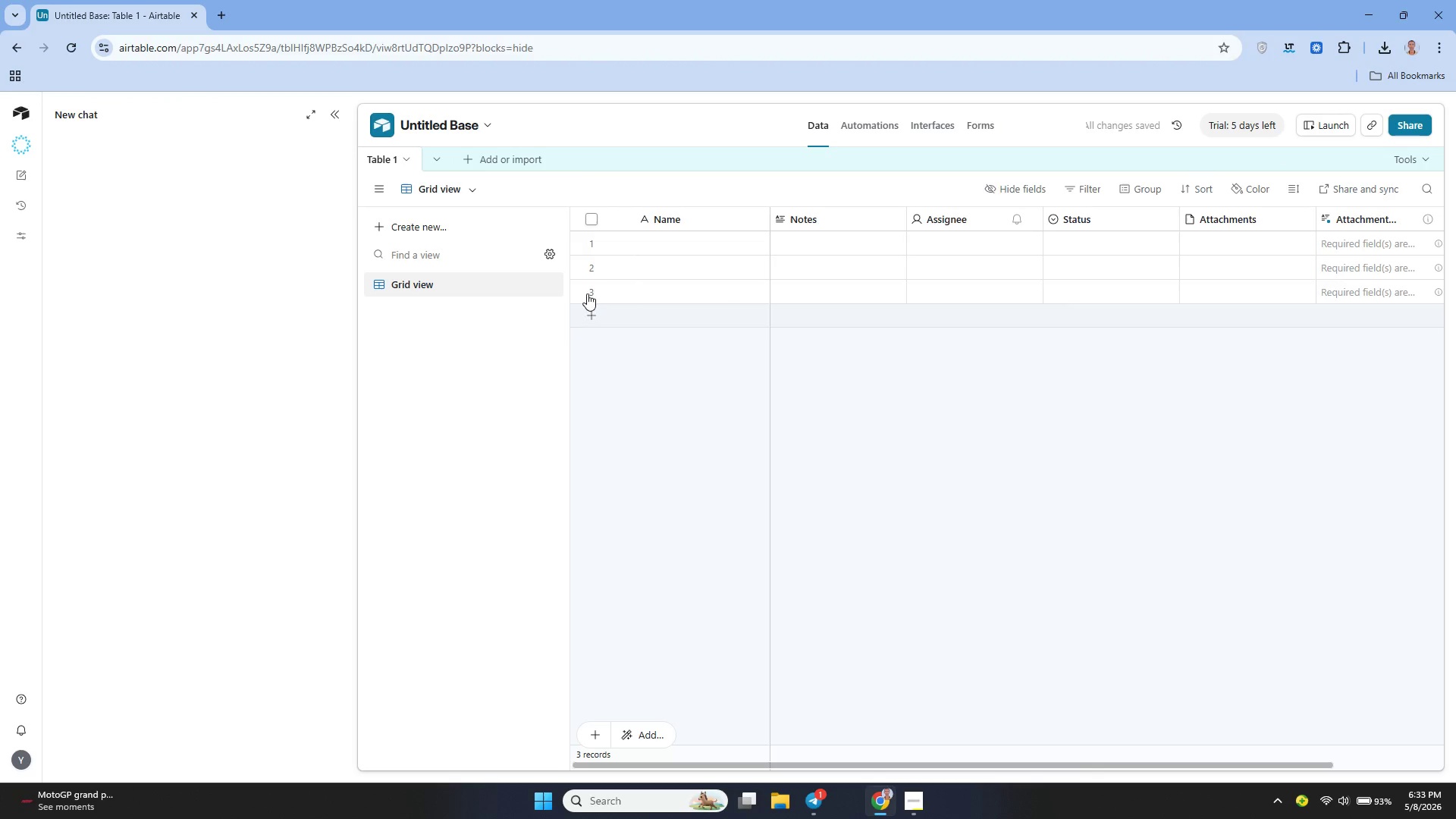 
wait(7.23)
 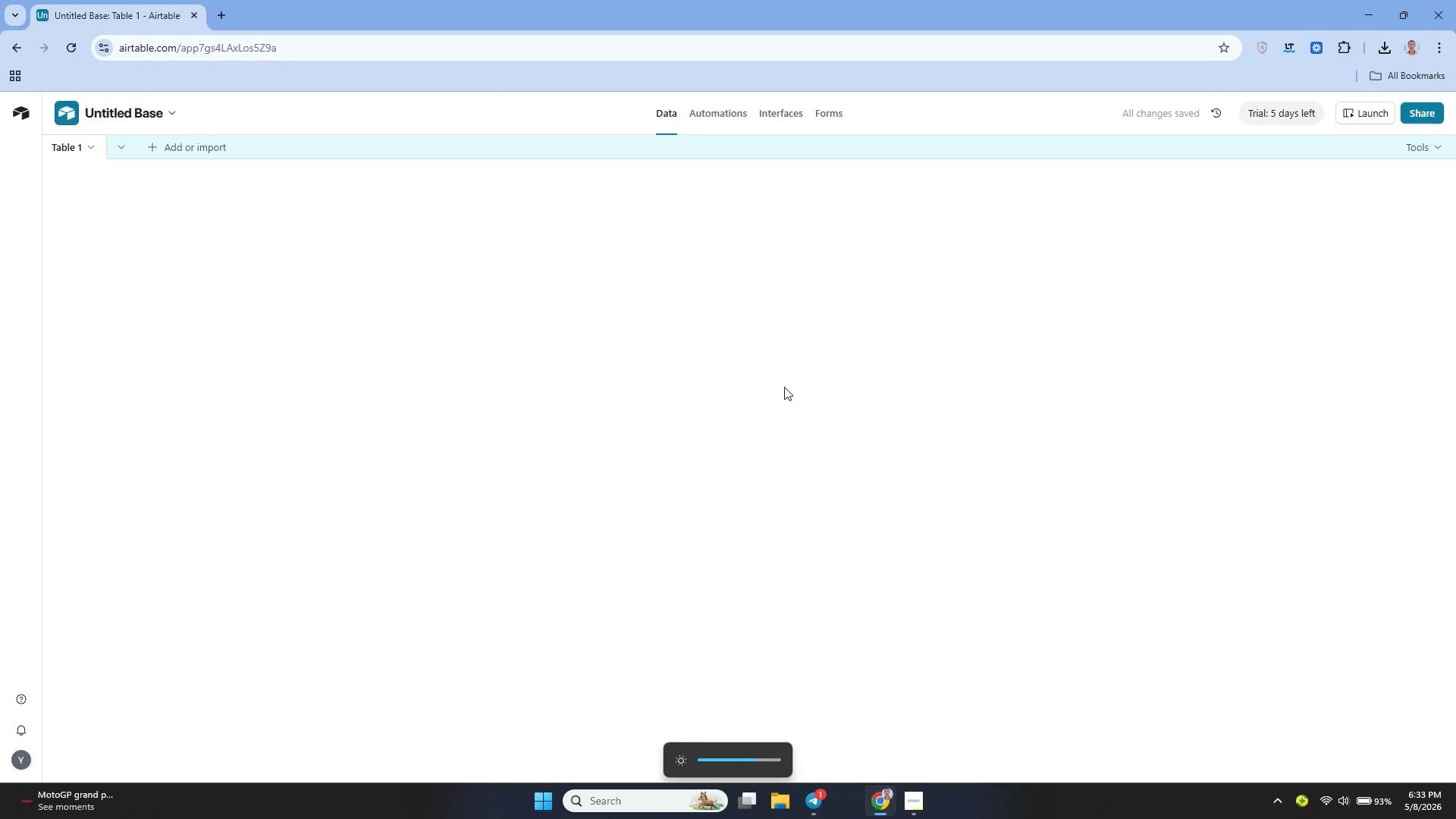 
left_click([334, 117])
 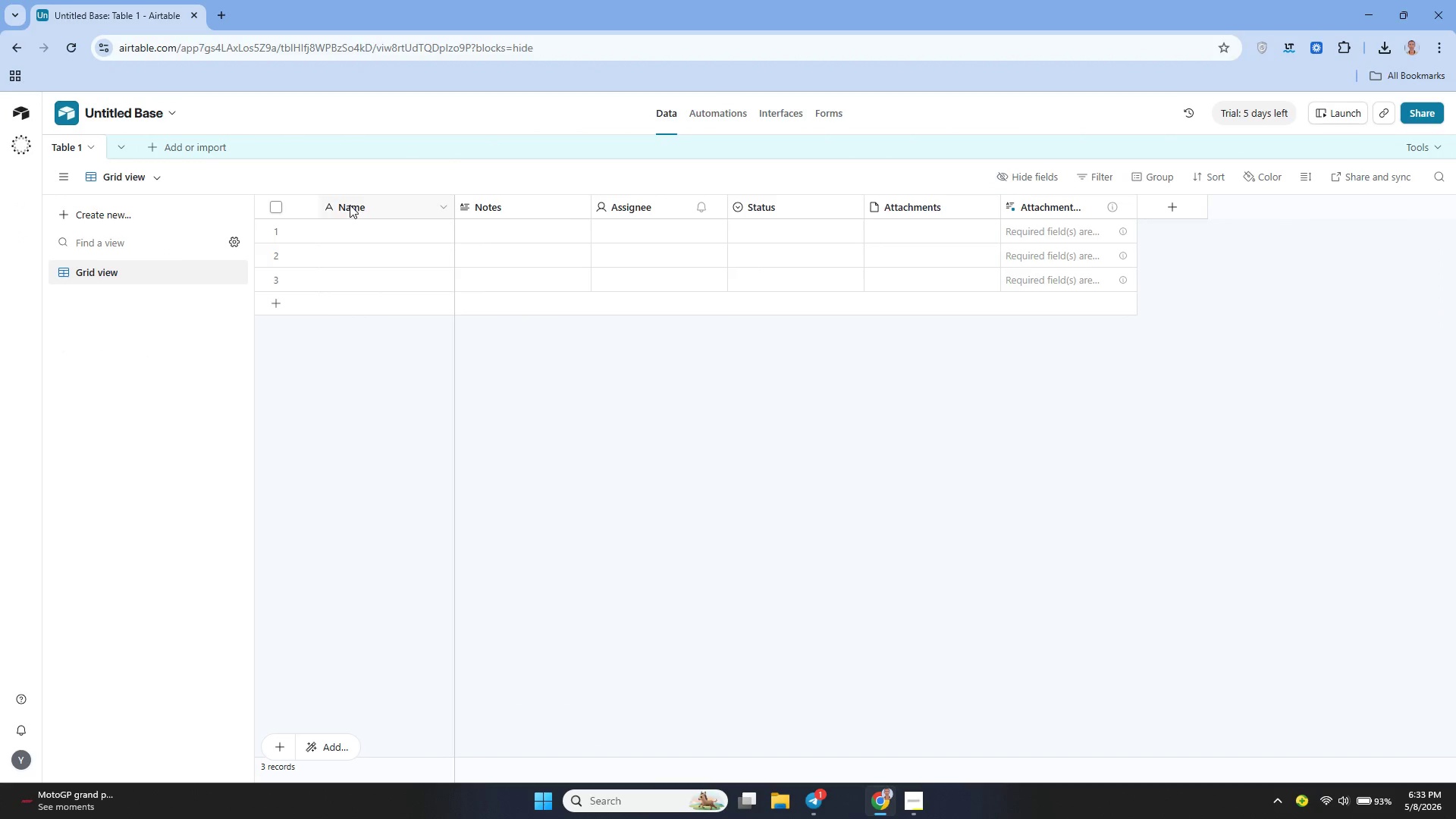 
left_click([149, 140])
 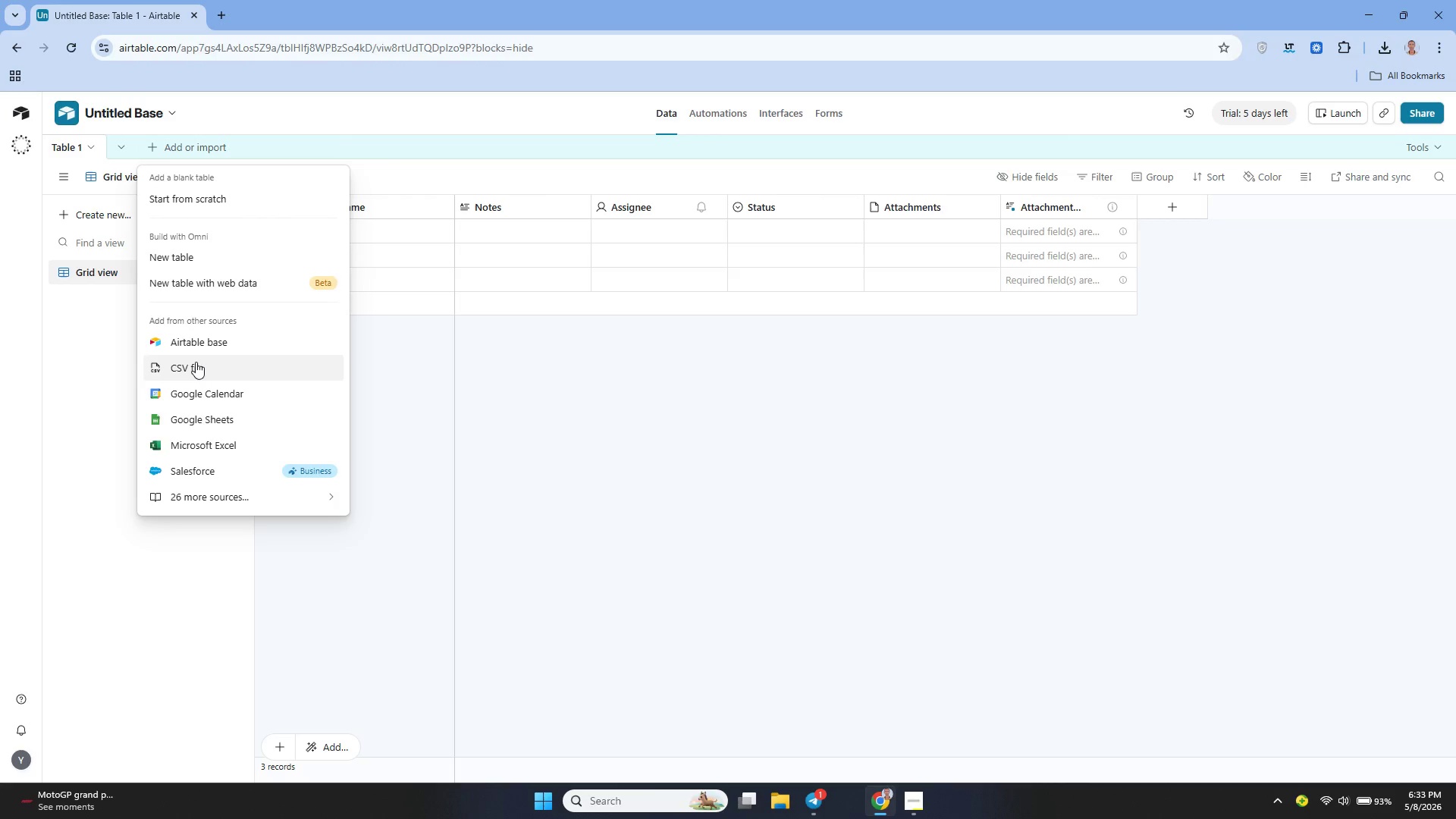 
left_click([215, 367])
 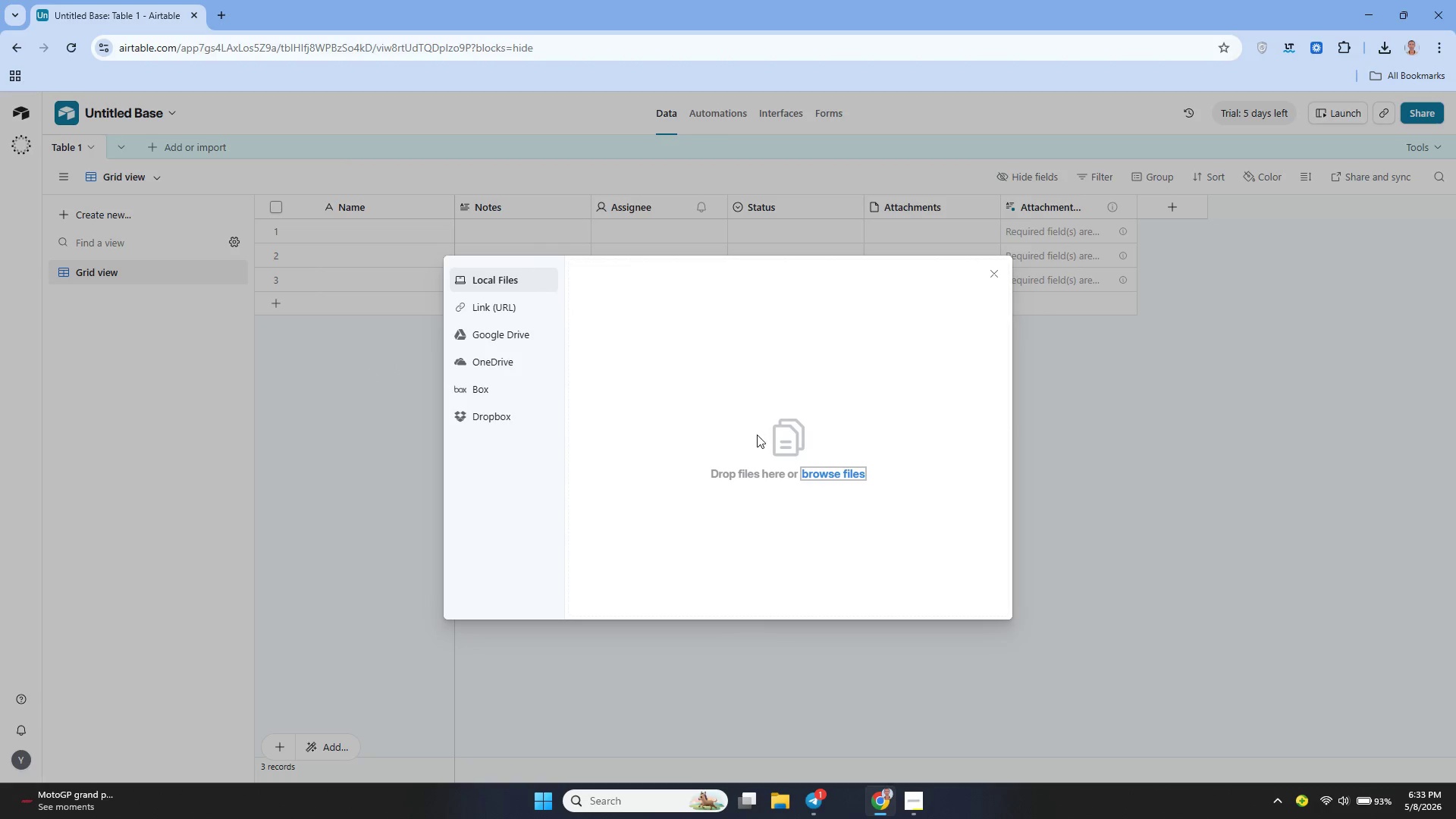 
left_click([834, 473])
 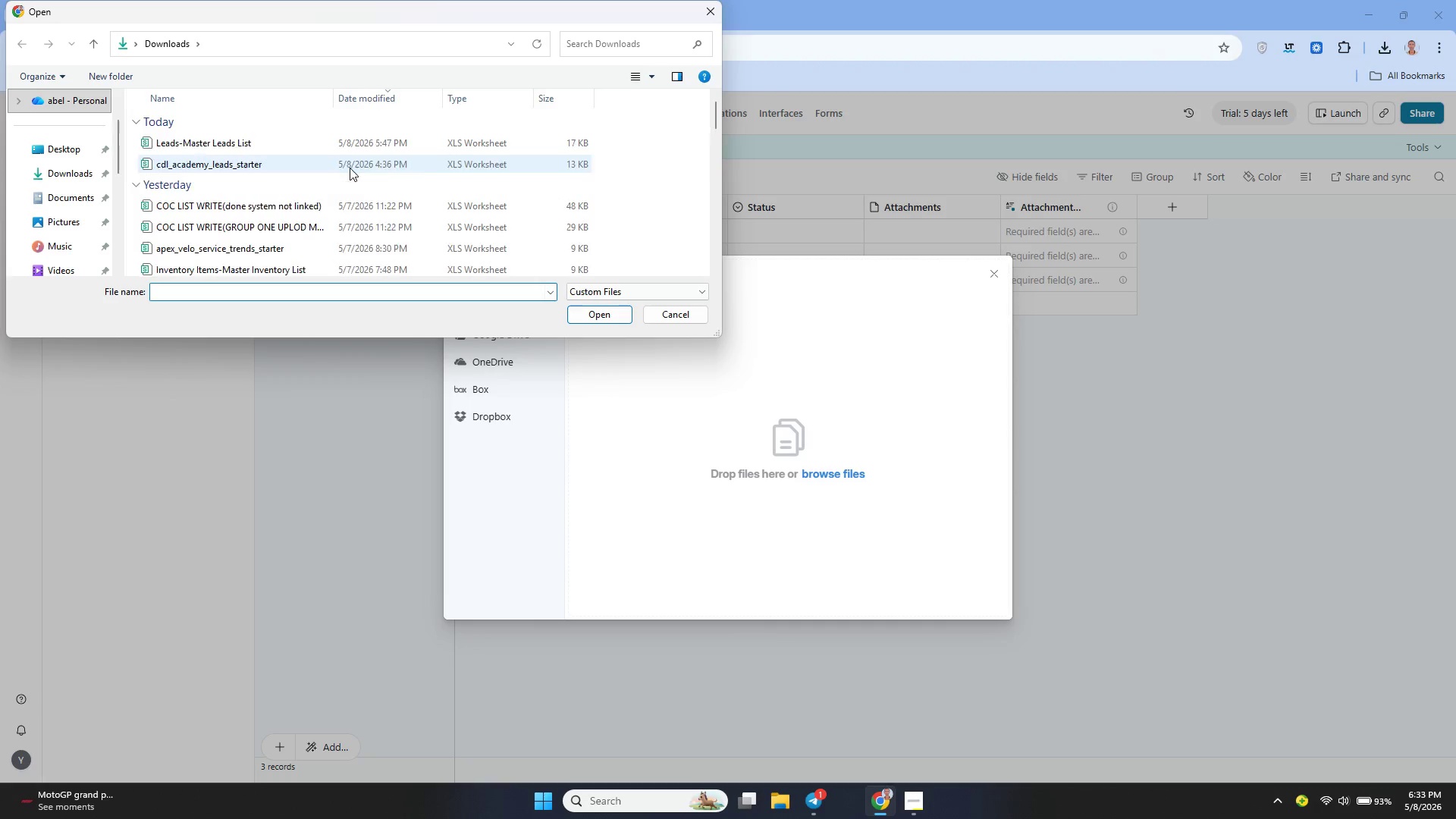 
left_click([301, 146])
 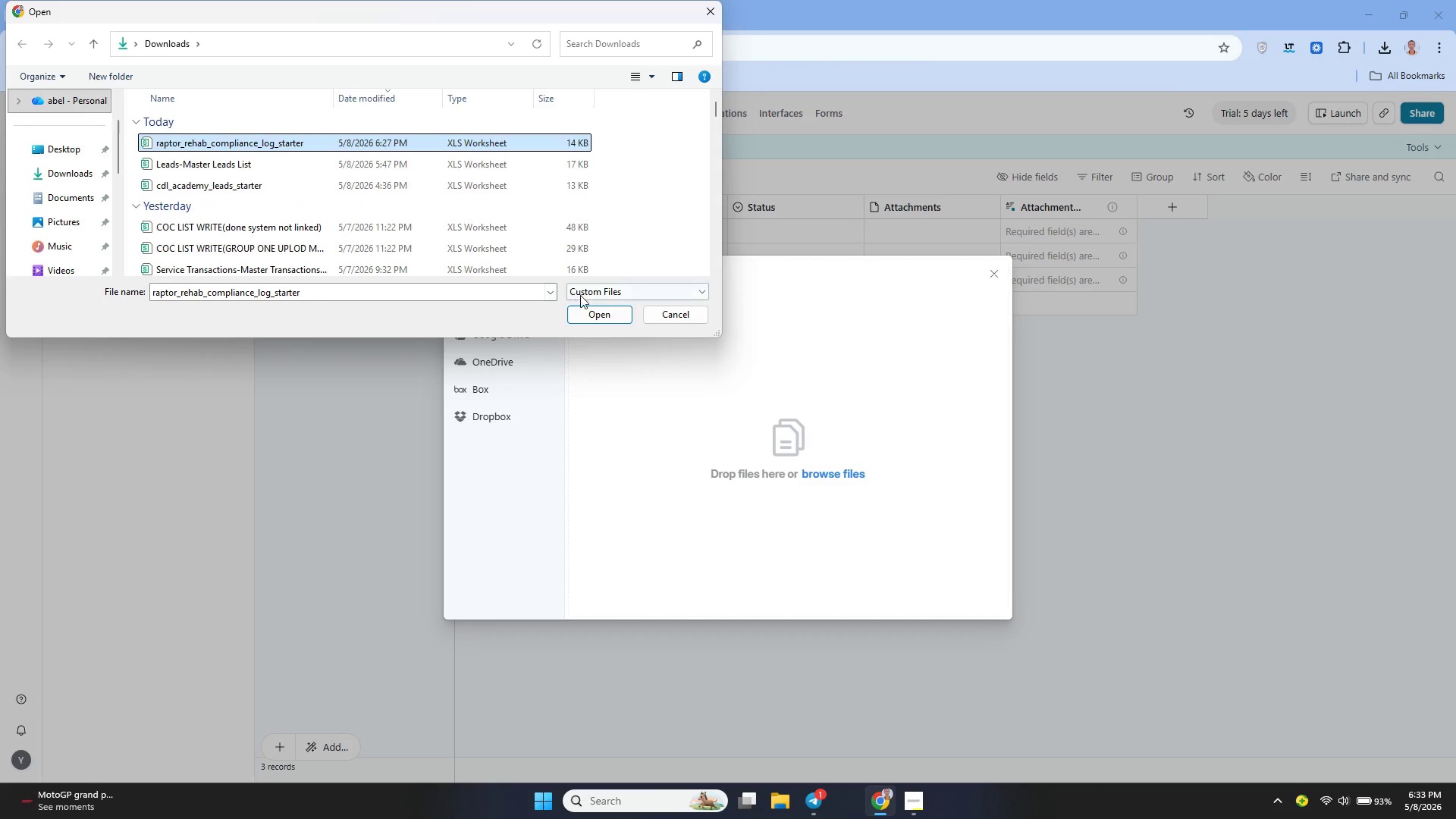 
left_click([595, 309])
 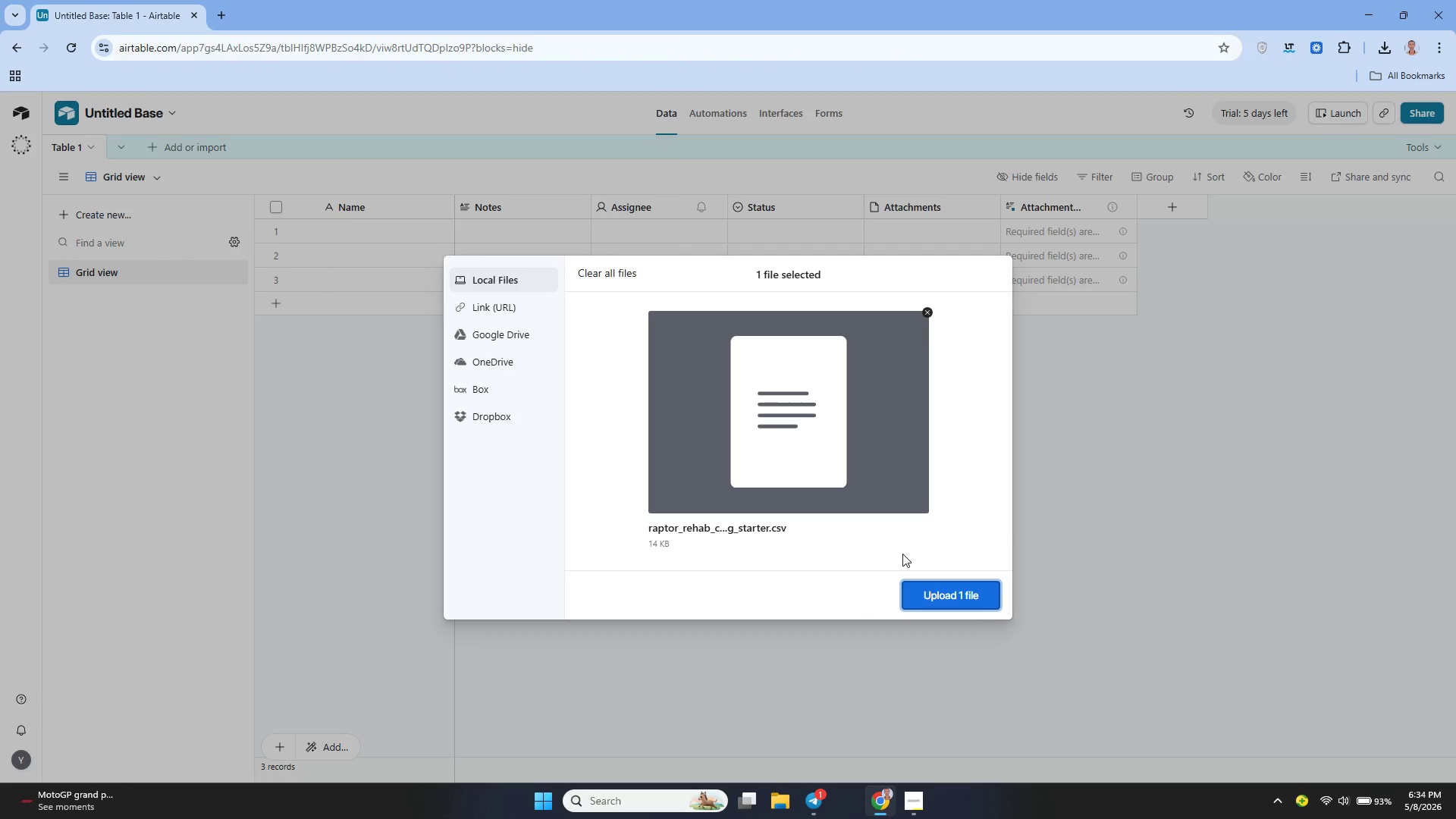 
left_click([937, 601])
 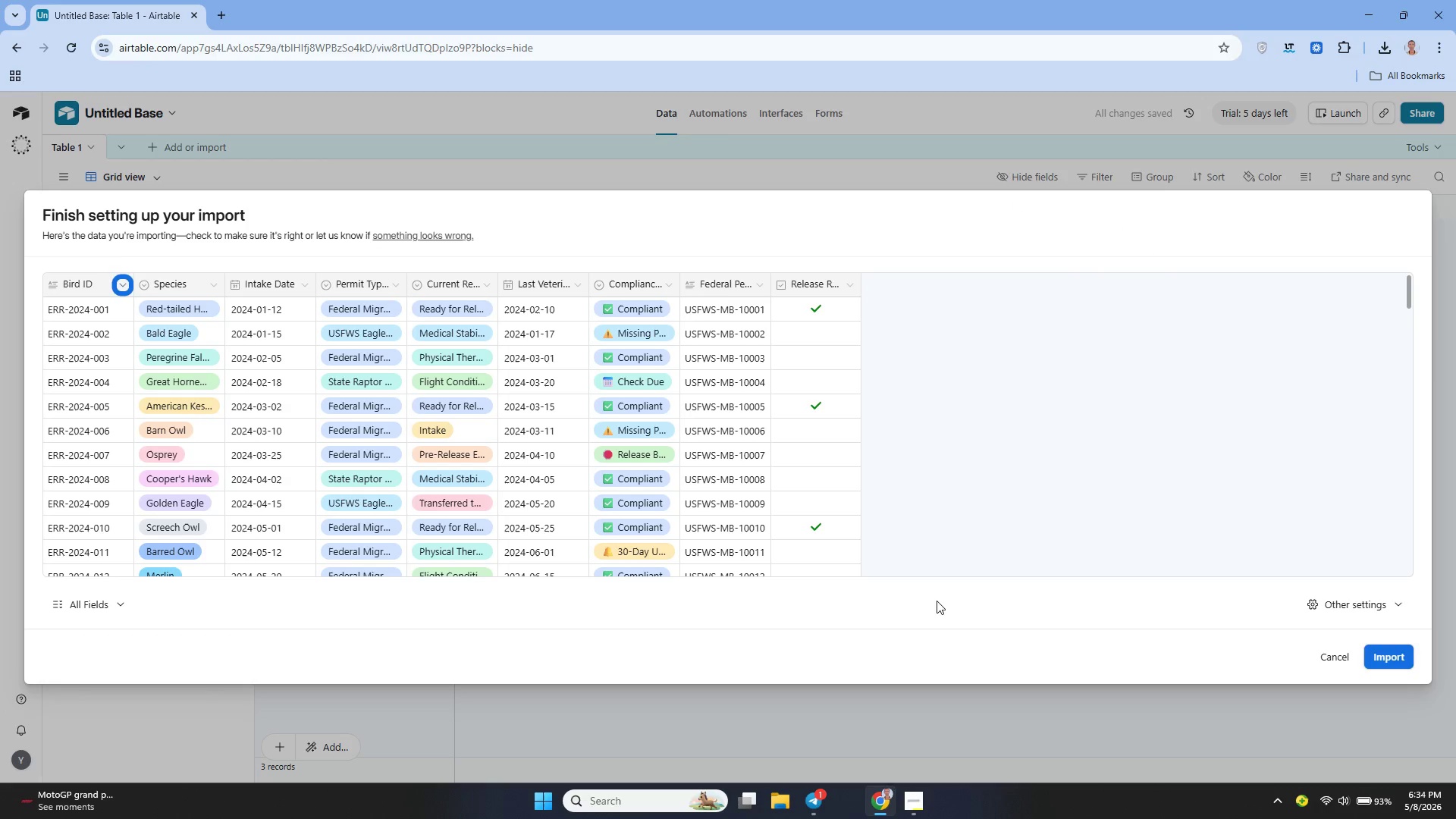 
wait(25.52)
 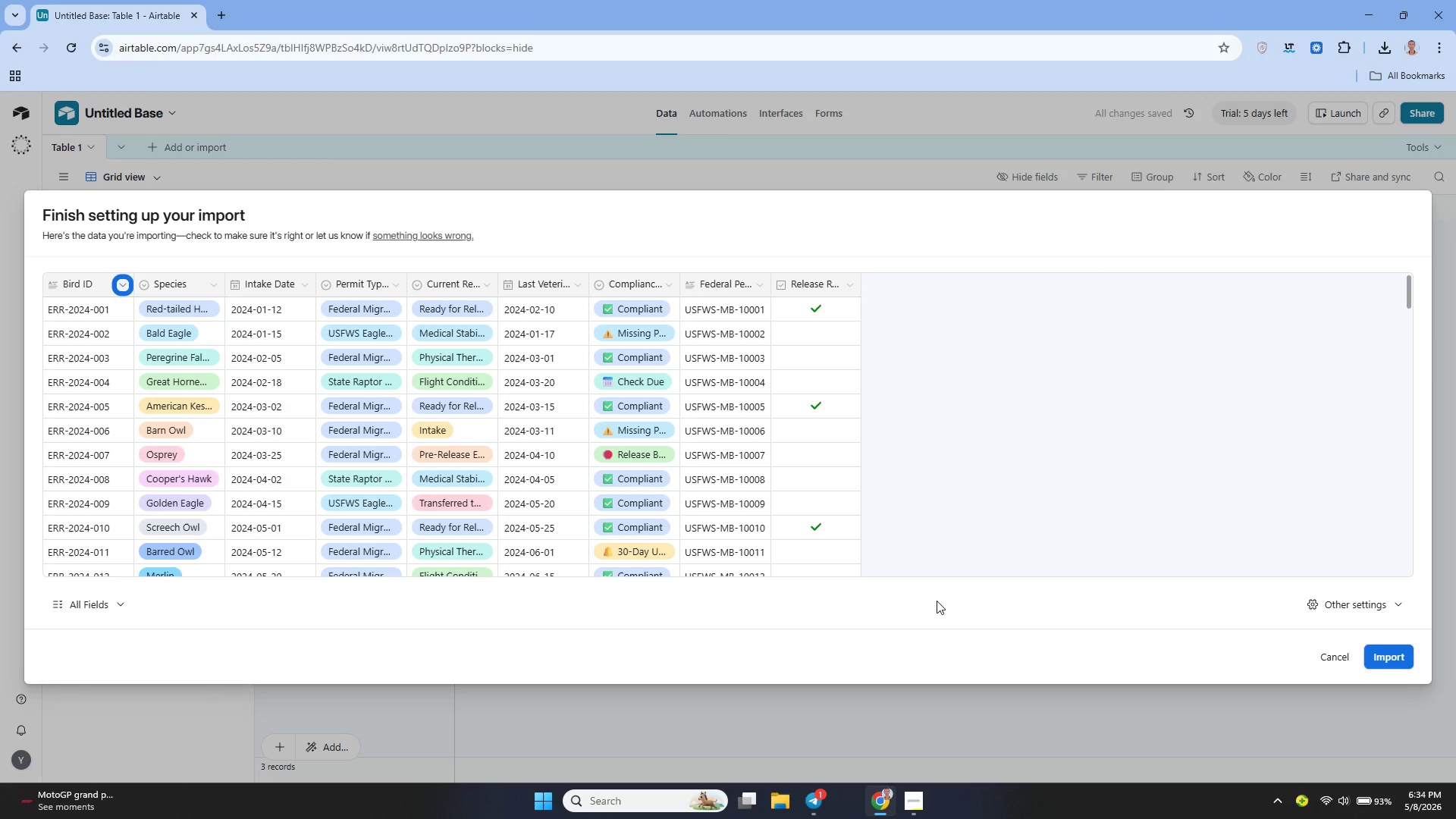 
left_click([1388, 648])
 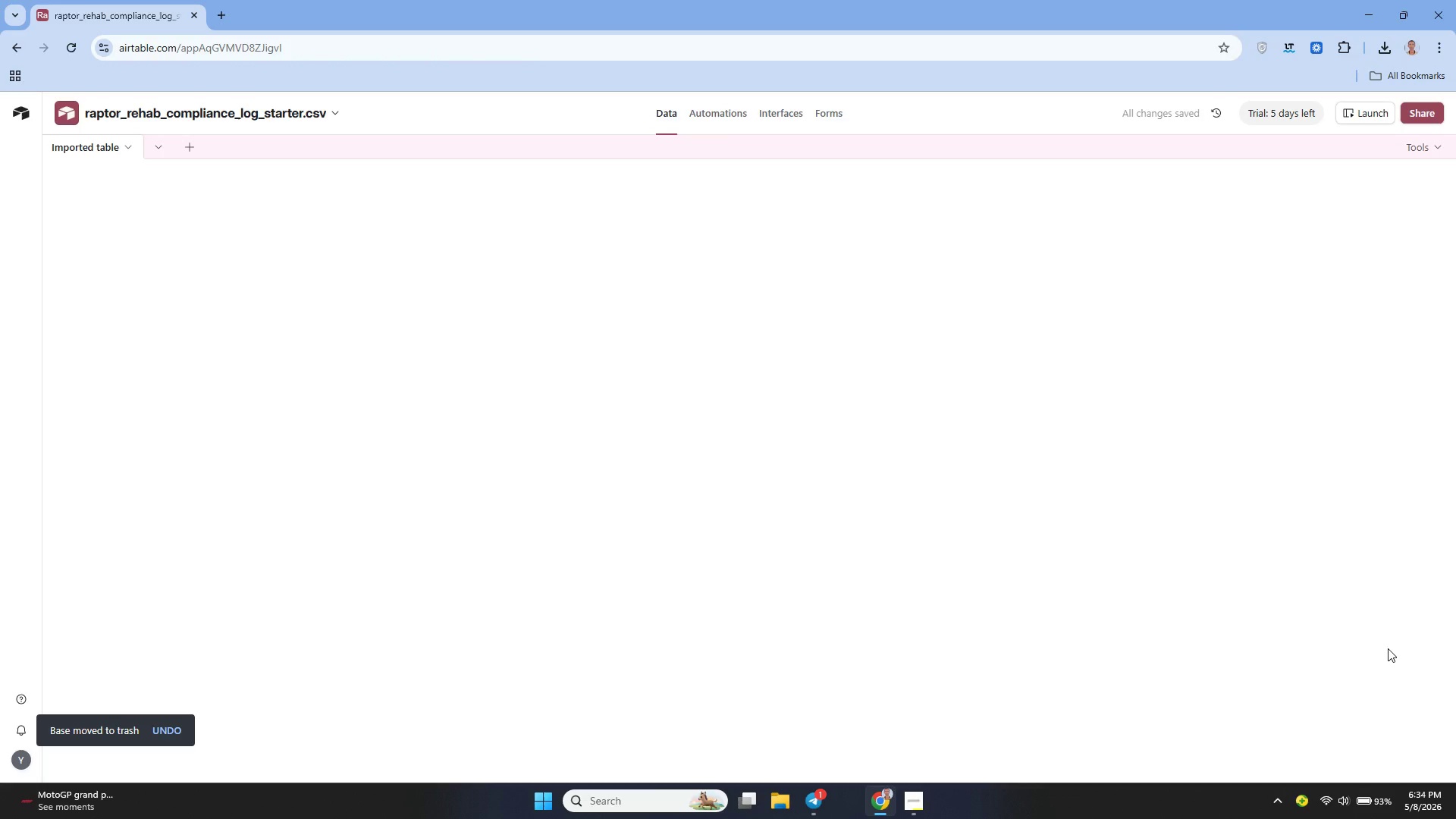 
wait(16.03)
 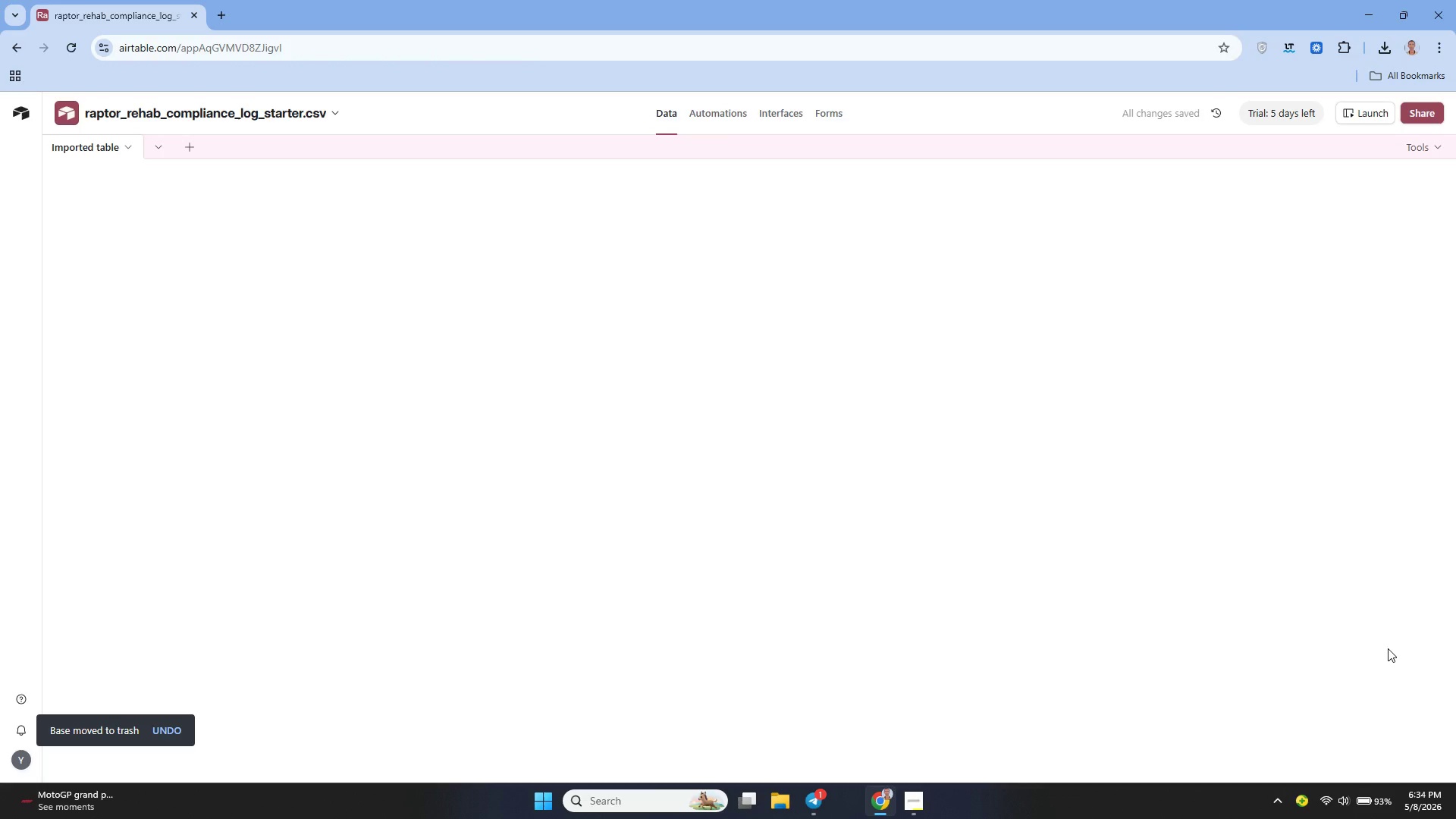 
left_click([340, 115])
 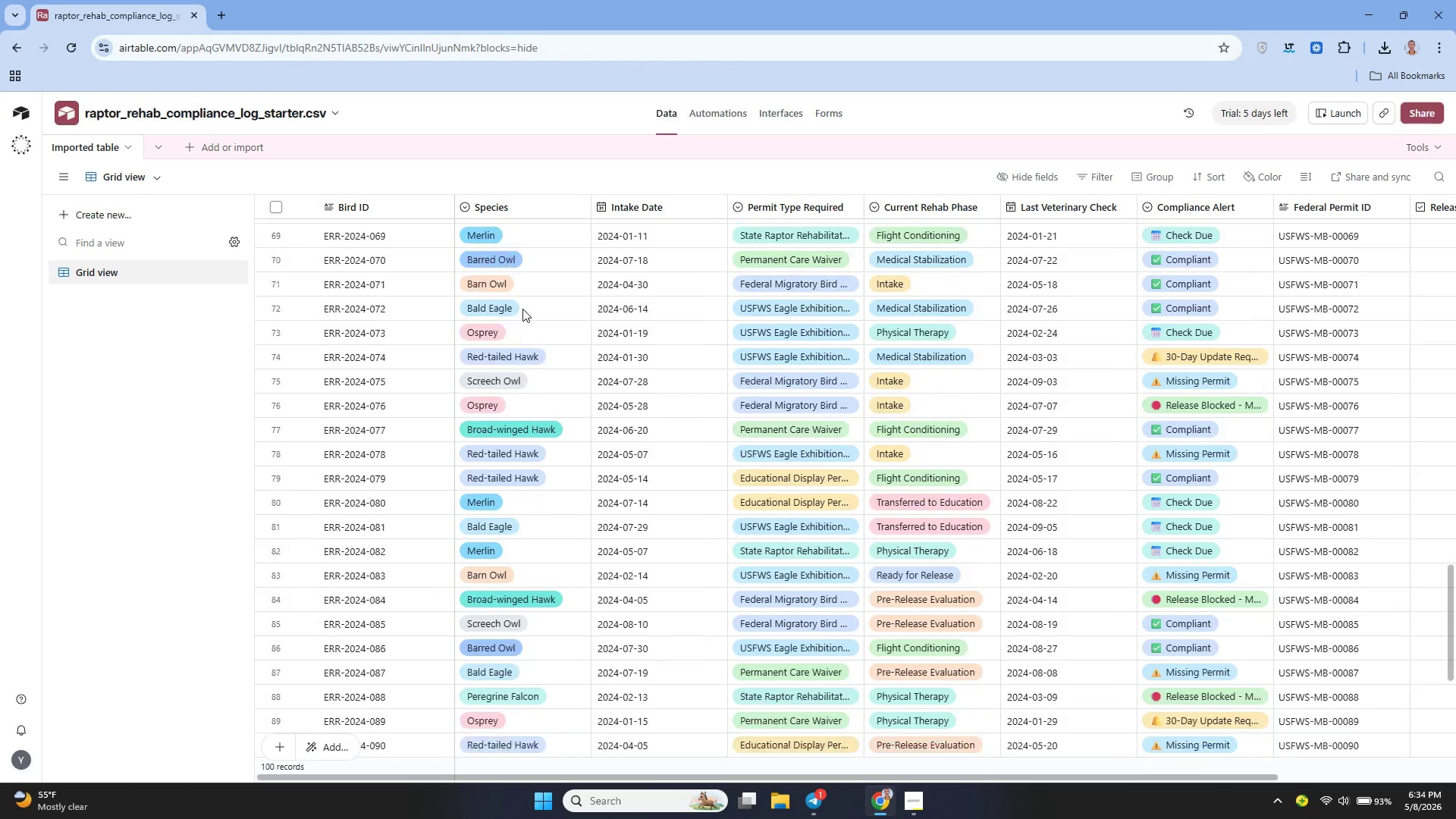 
wait(21.81)
 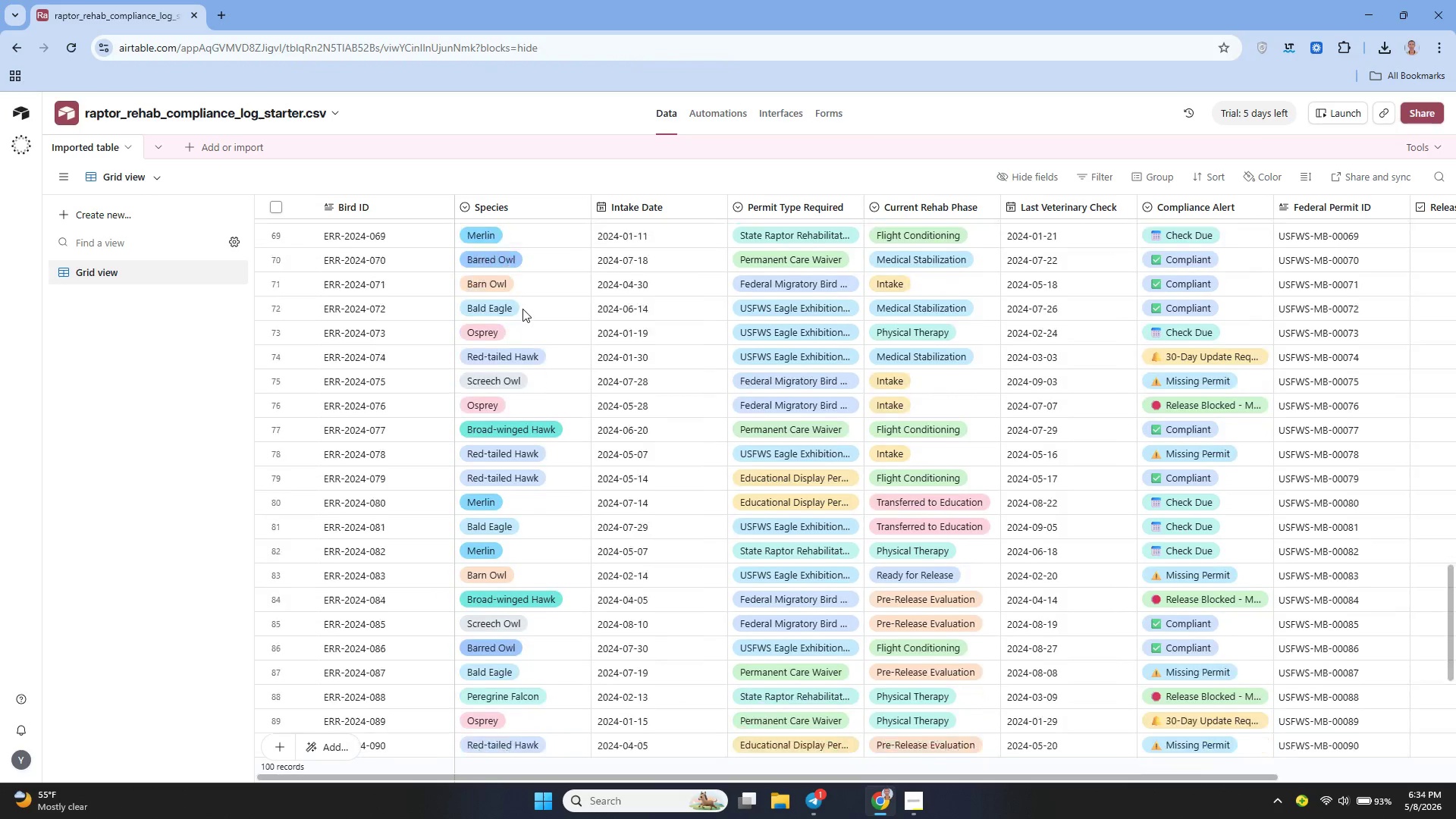 
left_click([1454, 669])
 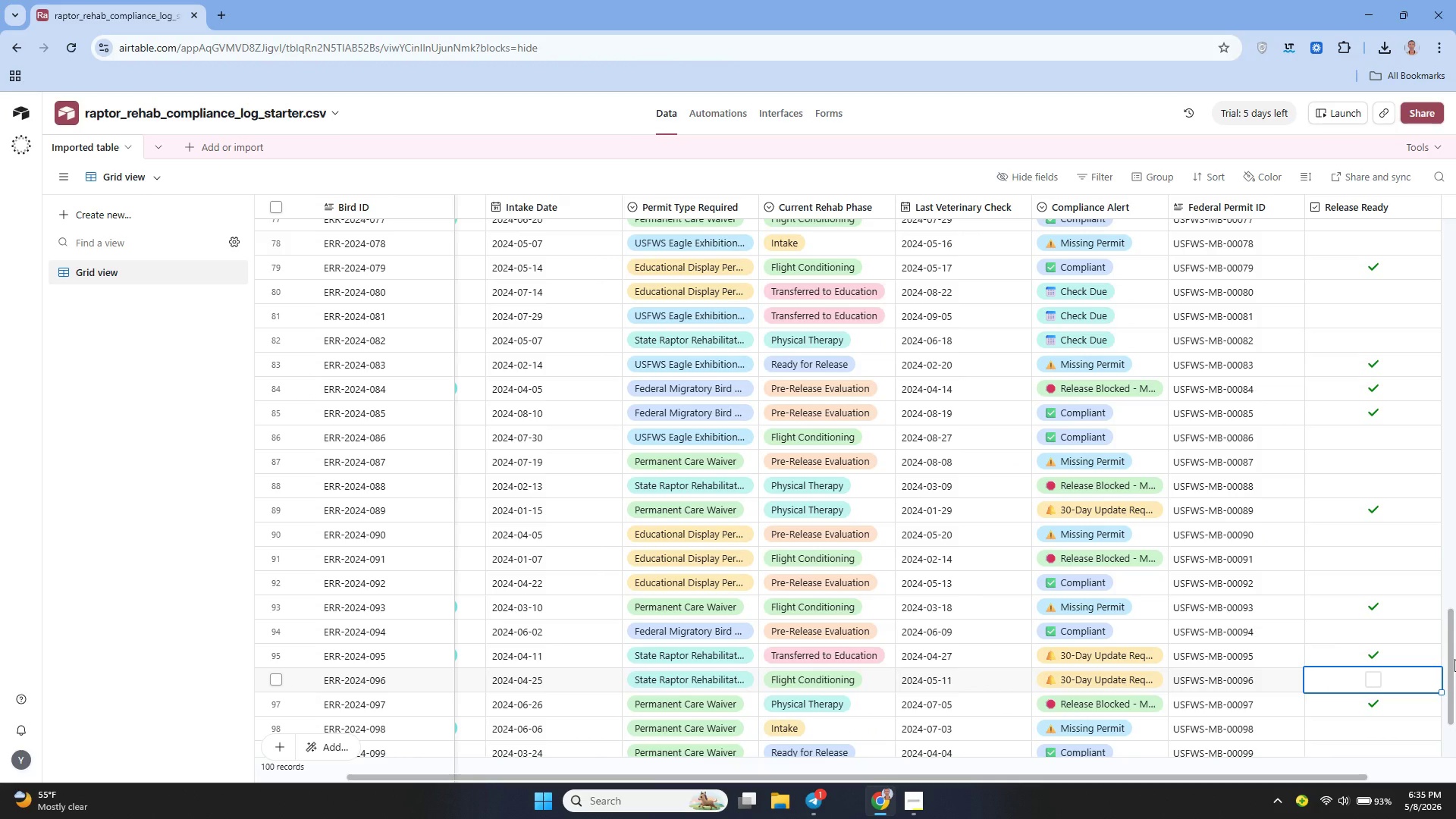 
left_click_drag(start_coordinate=[1454, 659], to_coordinate=[1455, 579])
 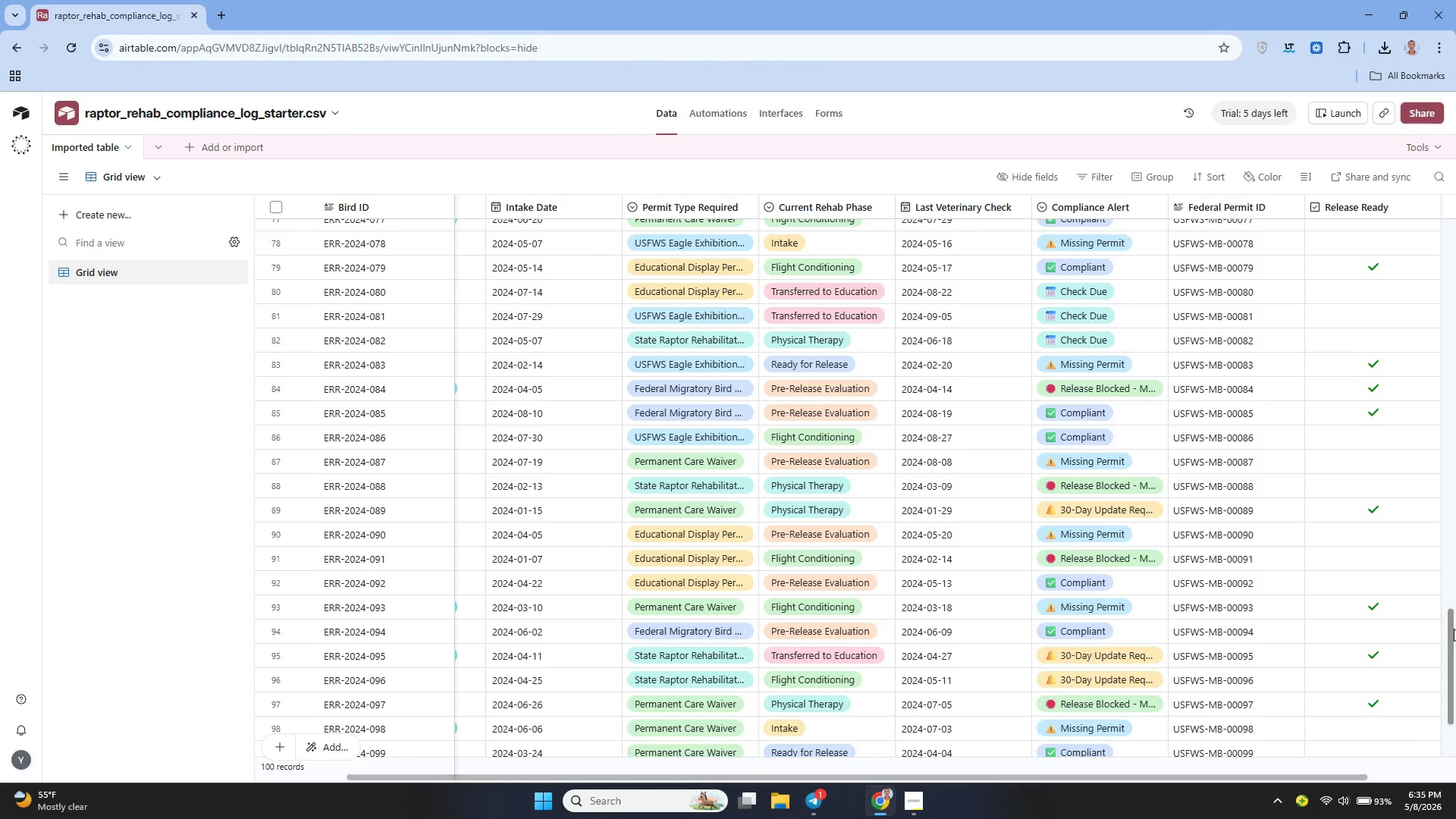 
left_click_drag(start_coordinate=[1454, 629], to_coordinate=[1455, 474])
 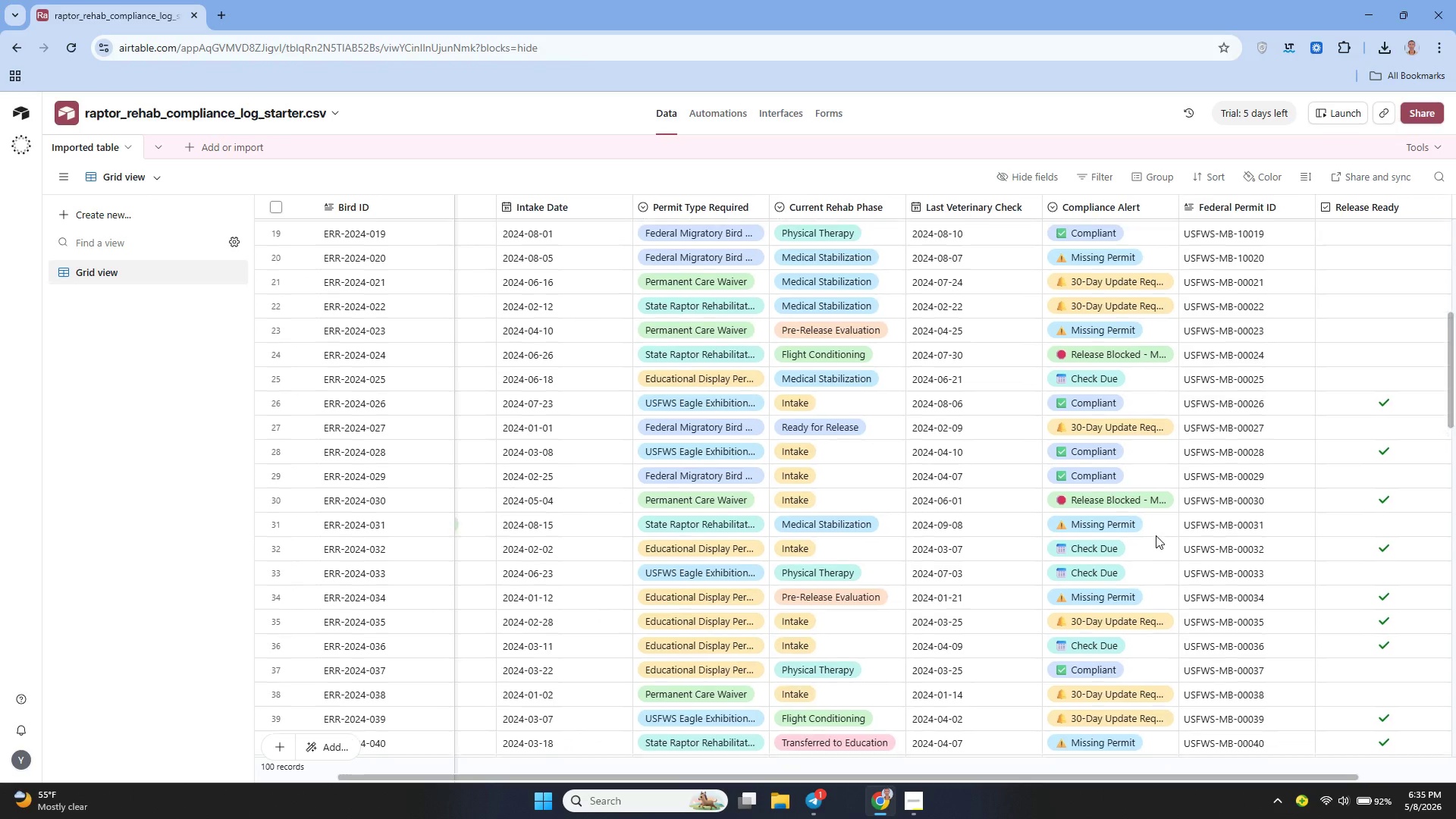 
wait(8.83)
 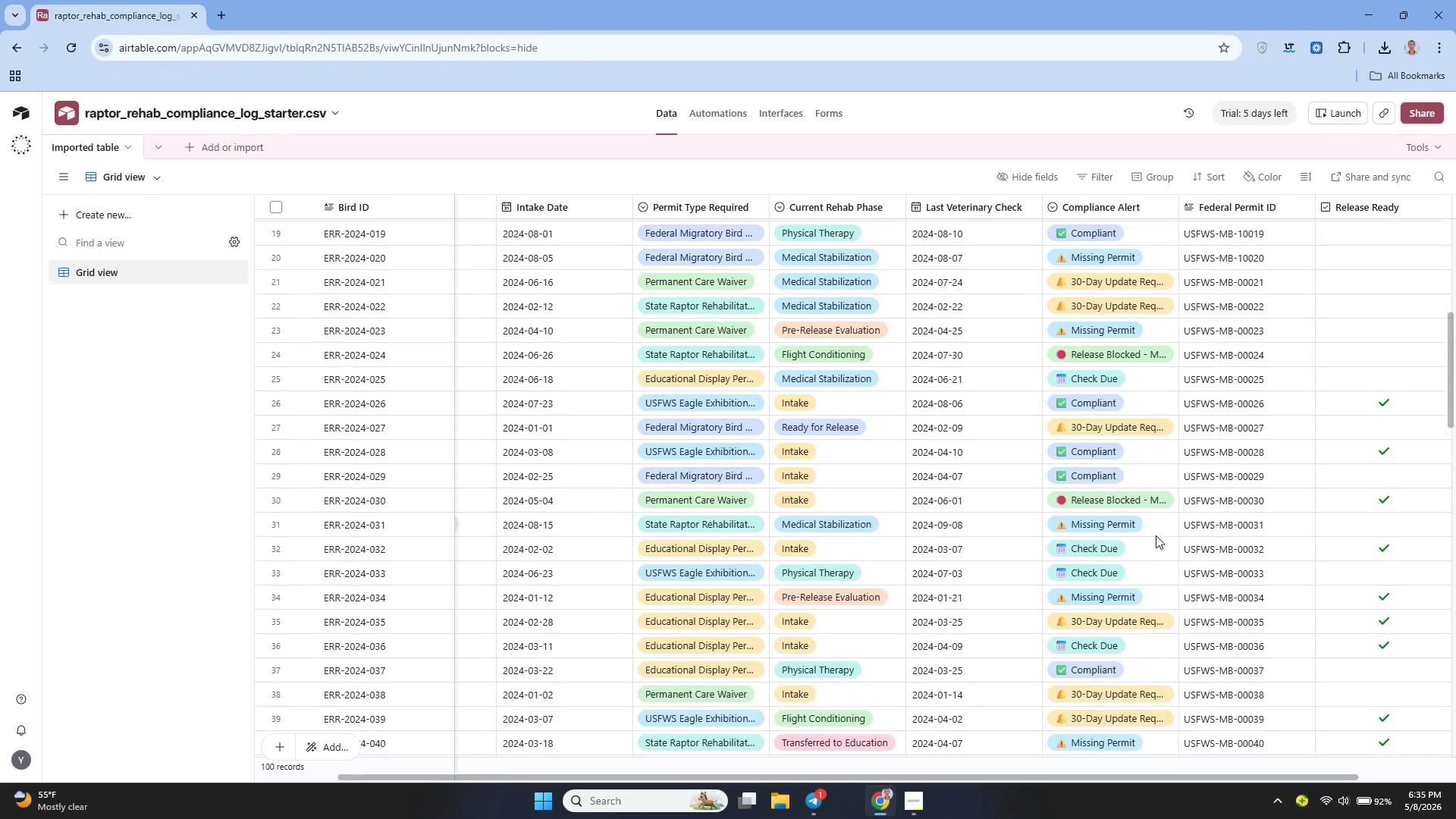 
left_click([284, 114])
 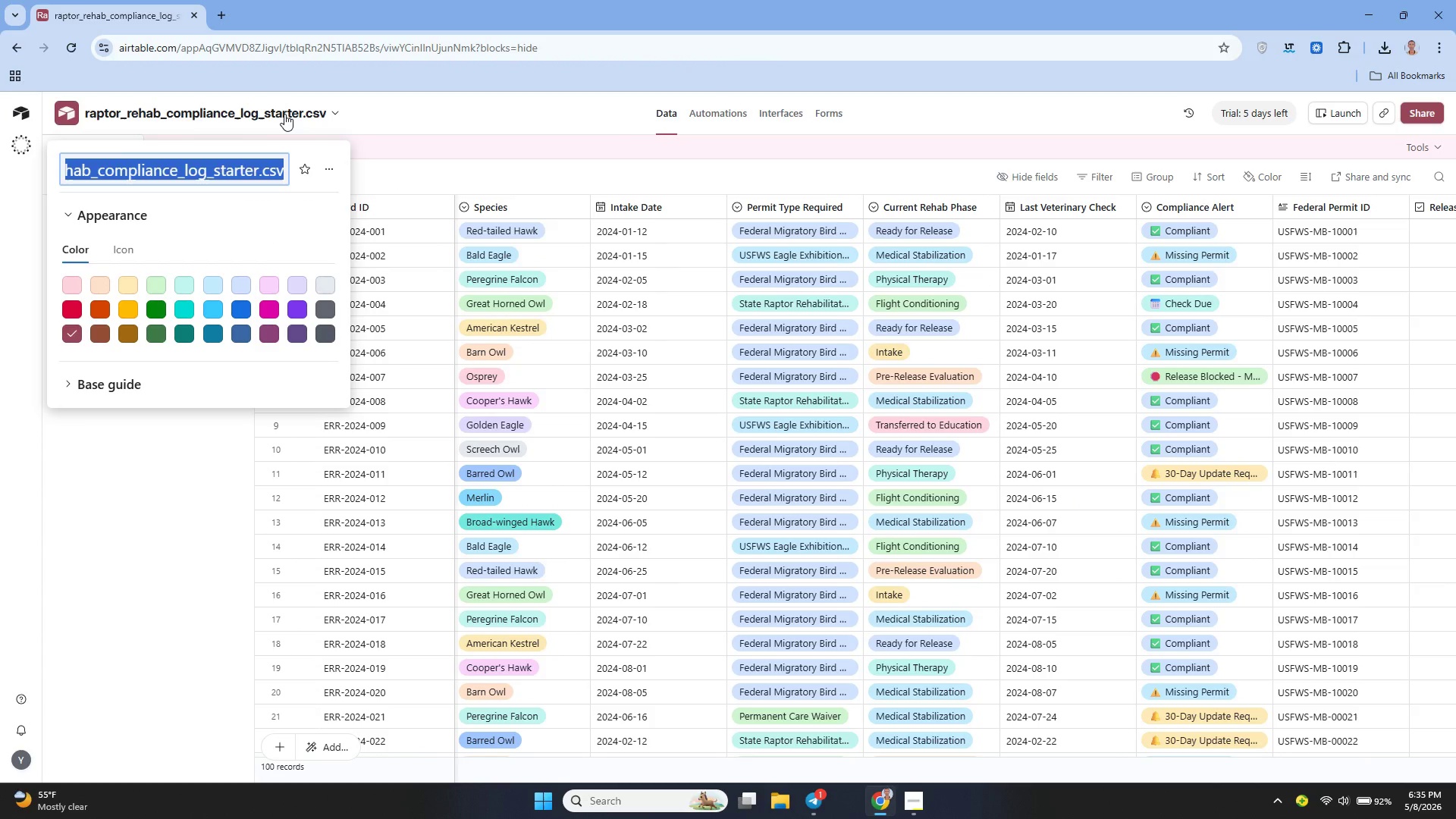 
key(Backspace)
type(Evergreen Raptor Rescue - Compliance and Permit Tracking Syste,)
key(Backspace)
type(m)
 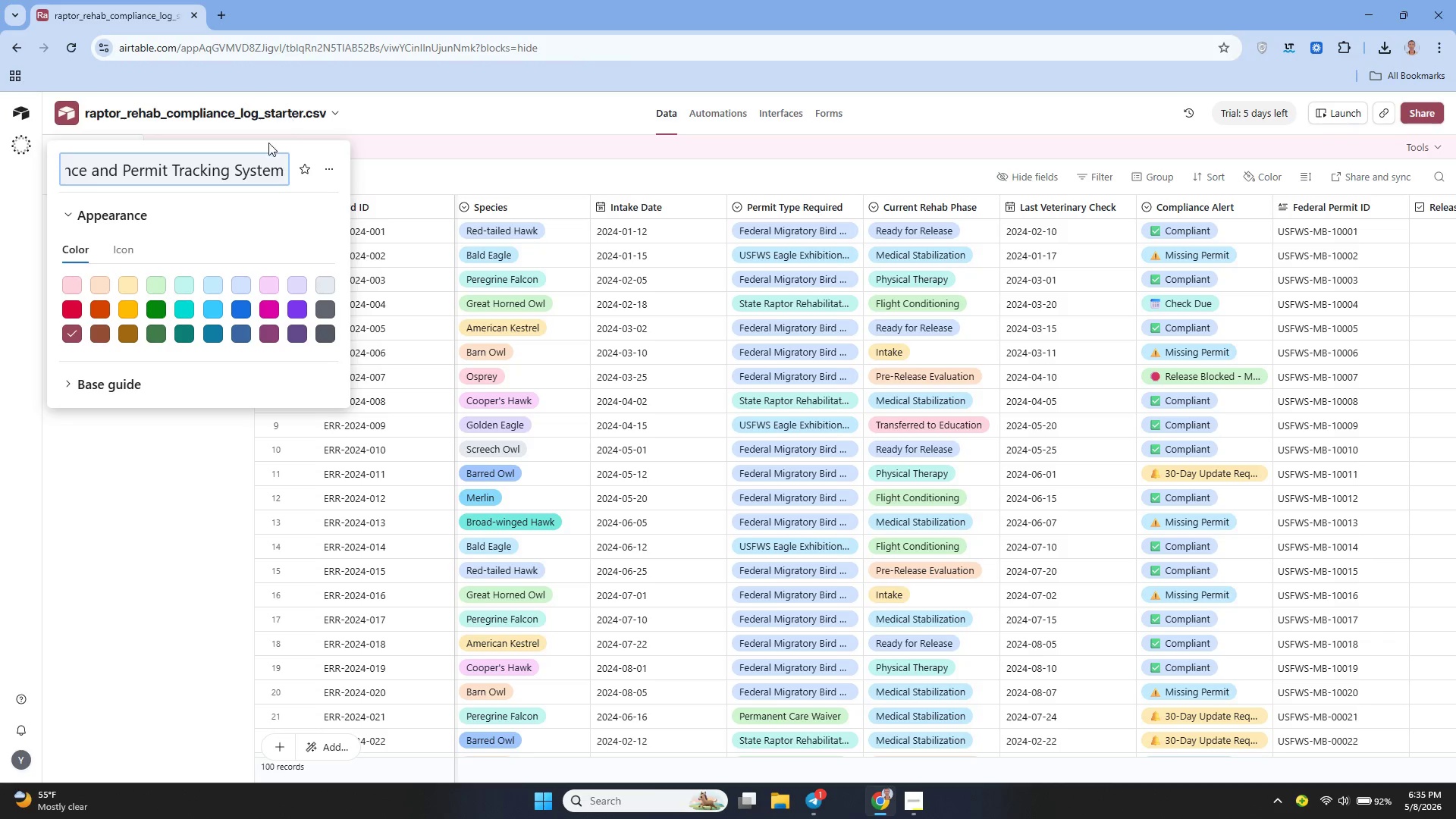 
wait(11.88)
 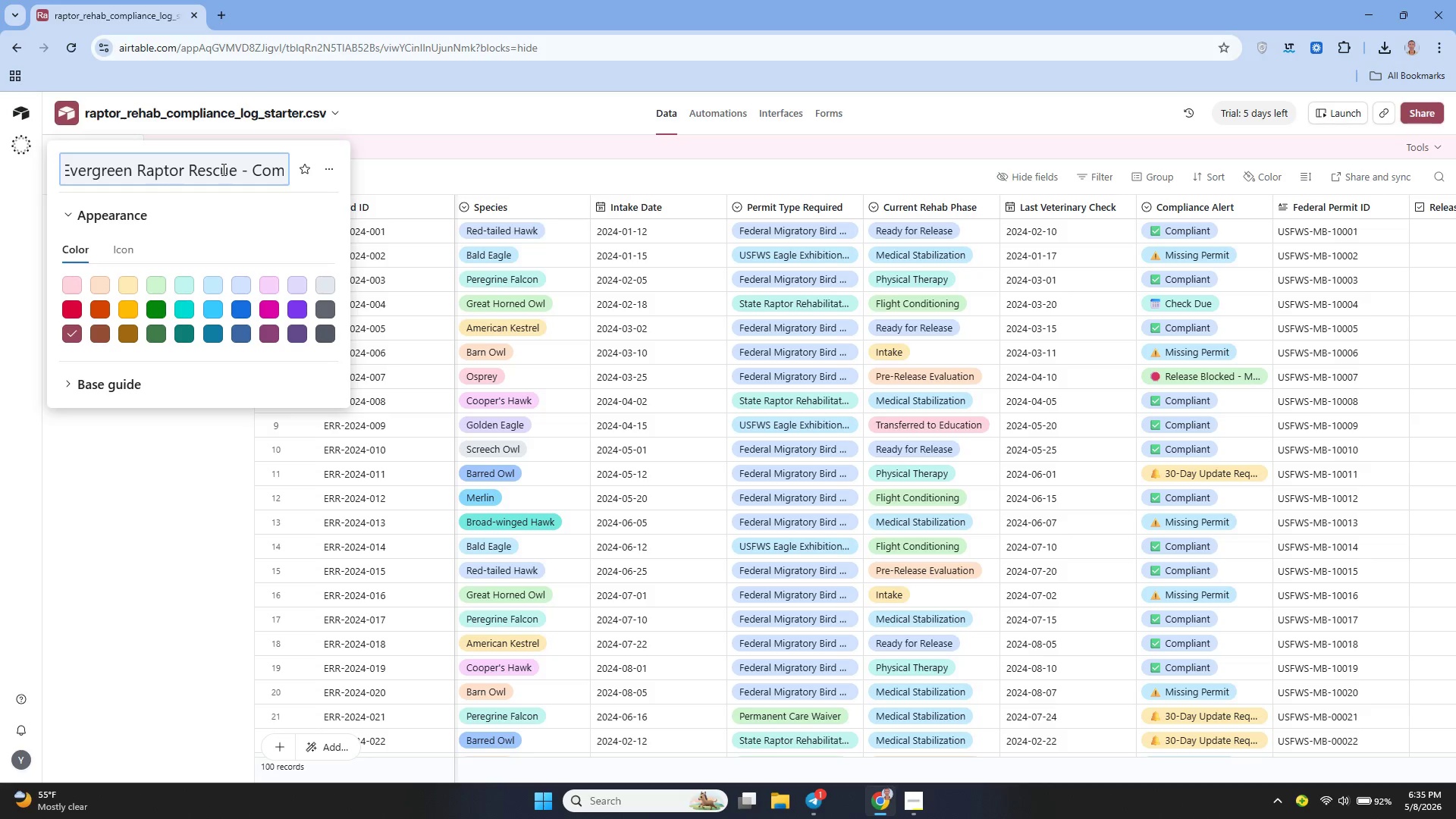 
left_click([379, 181])
 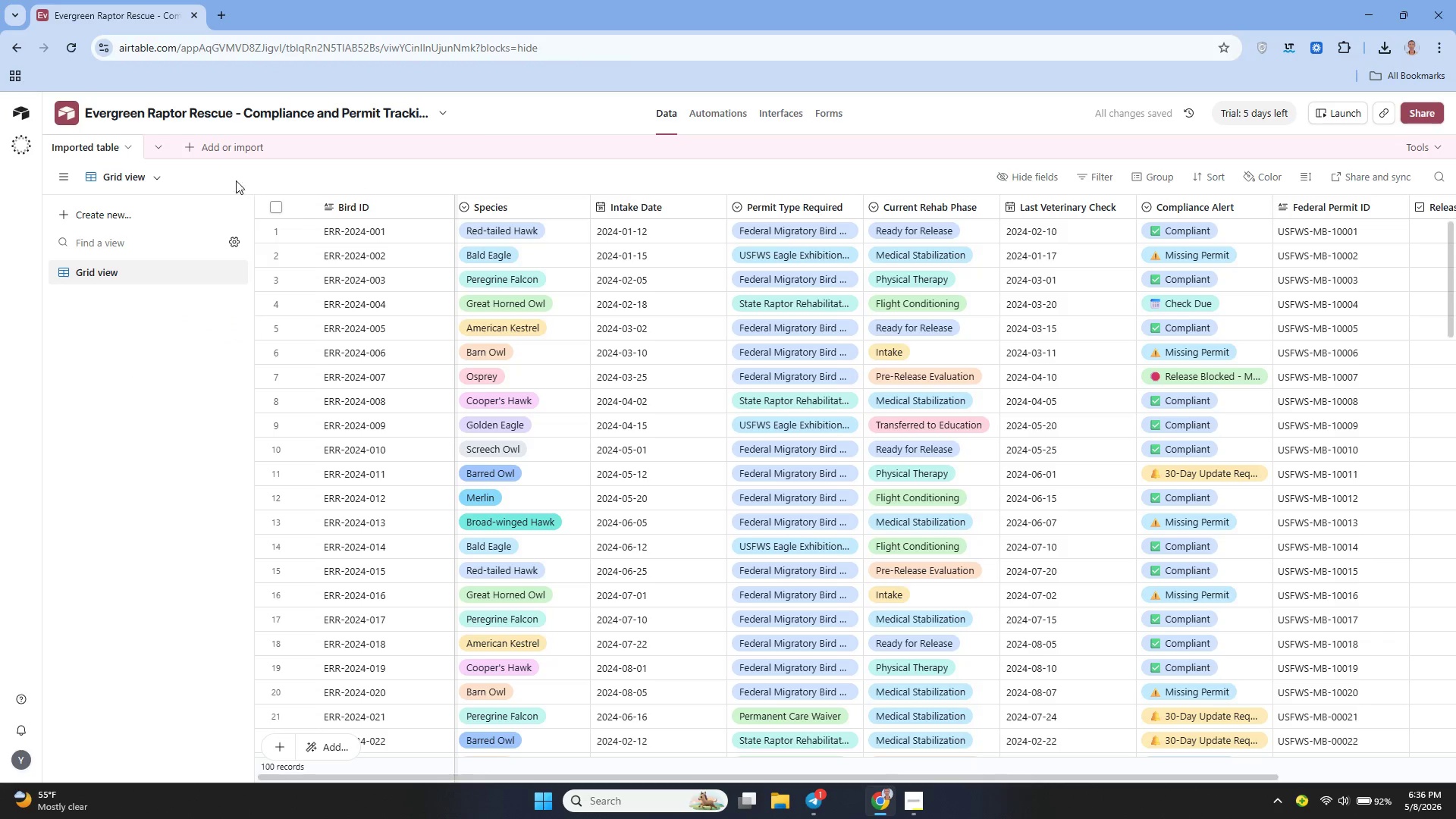 
wait(6.7)
 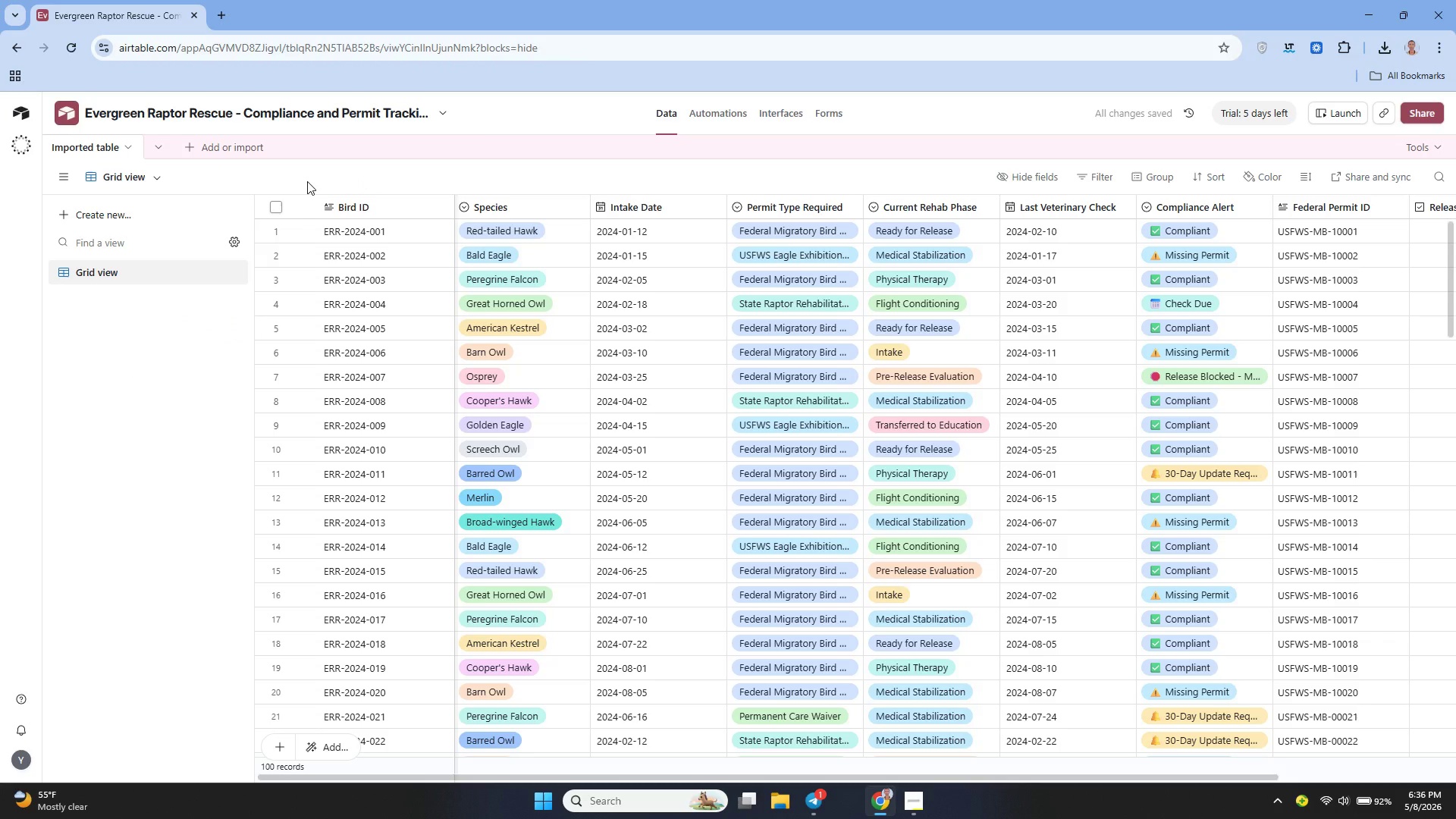 
left_click([130, 146])
 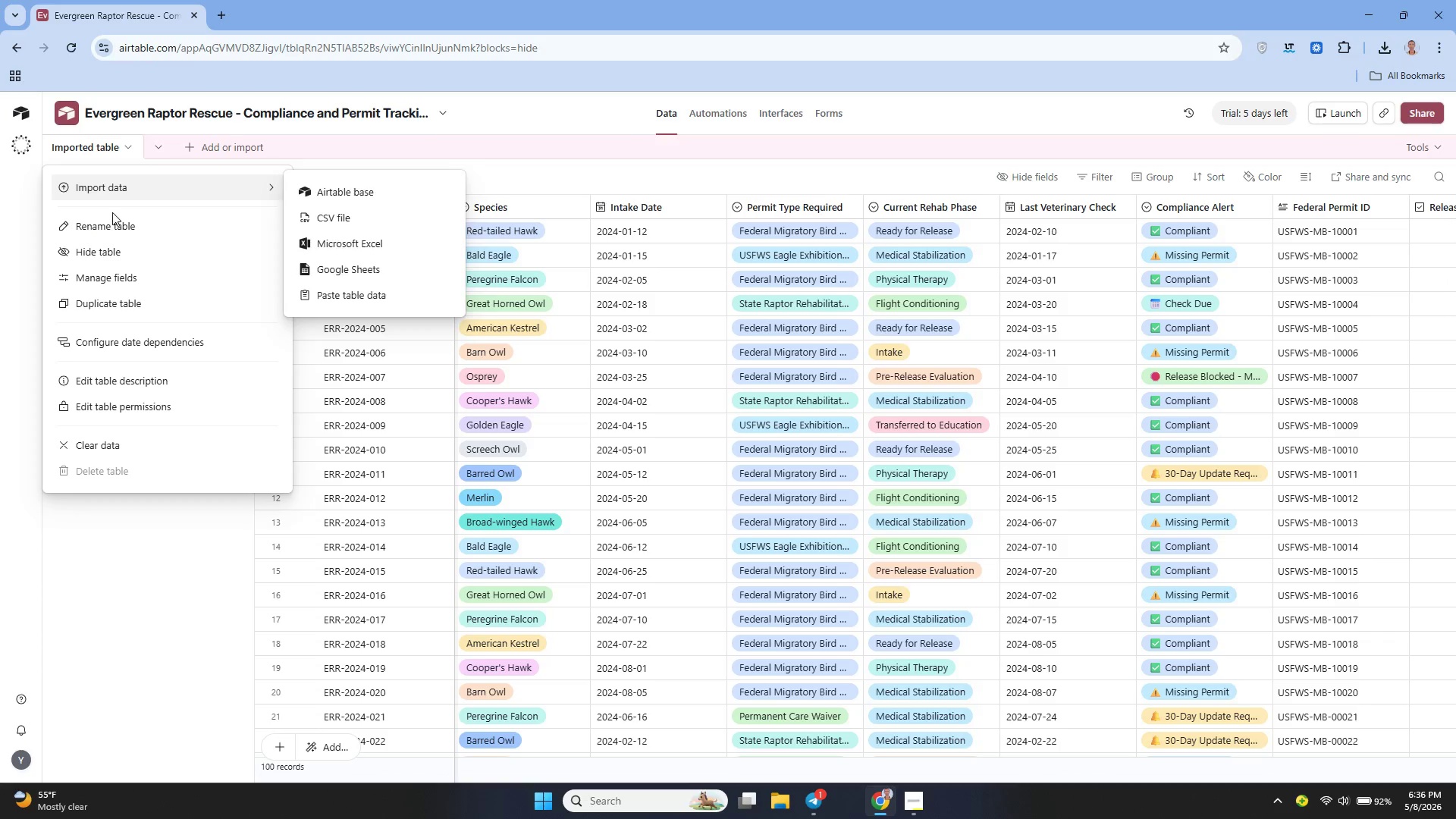 
left_click([123, 221])
 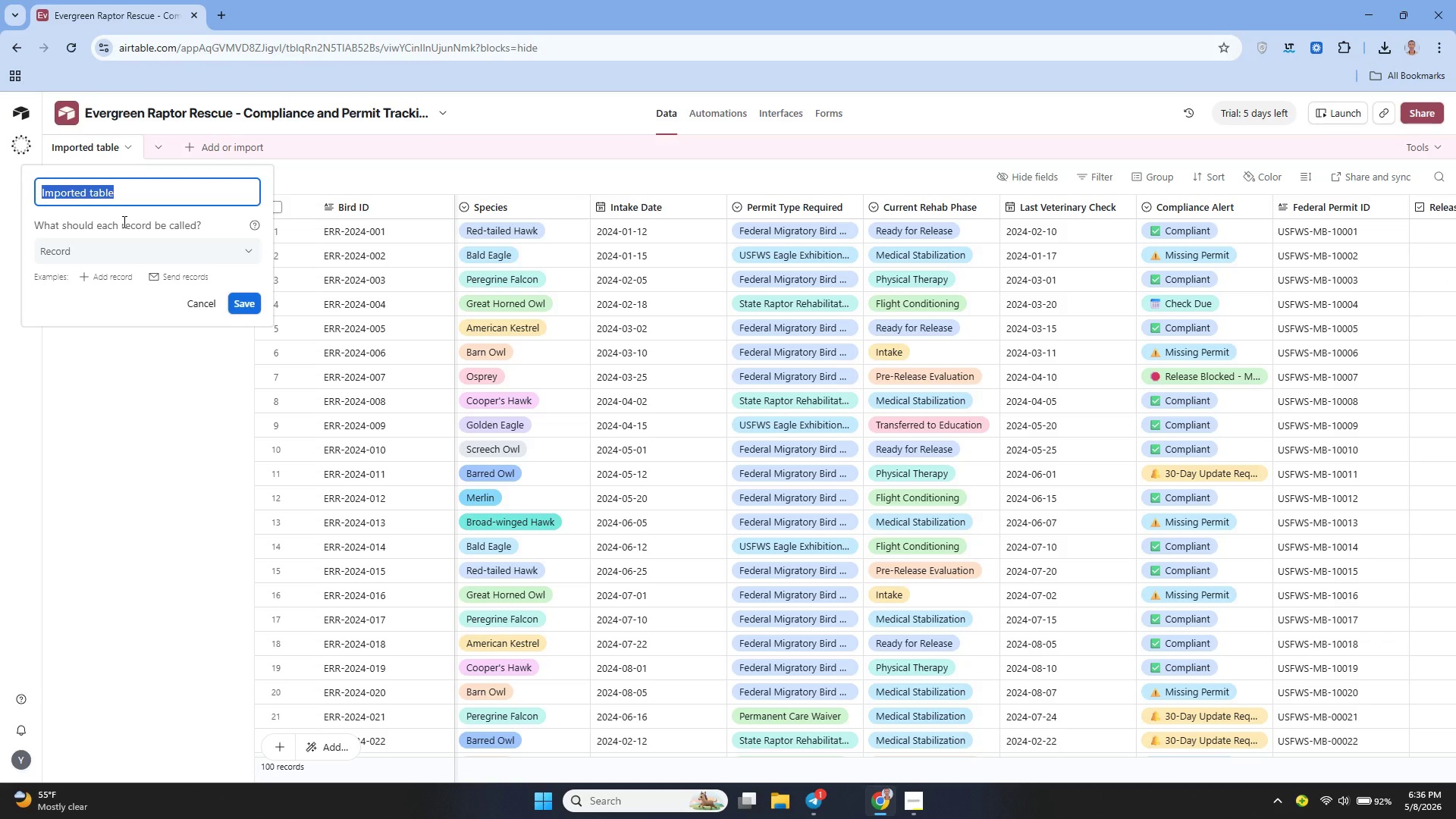 
type(Birds)
 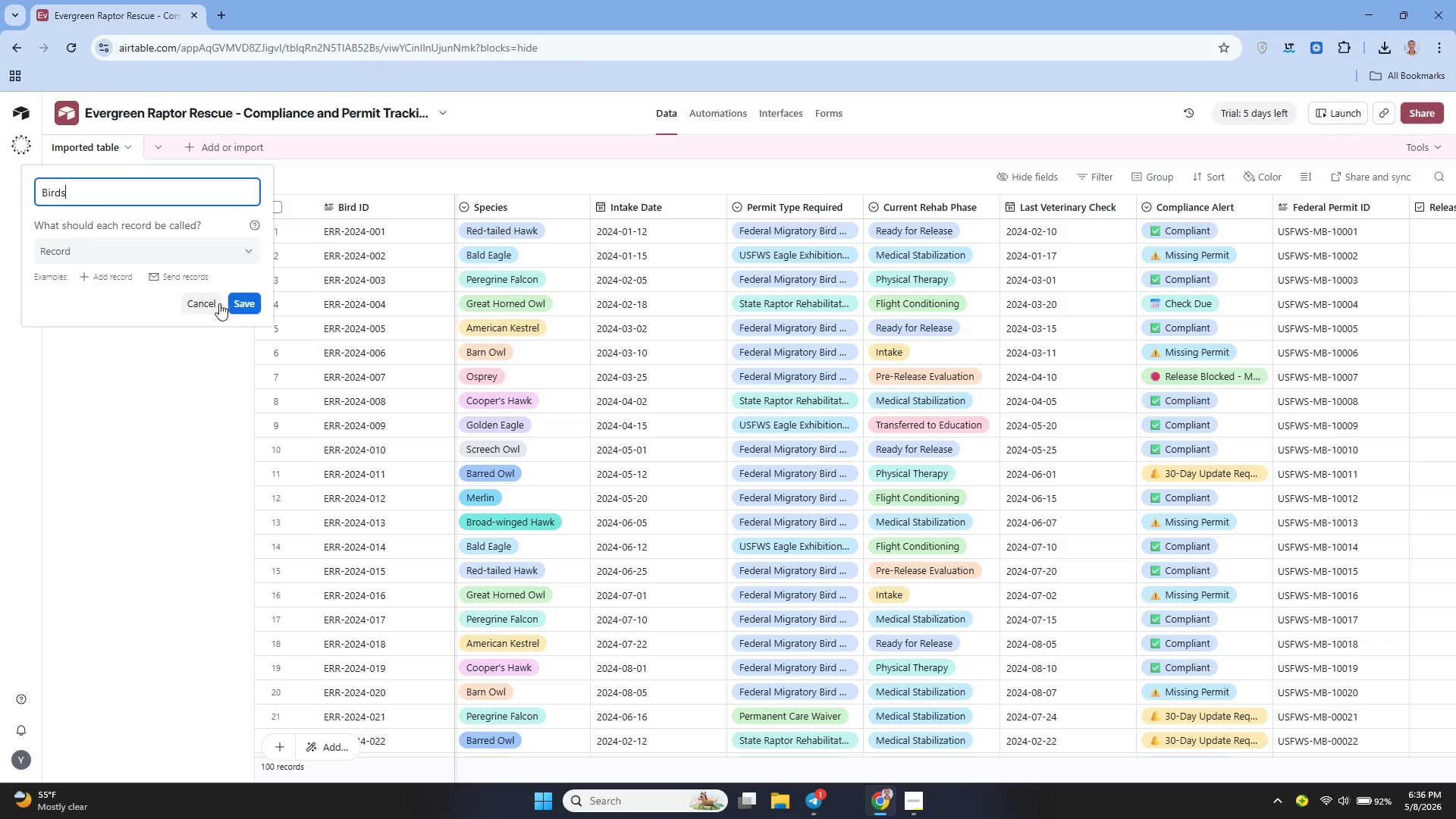 
left_click([236, 296])
 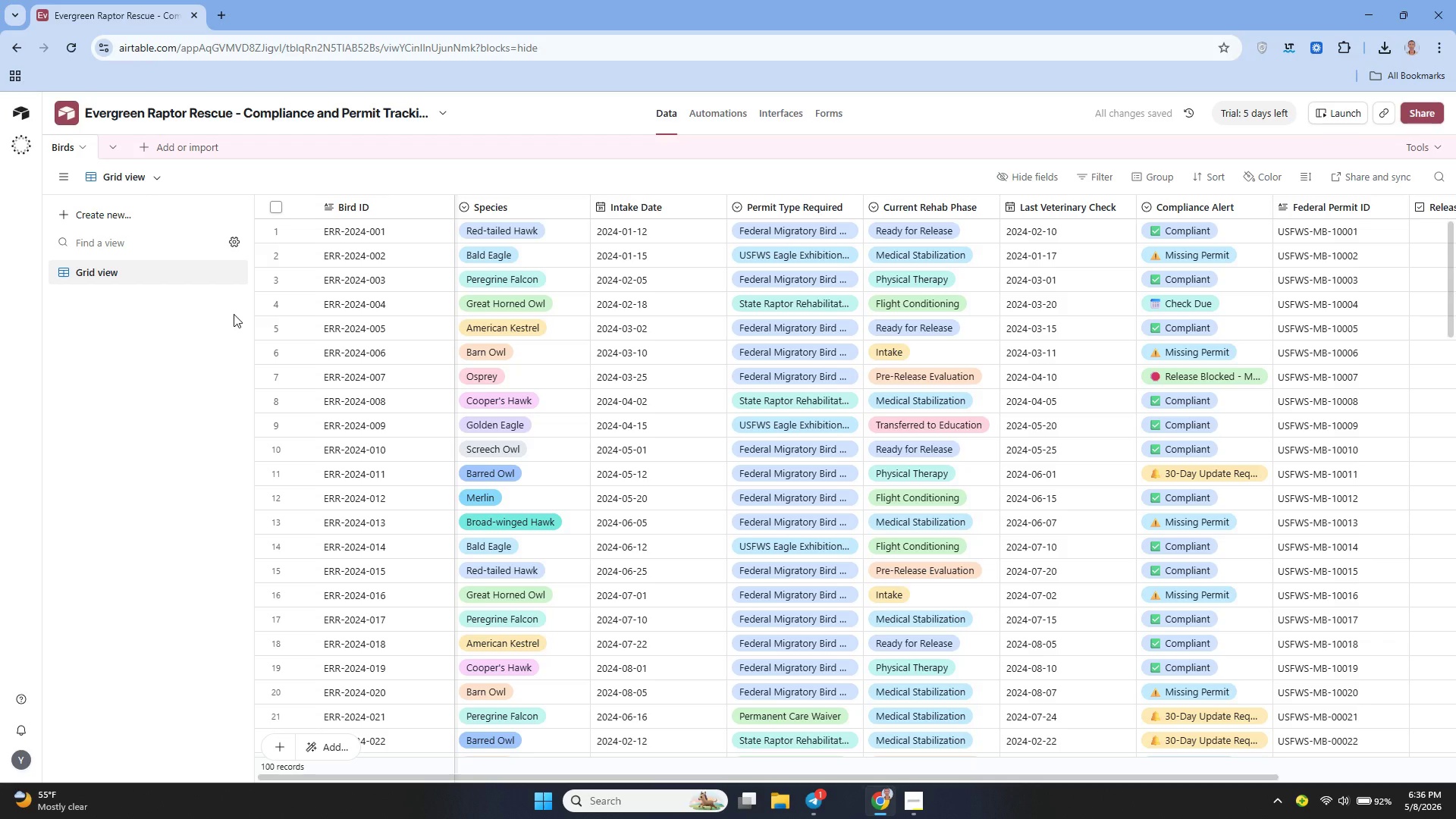 
wait(10.12)
 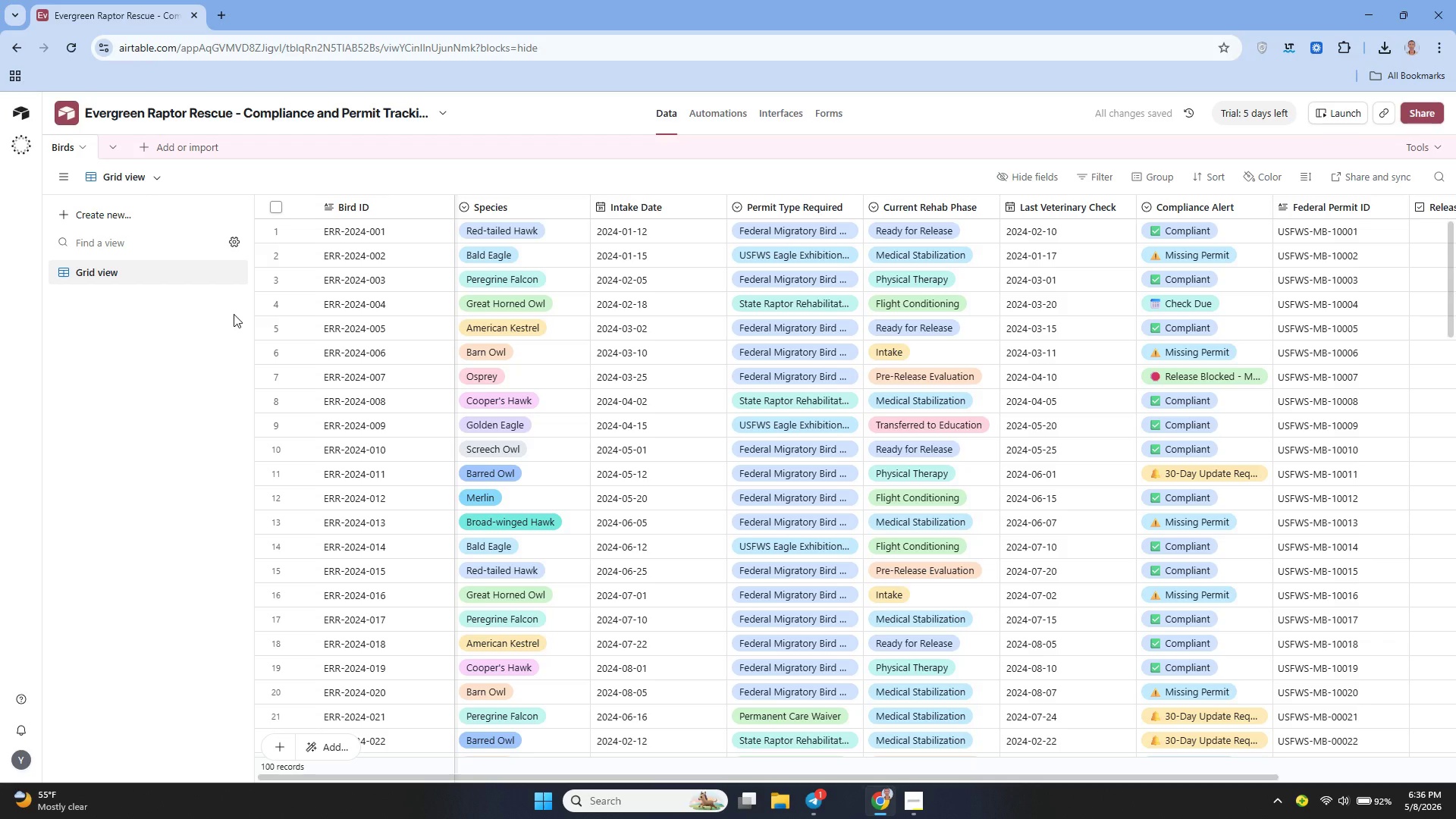 
left_click([443, 208])
 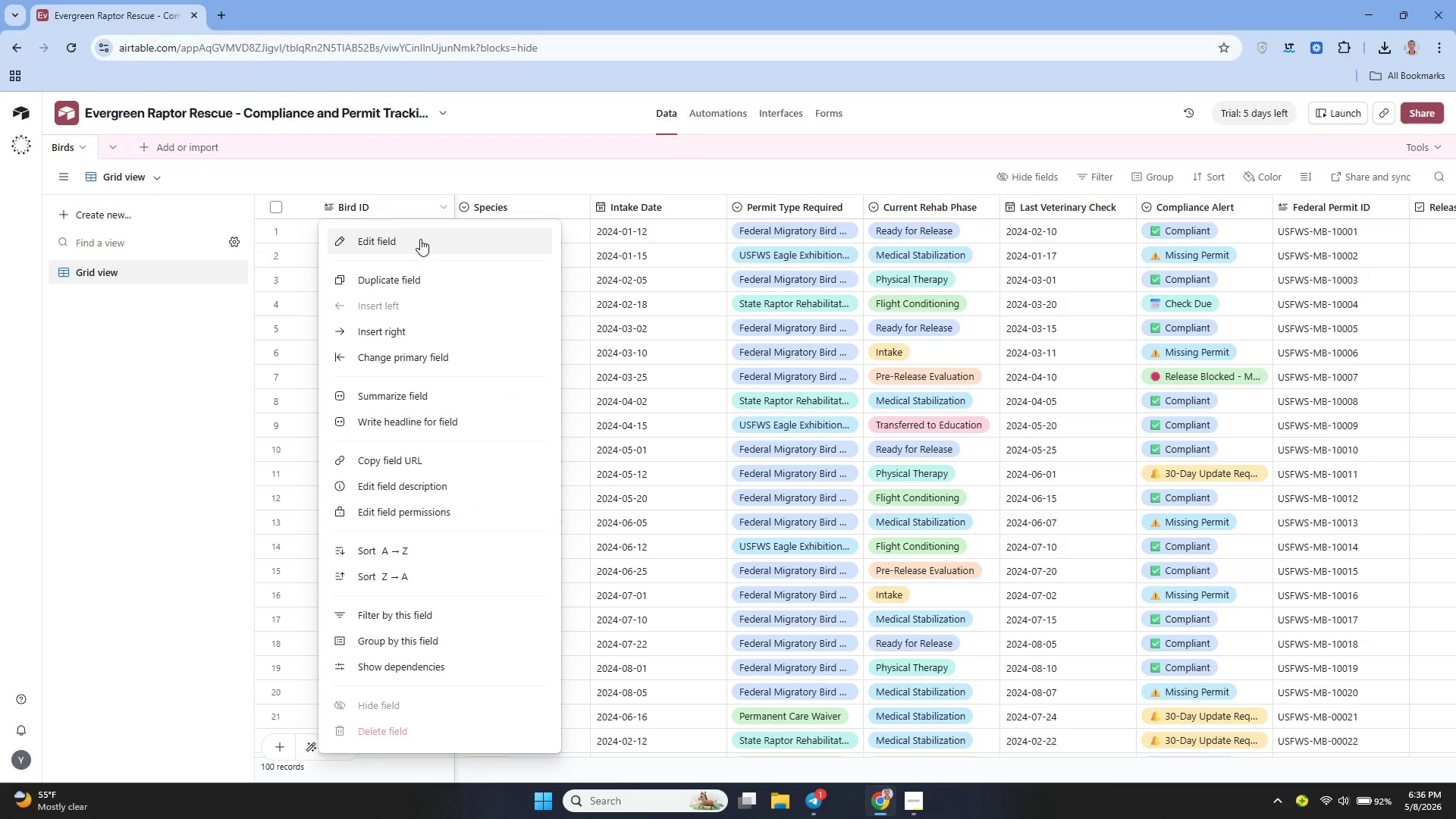 
left_click([415, 239])
 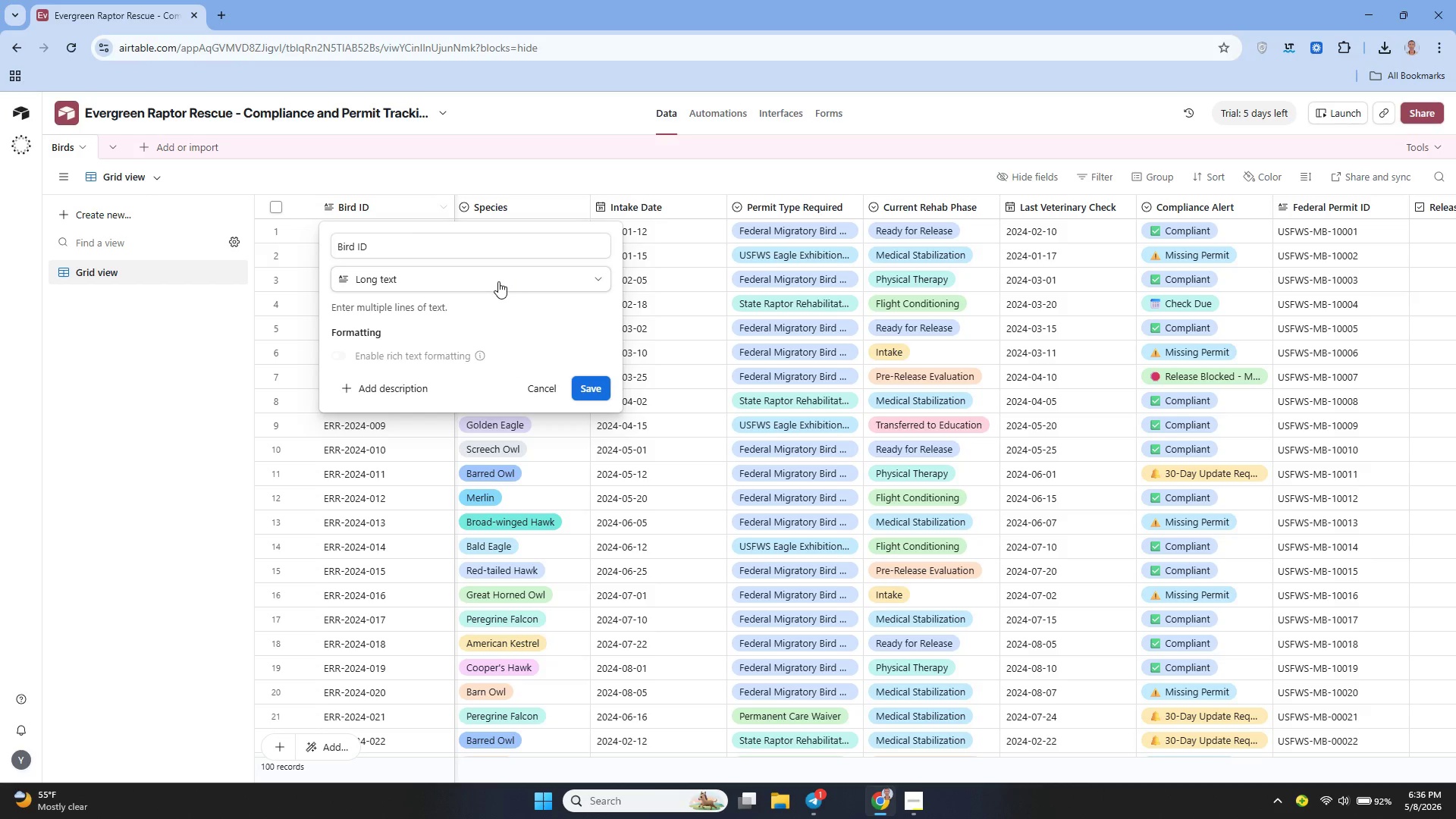 
left_click([497, 281])
 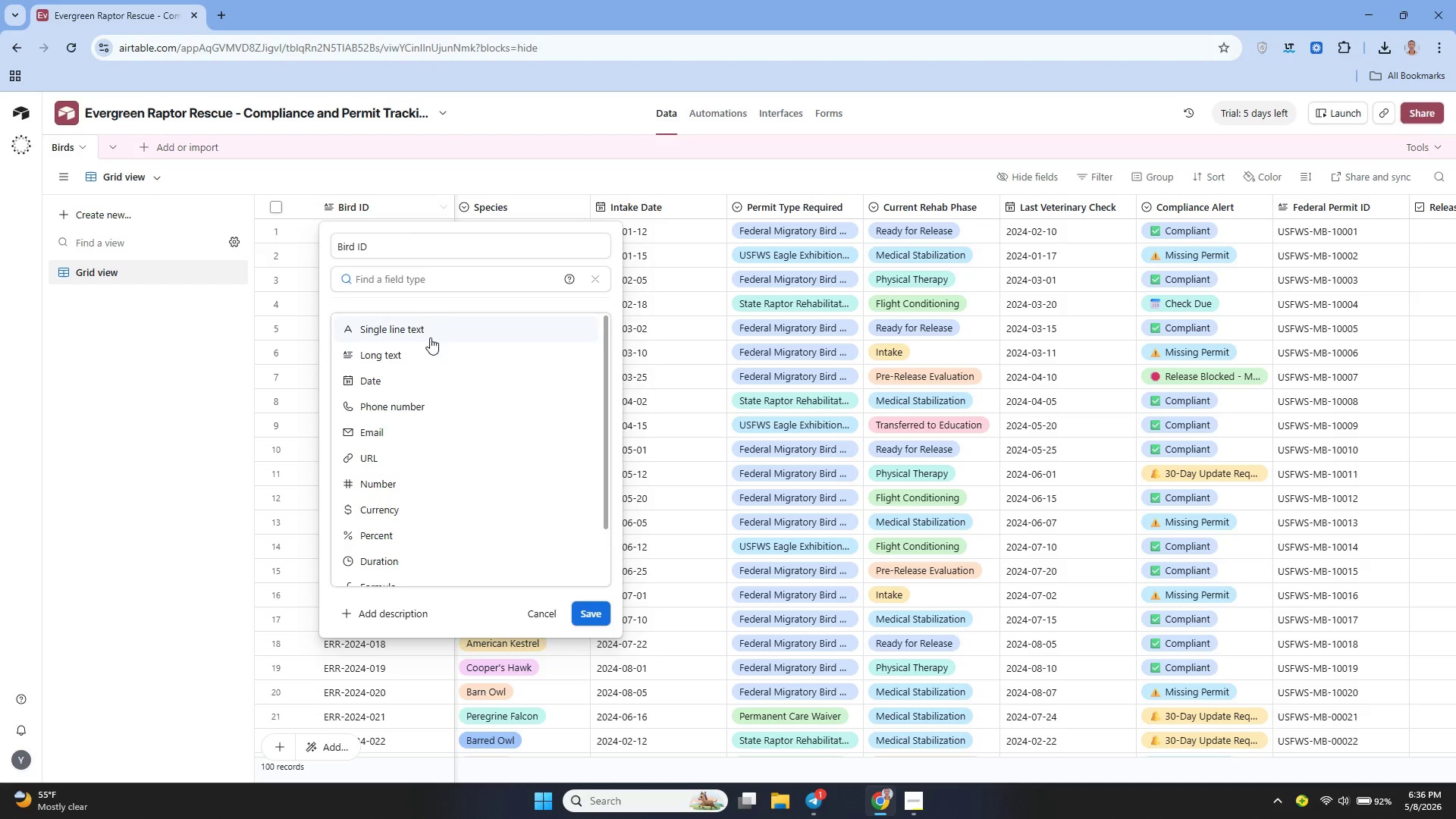 
left_click([415, 328])
 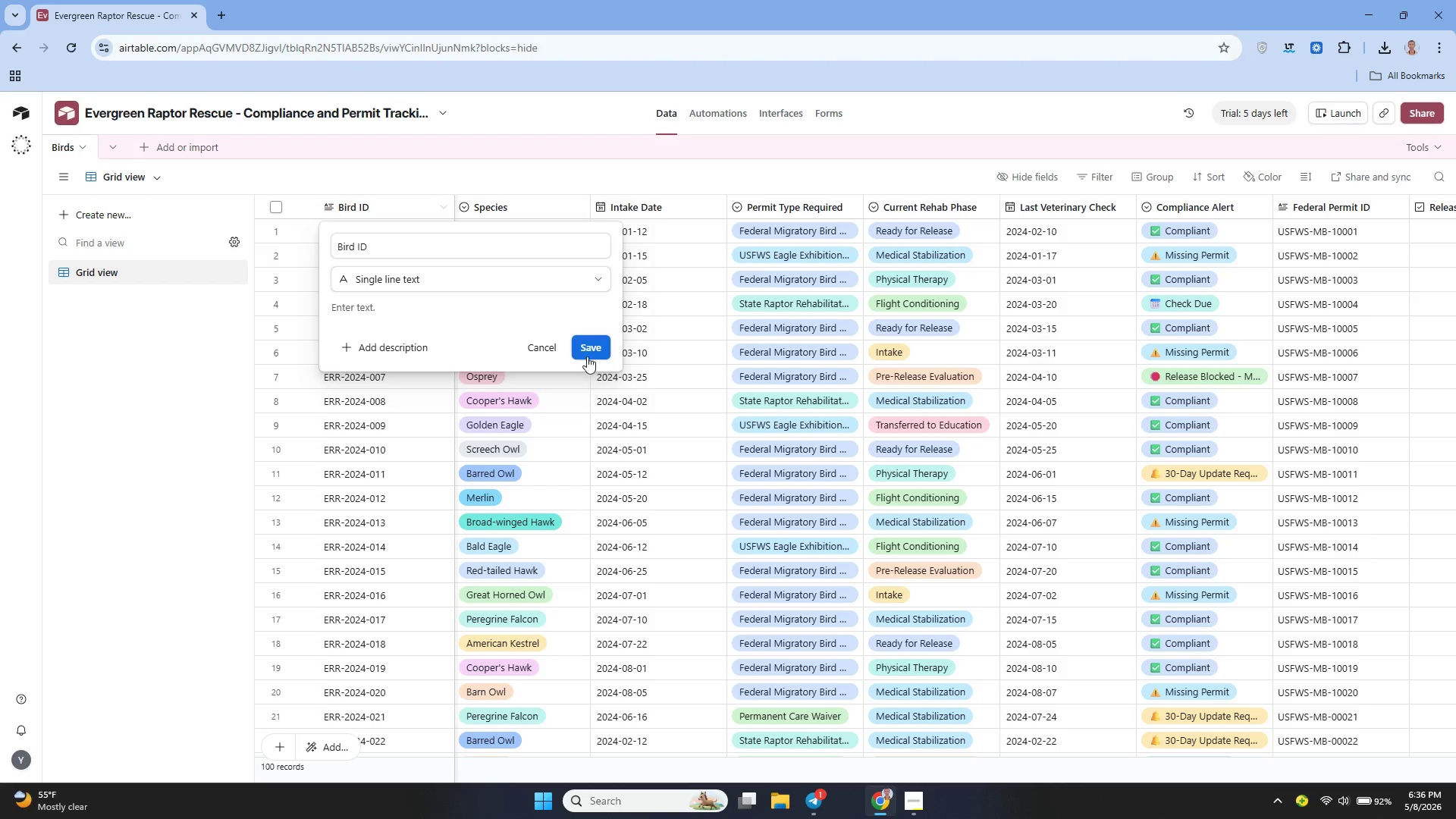 
left_click([587, 348])
 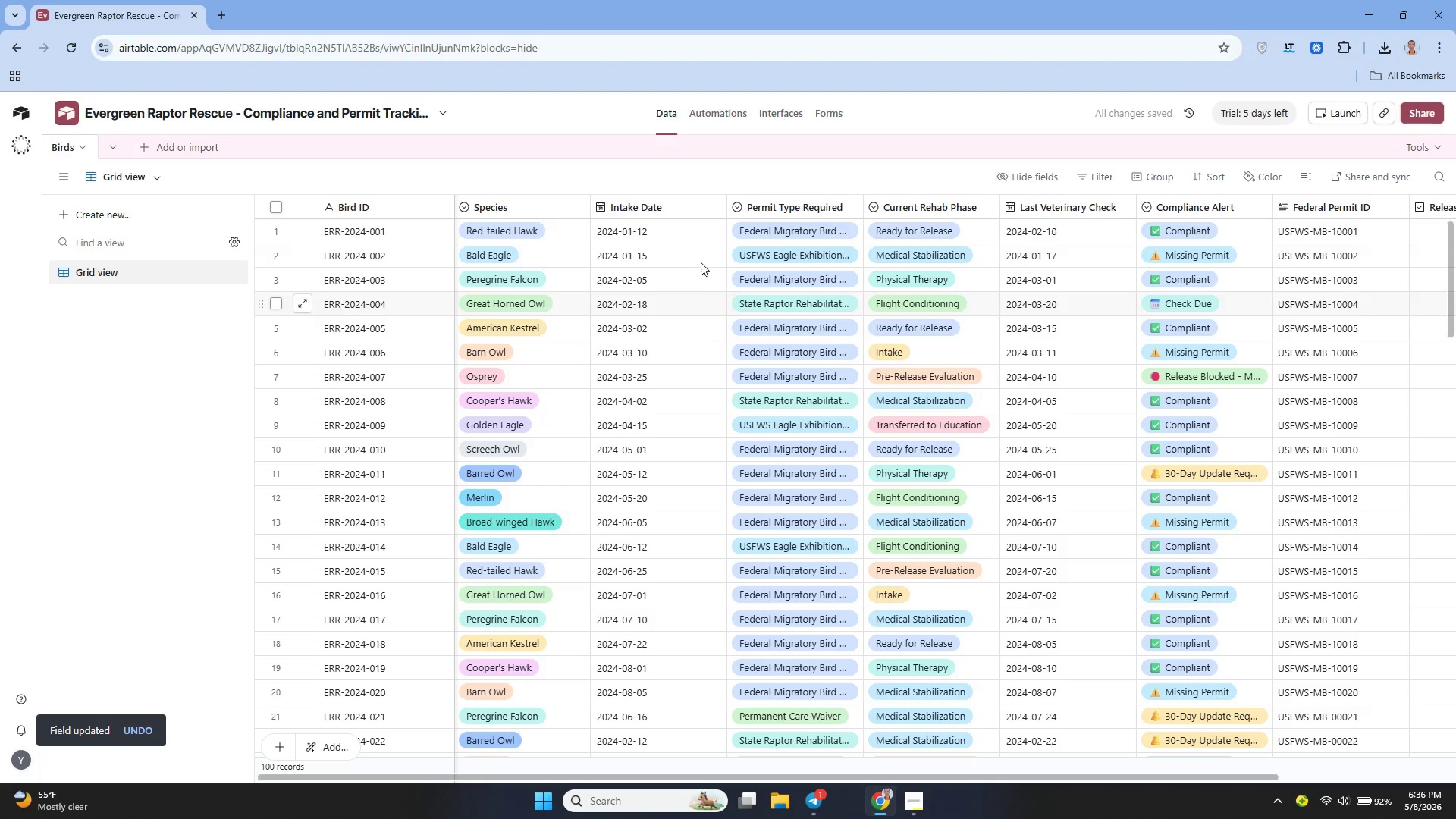 
left_click([711, 206])
 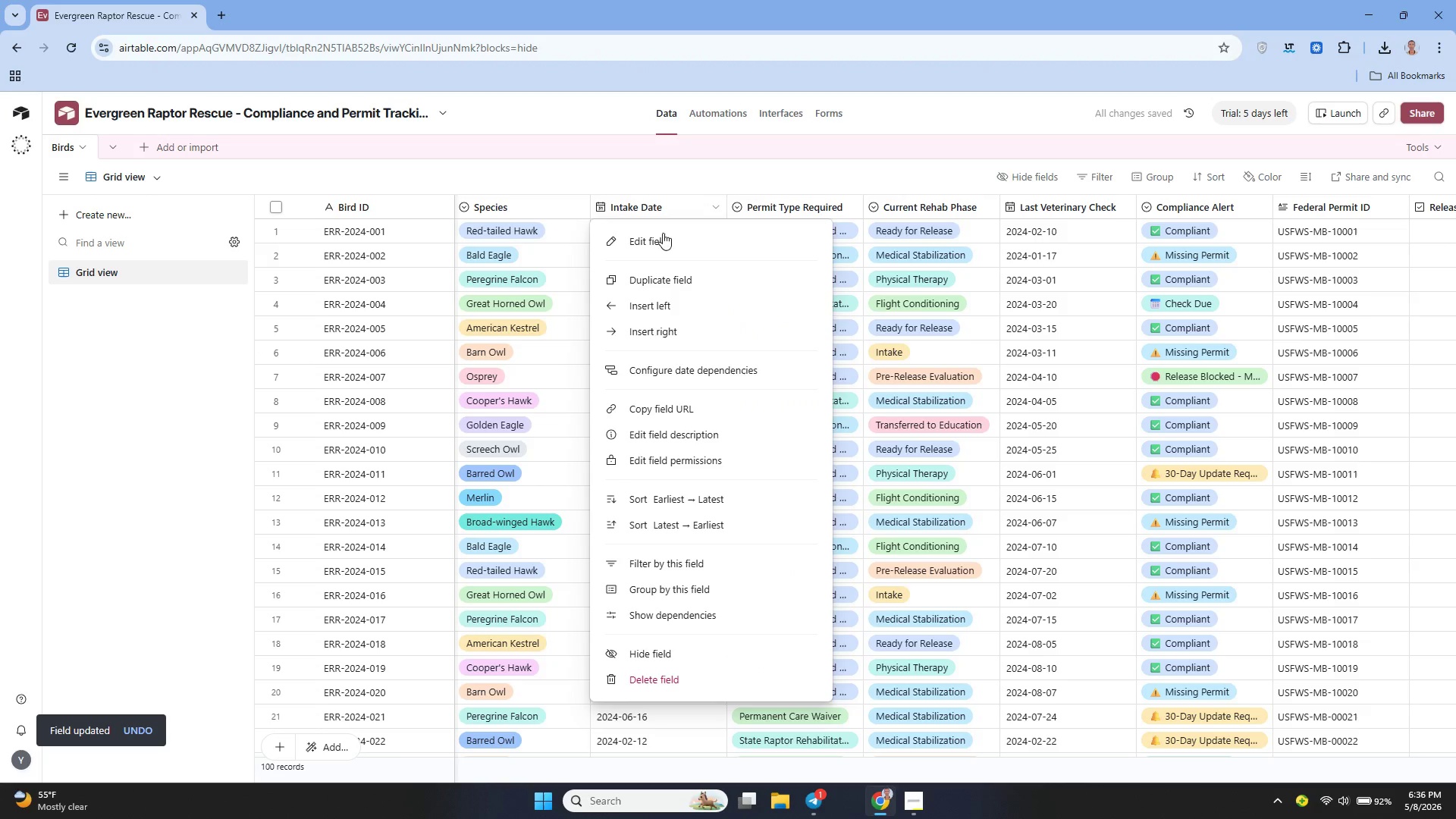 
left_click([656, 238])
 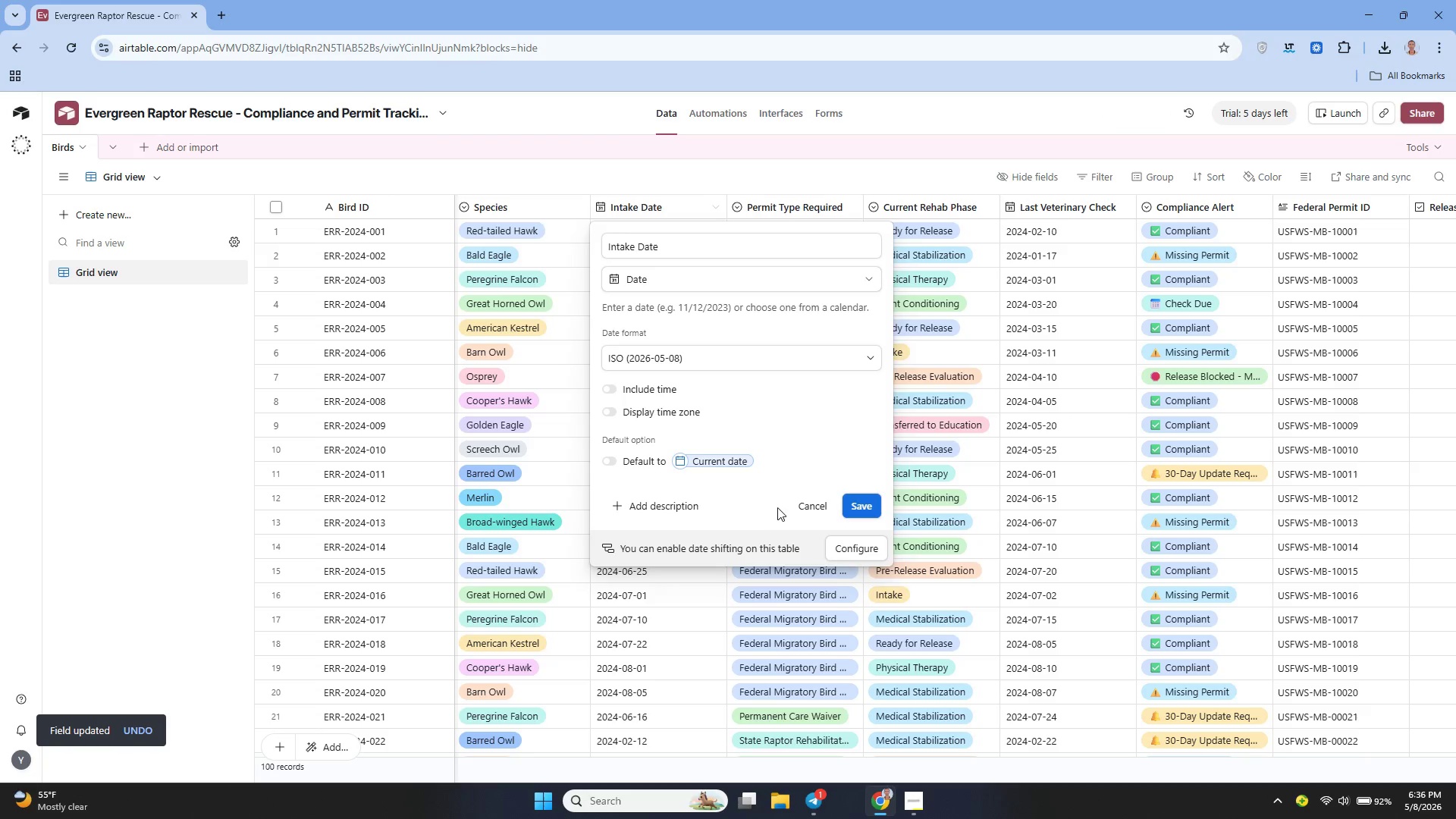 
left_click([802, 510])
 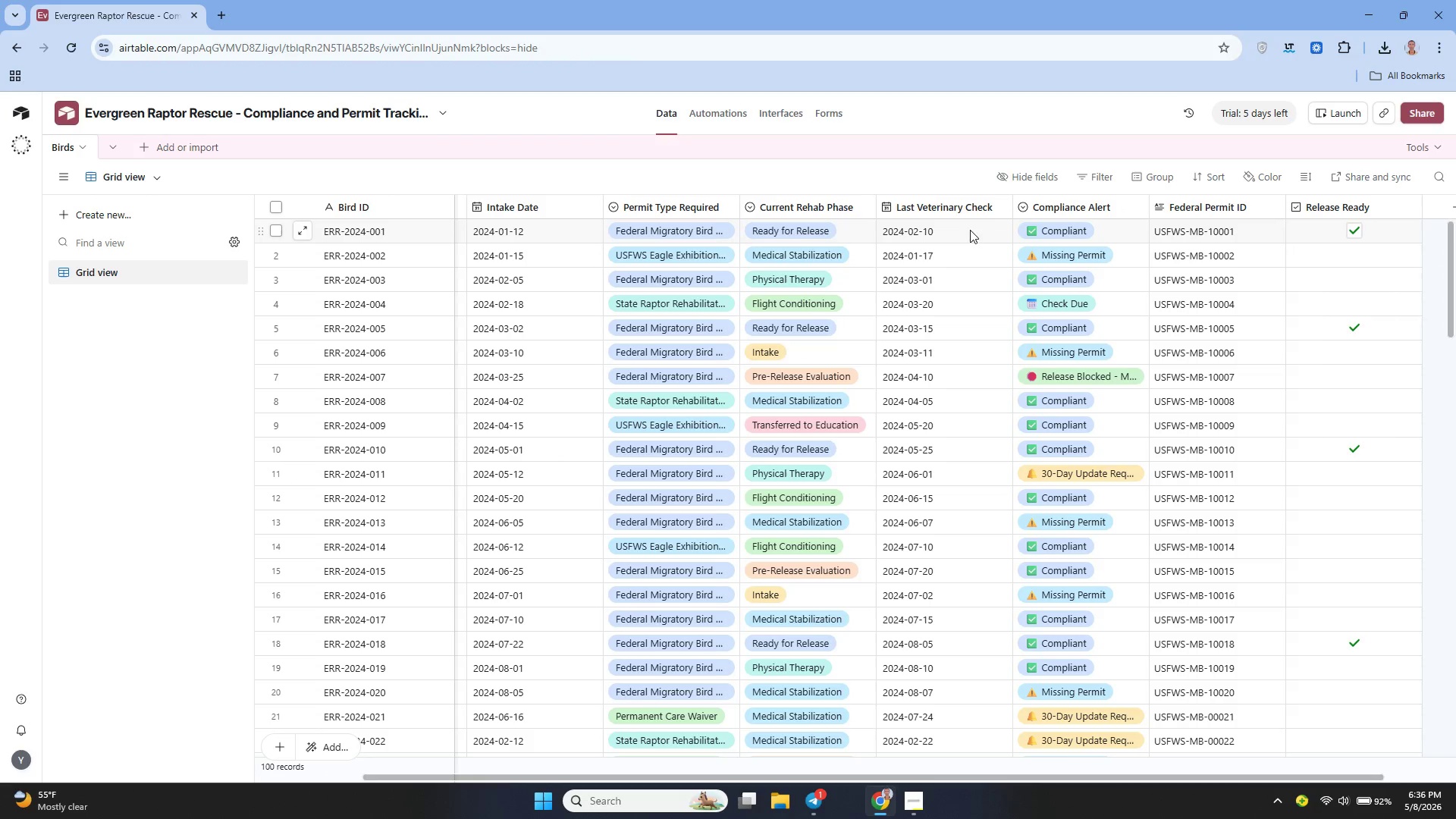 
left_click([1000, 203])
 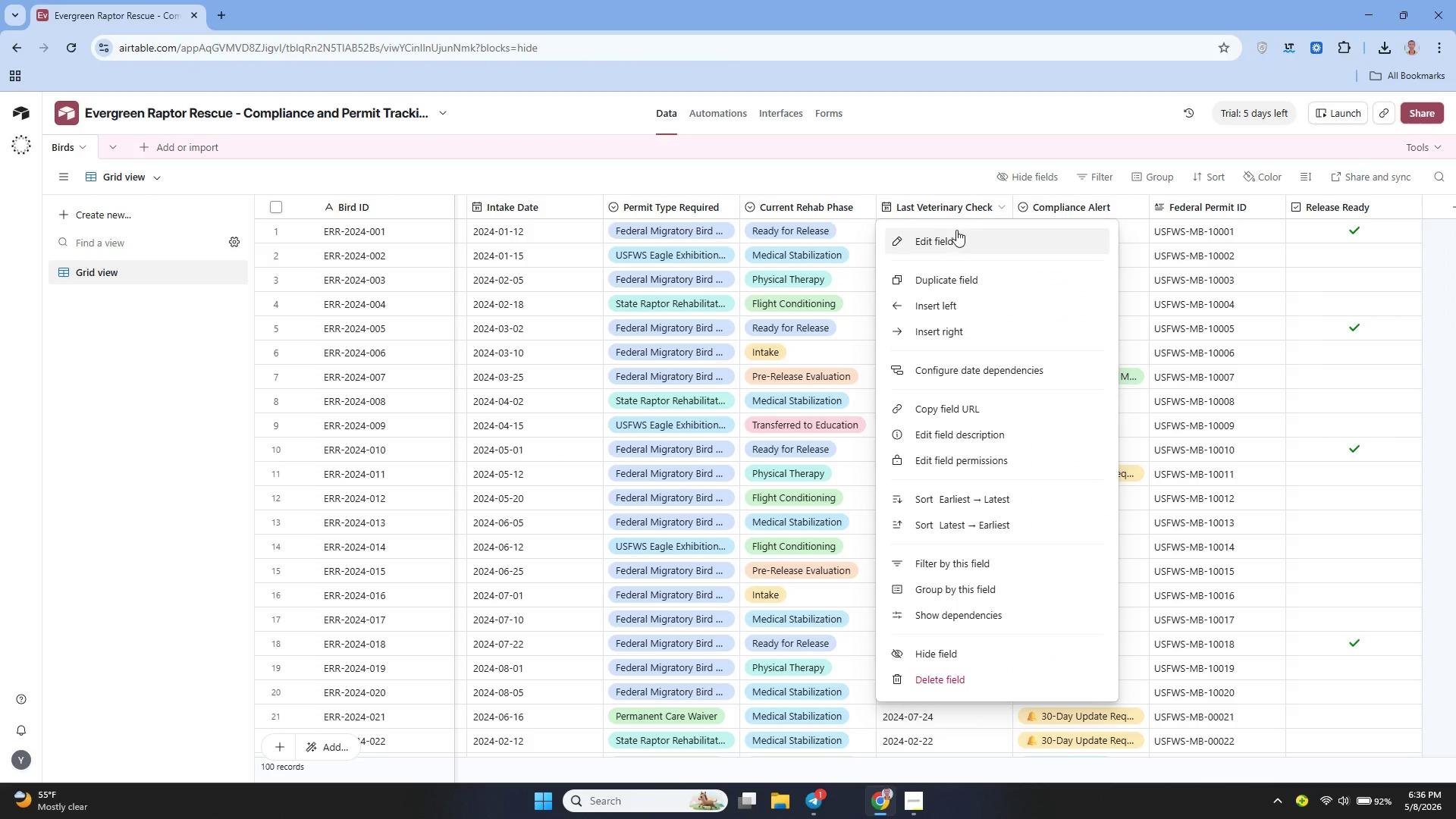 
left_click([953, 230])
 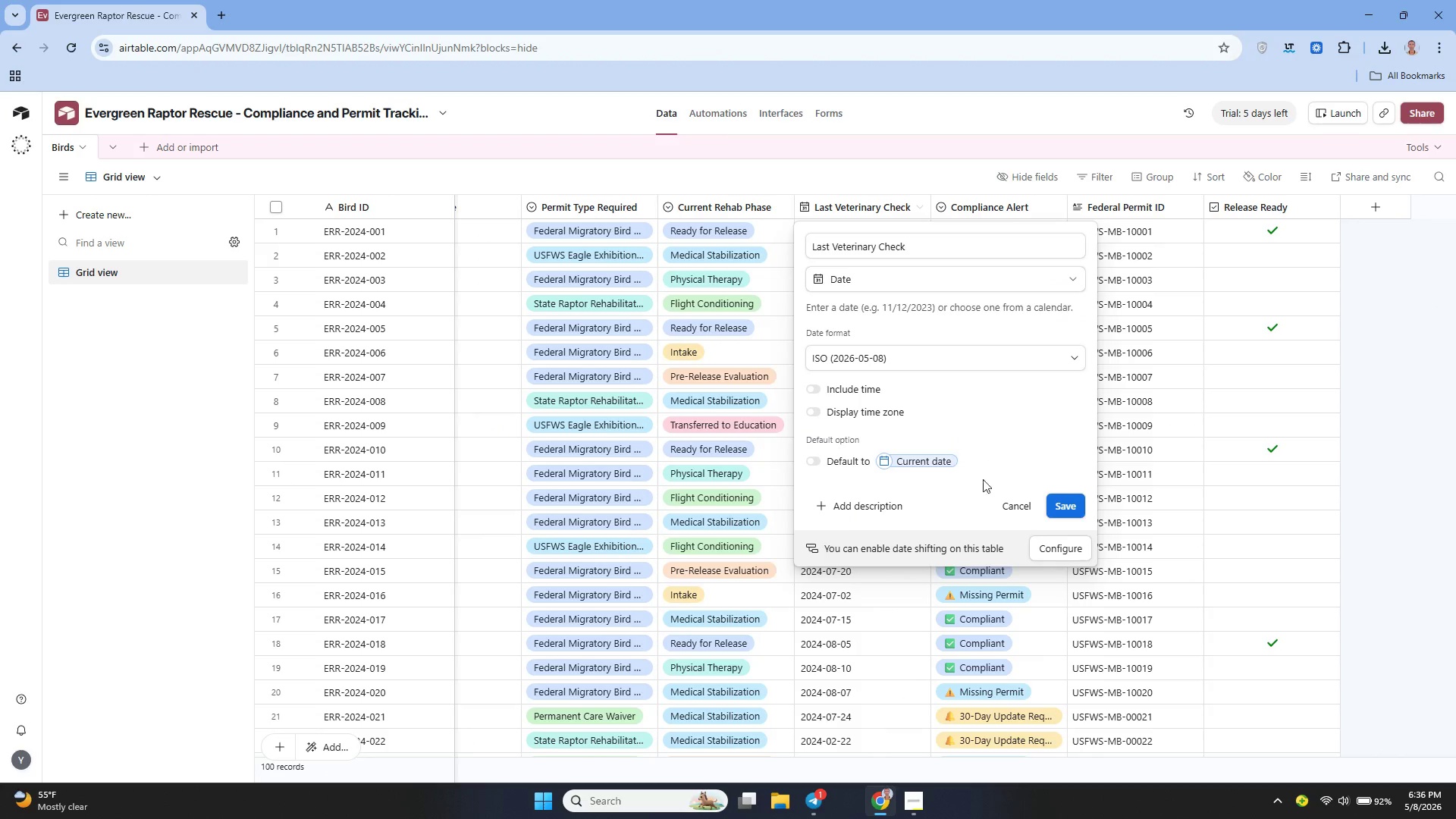 
left_click([1009, 512])
 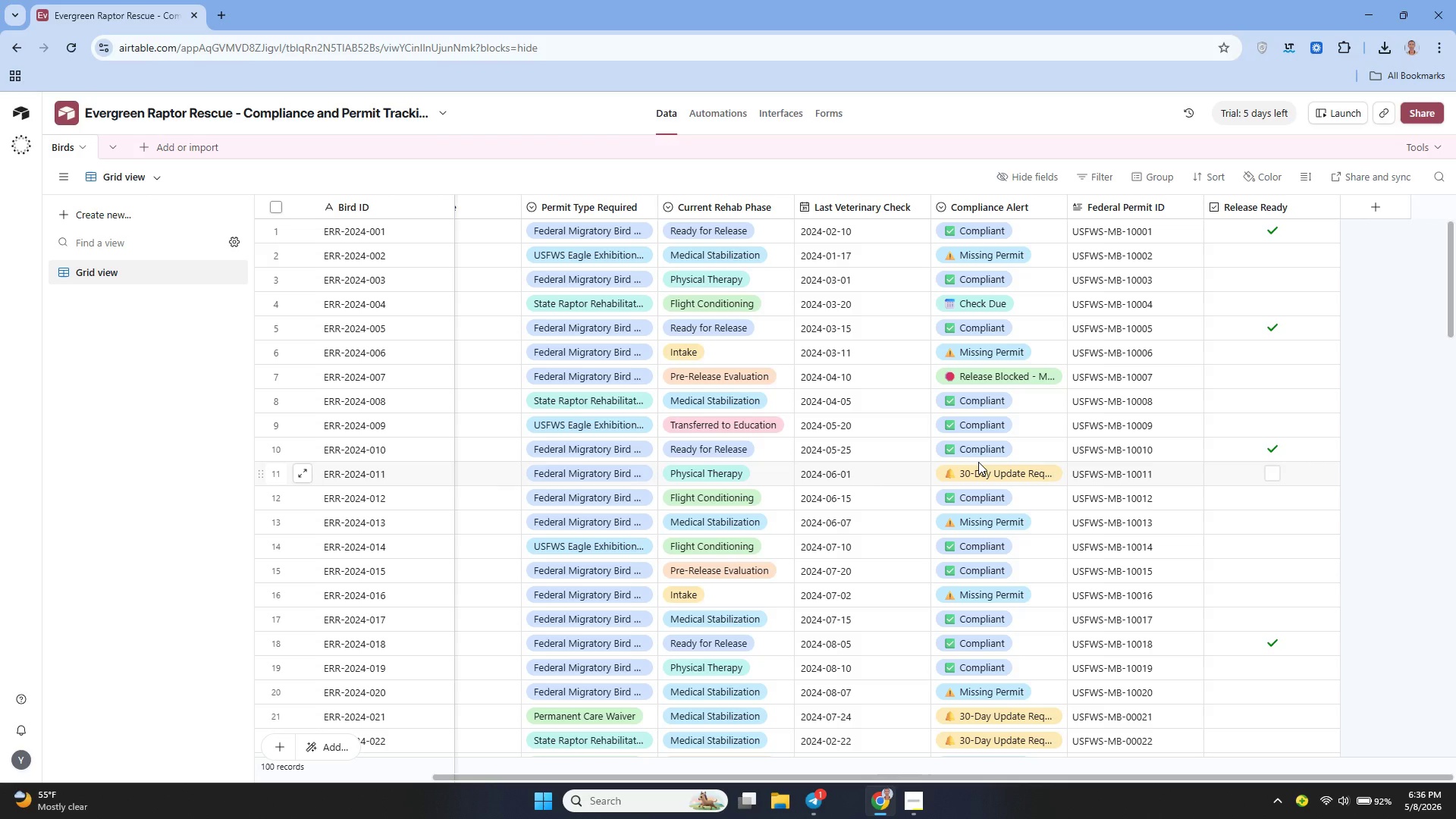 
wait(9.33)
 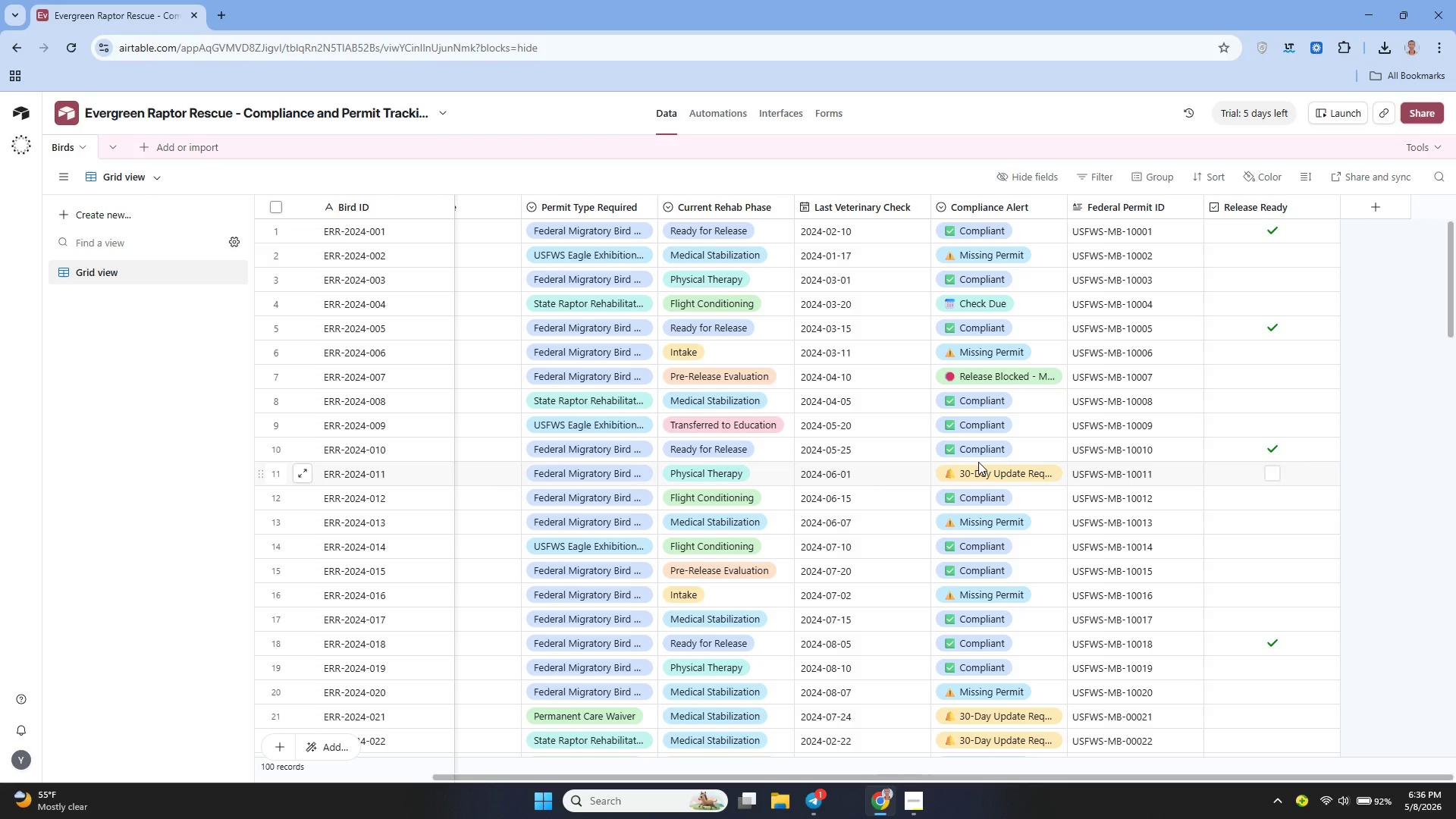 
mouse_move([965, 285])
 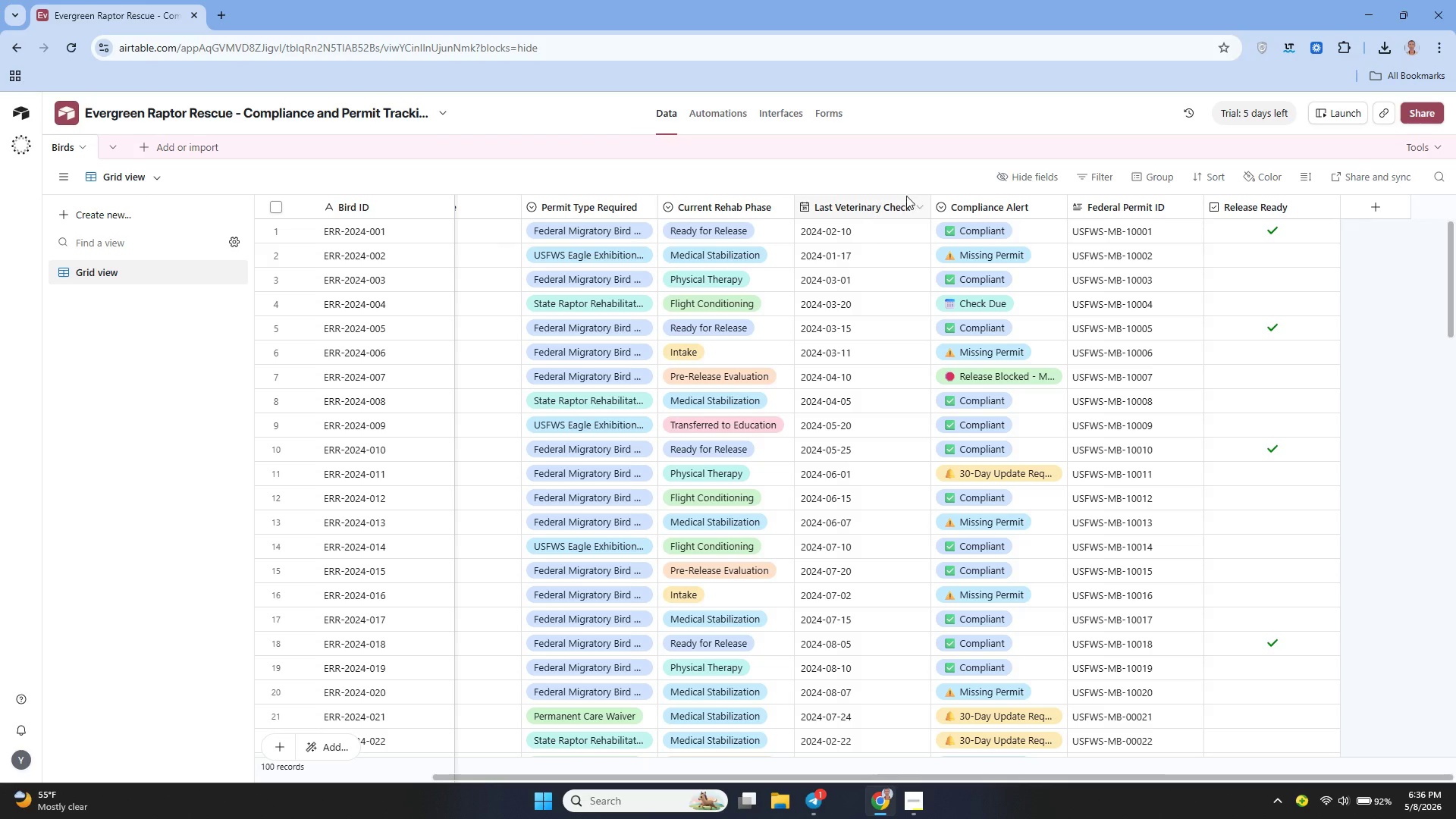 
left_click([916, 207])
 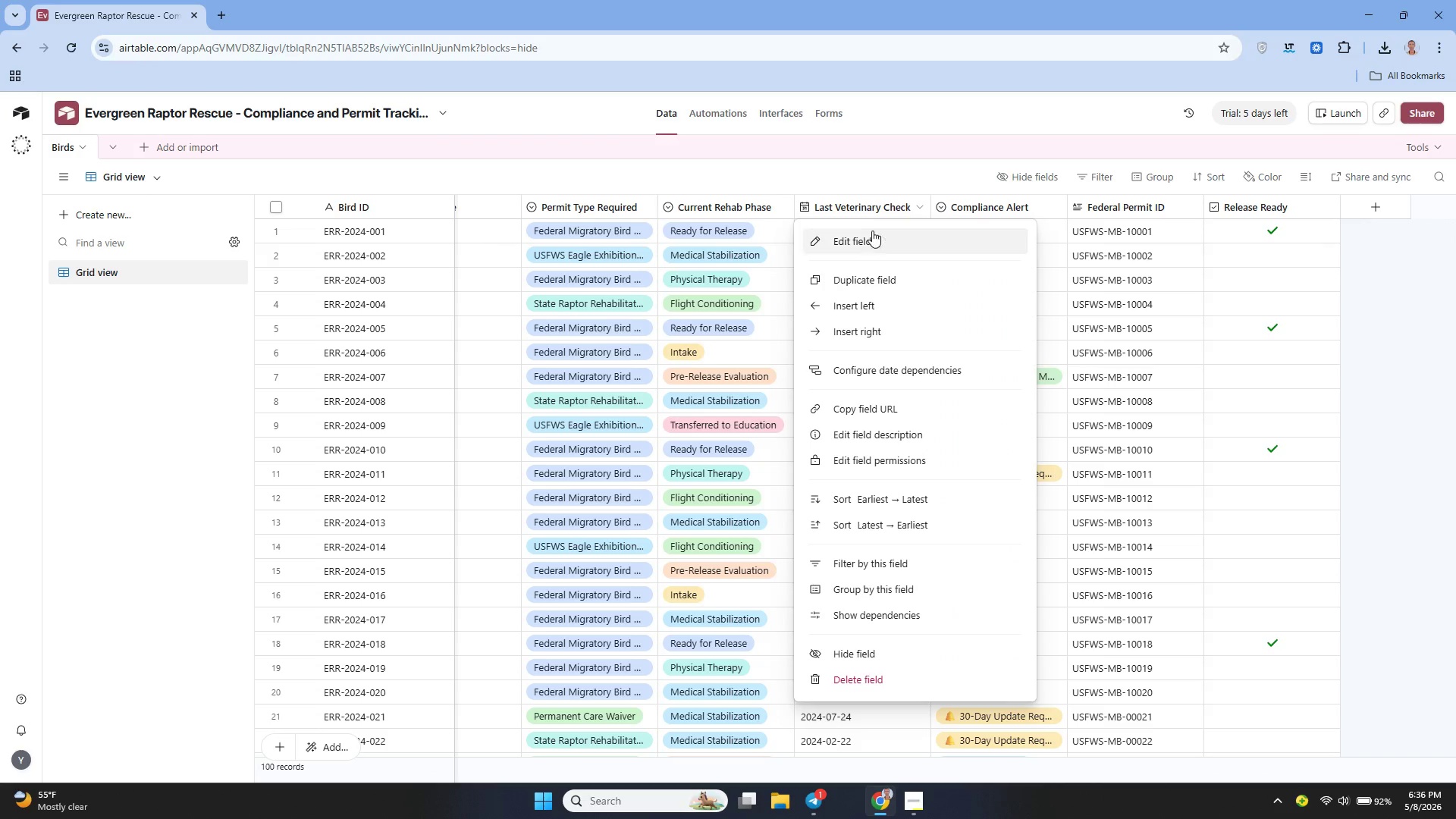 
left_click([868, 234])
 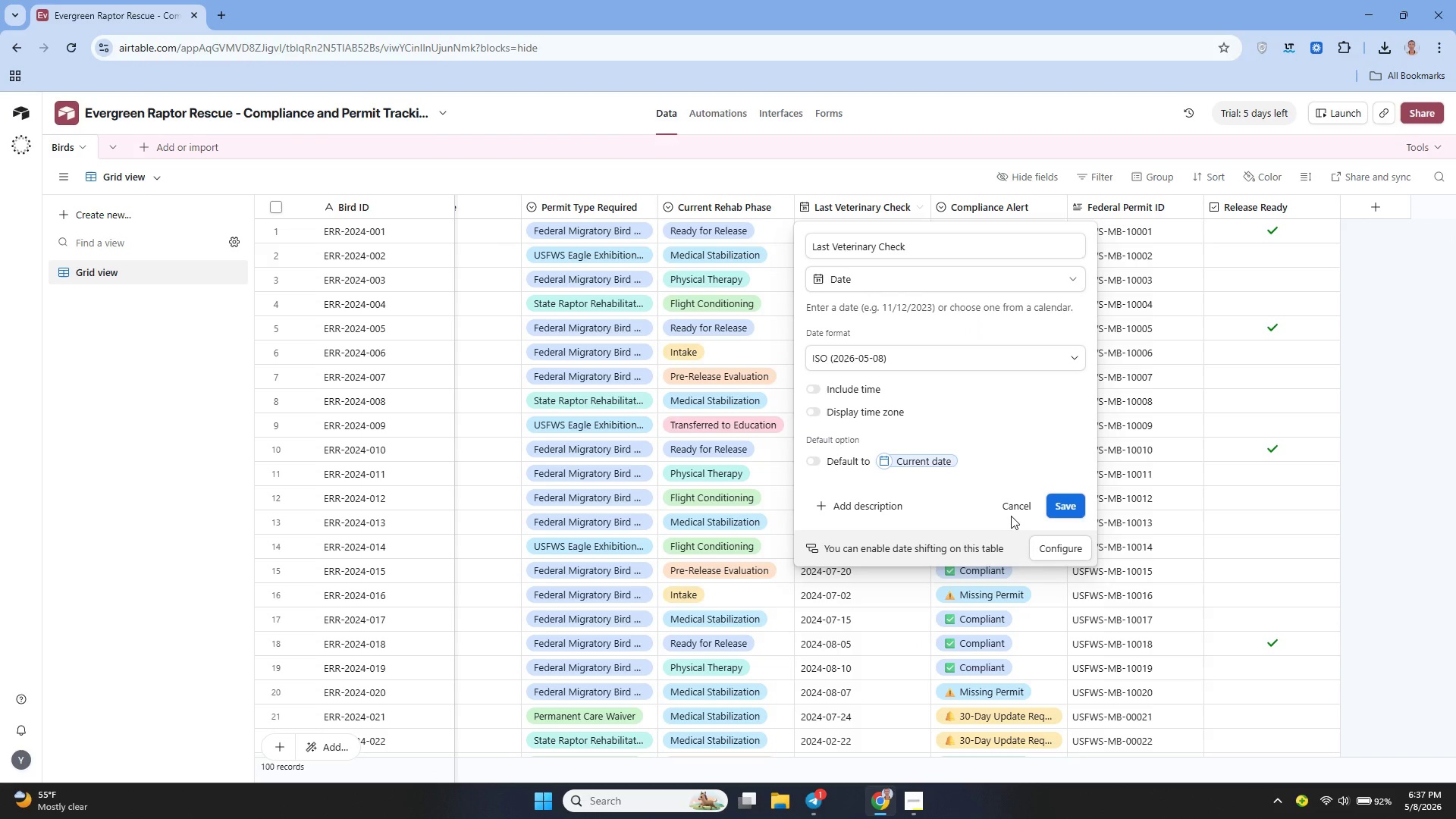 
left_click([1018, 508])
 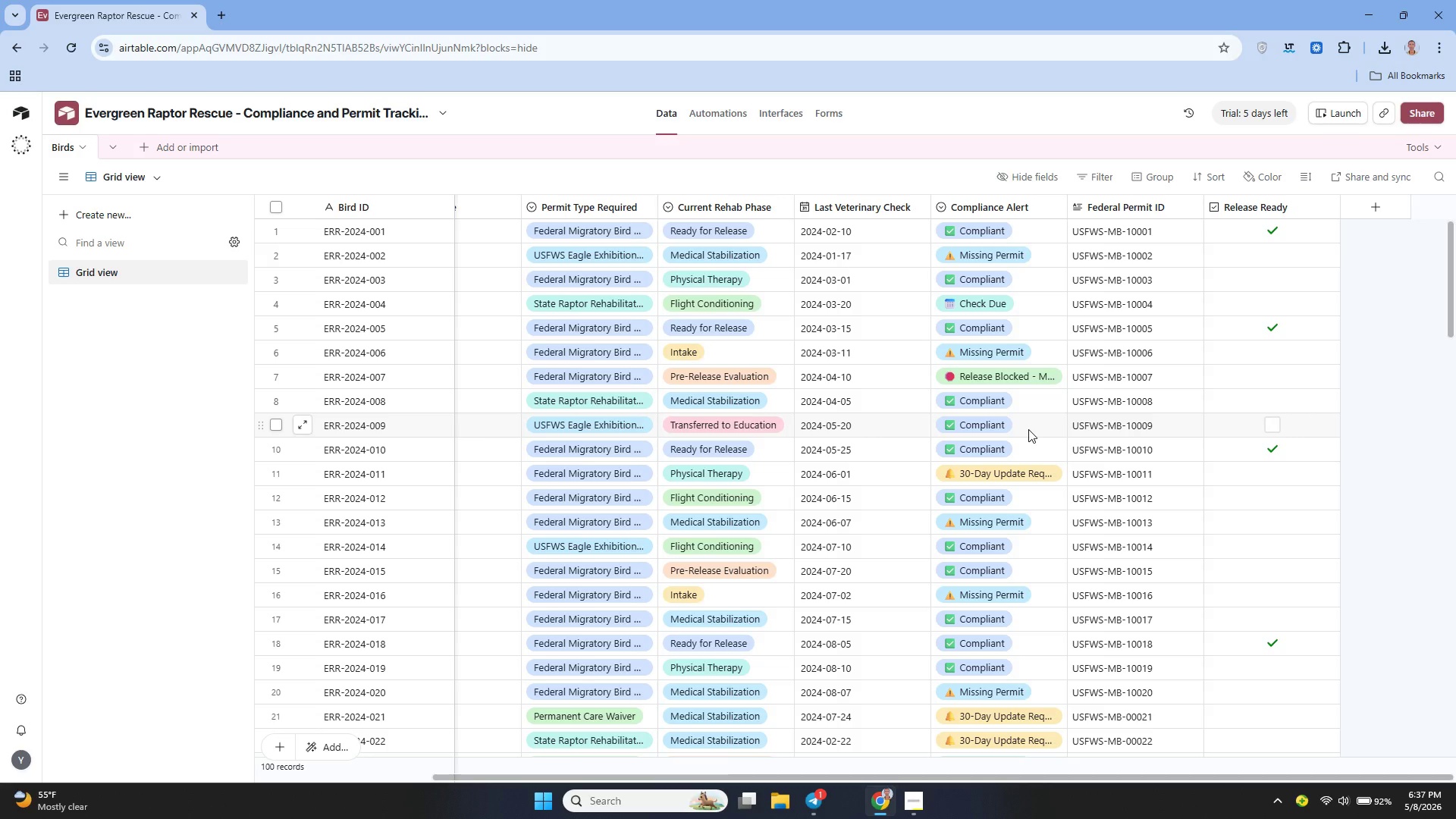 
wait(11.3)
 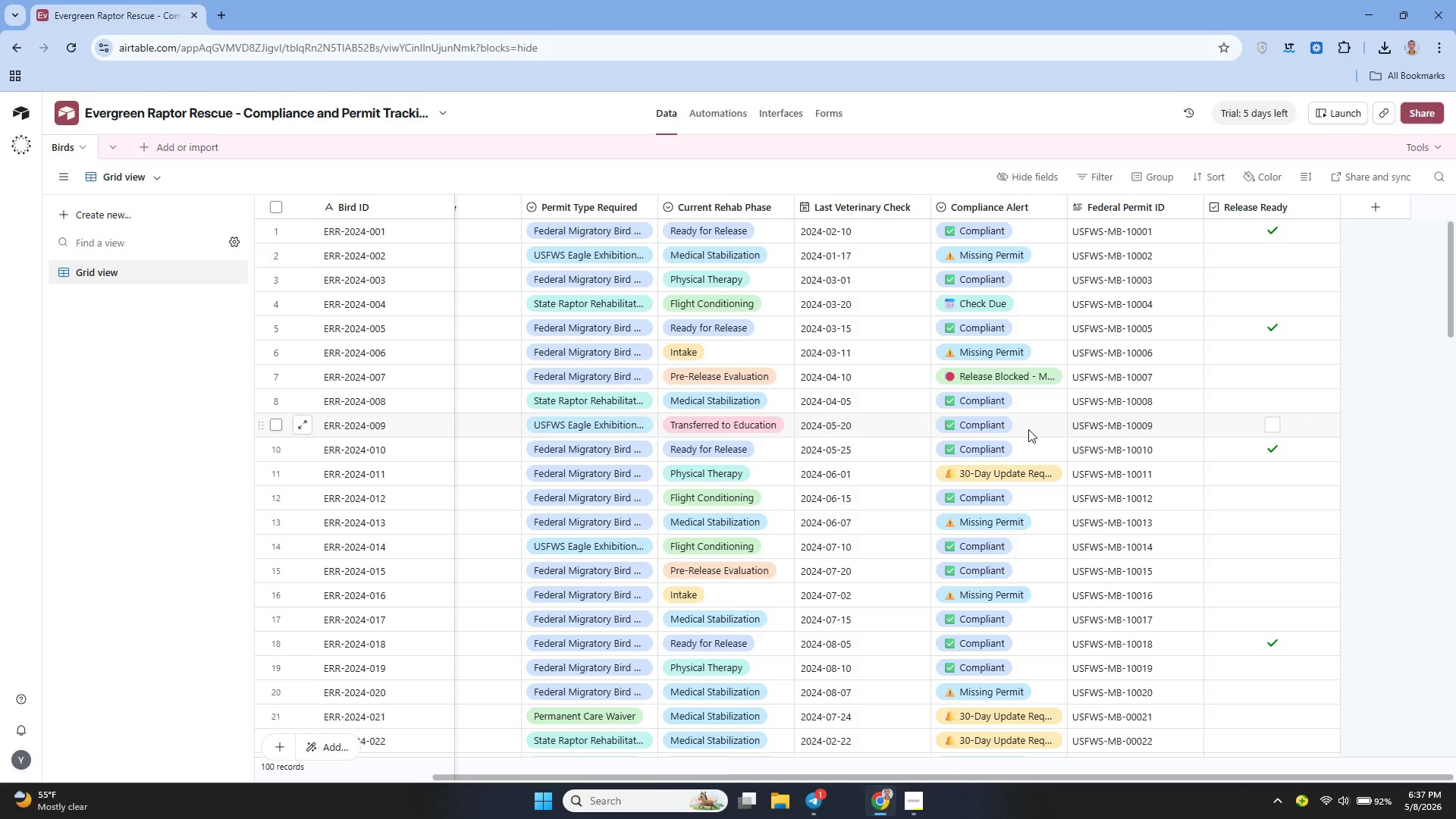 
left_click([1189, 202])
 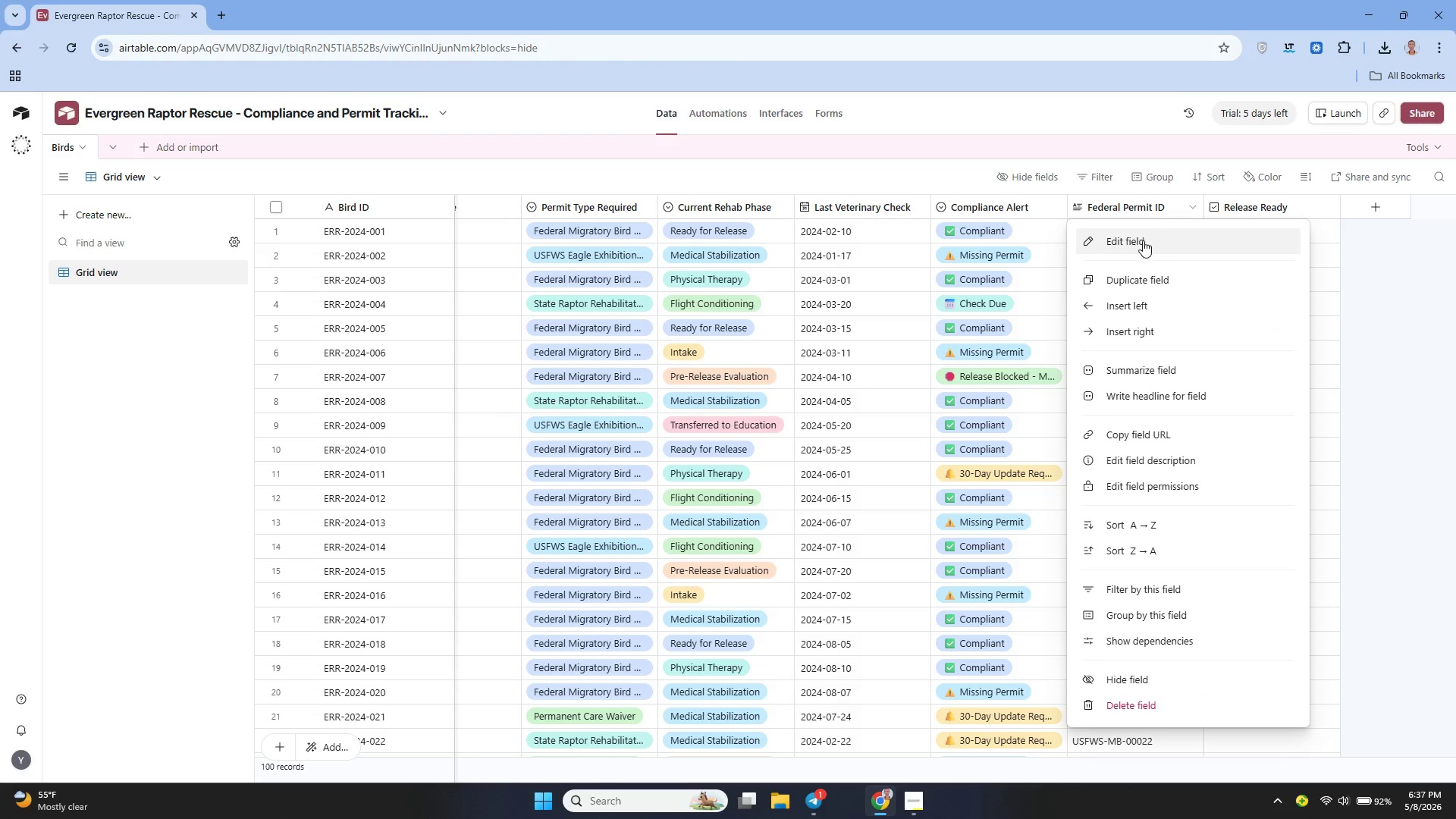 
left_click([1140, 241])
 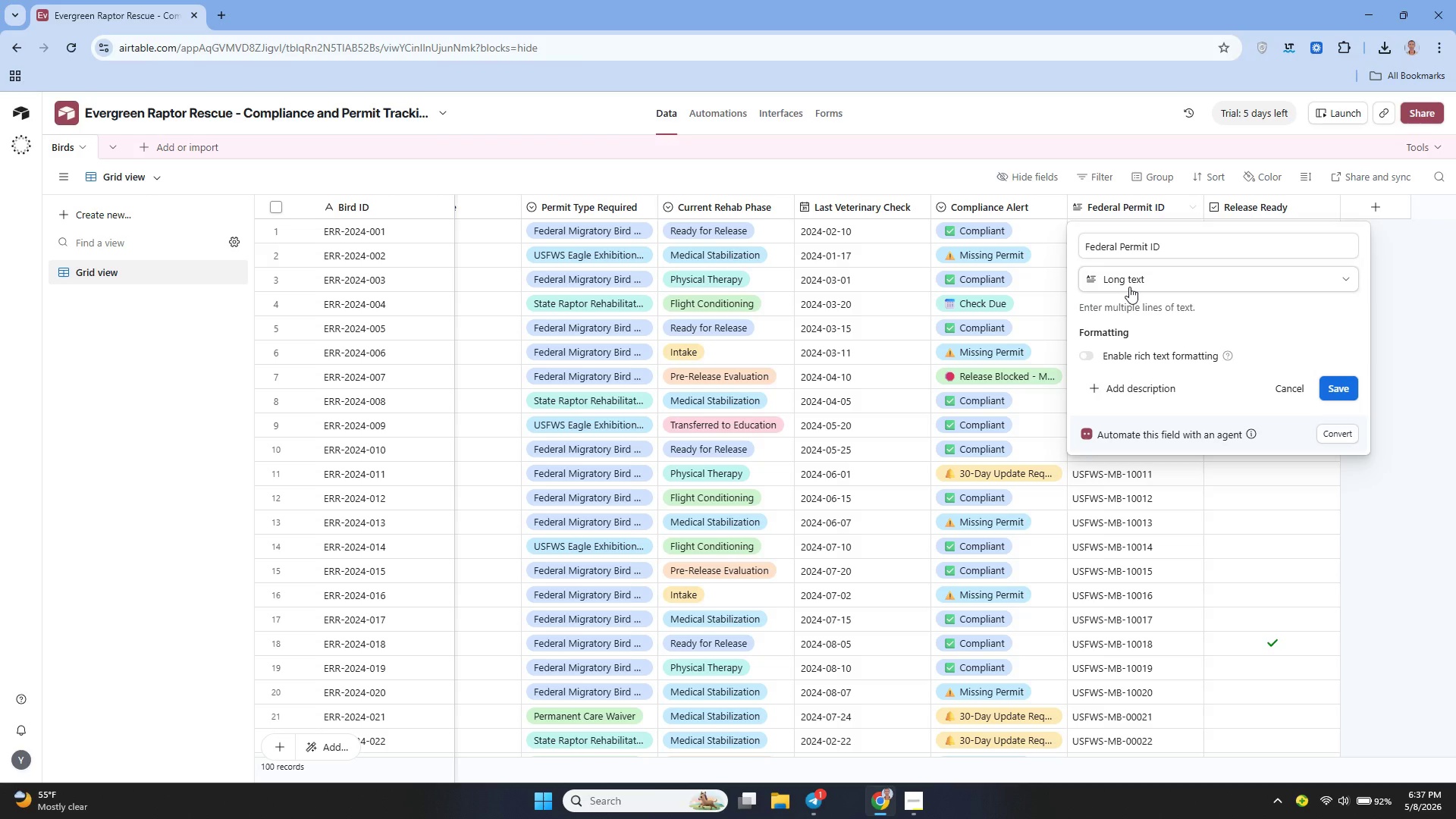 
left_click([1129, 287])
 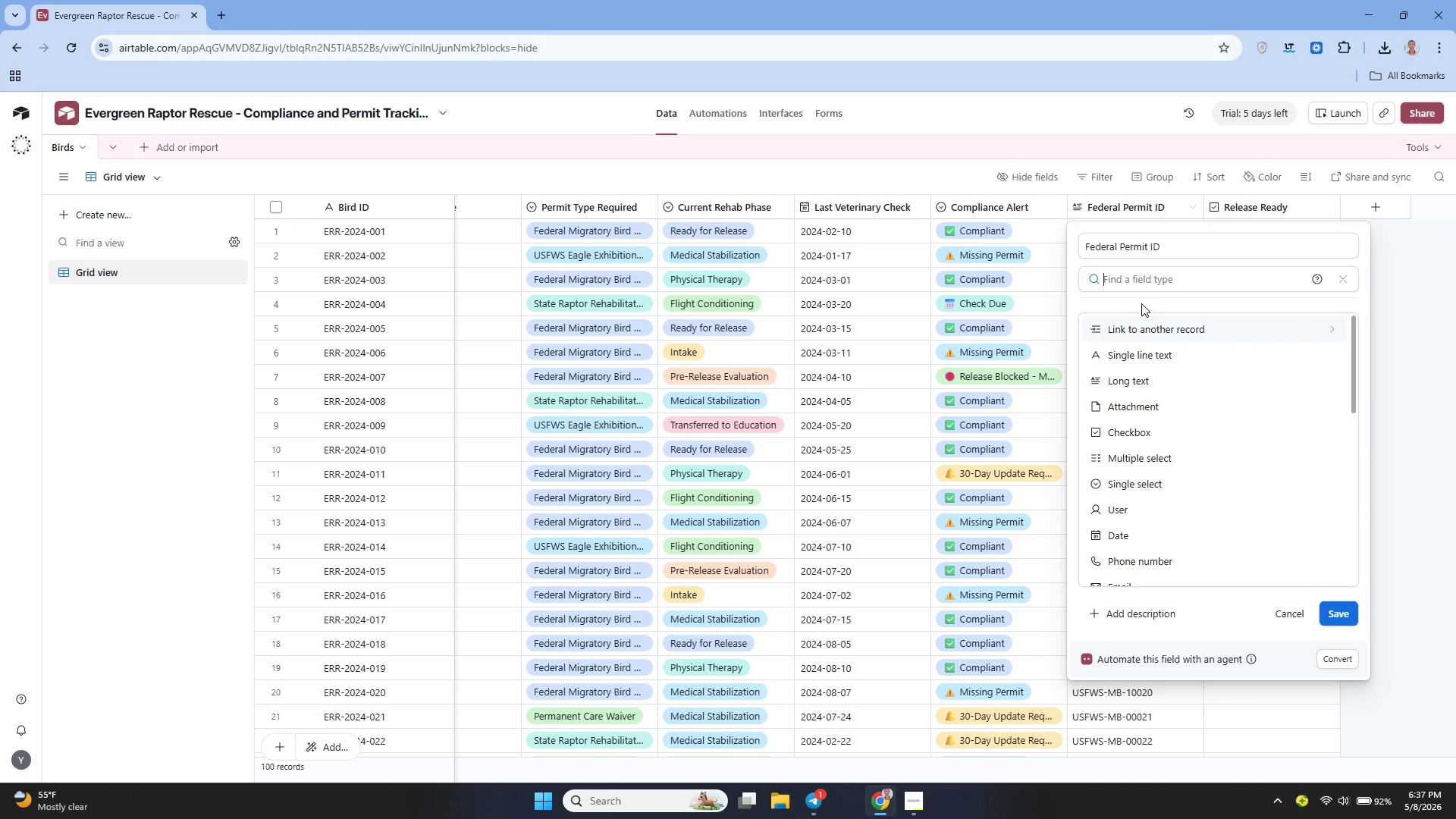 
mouse_move([1148, 346])
 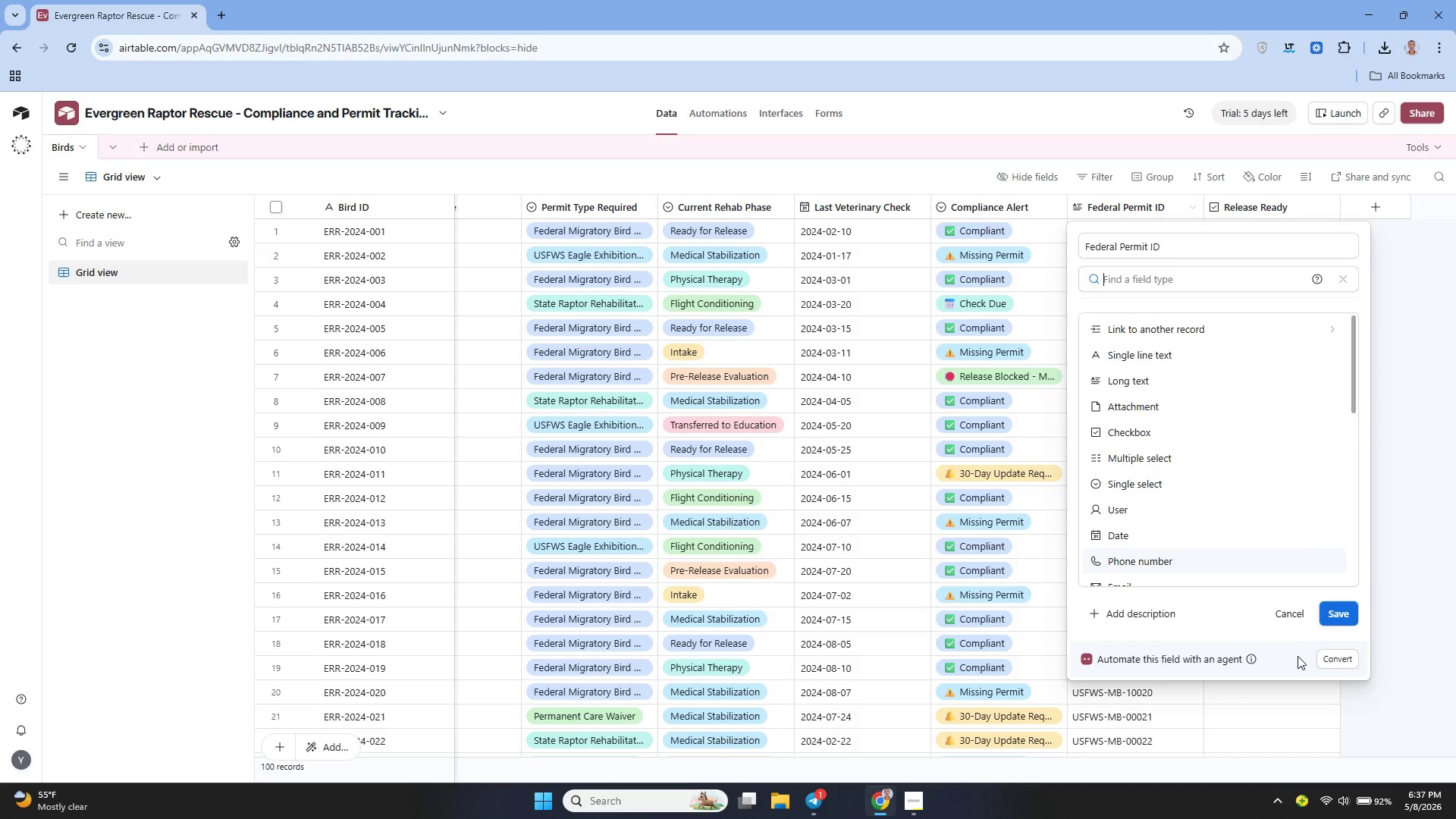 
left_click([1290, 623])
 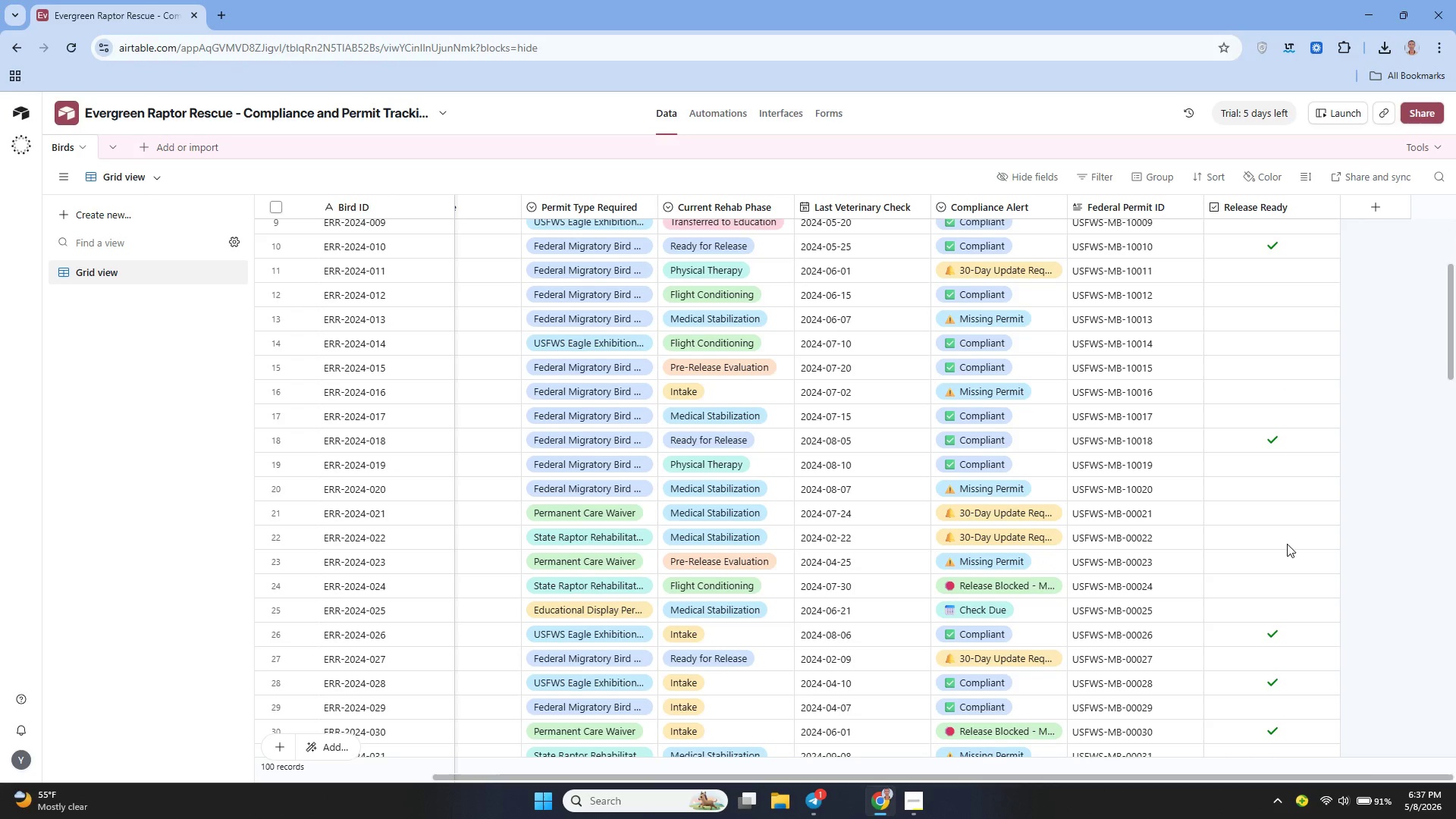 
wait(16.31)
 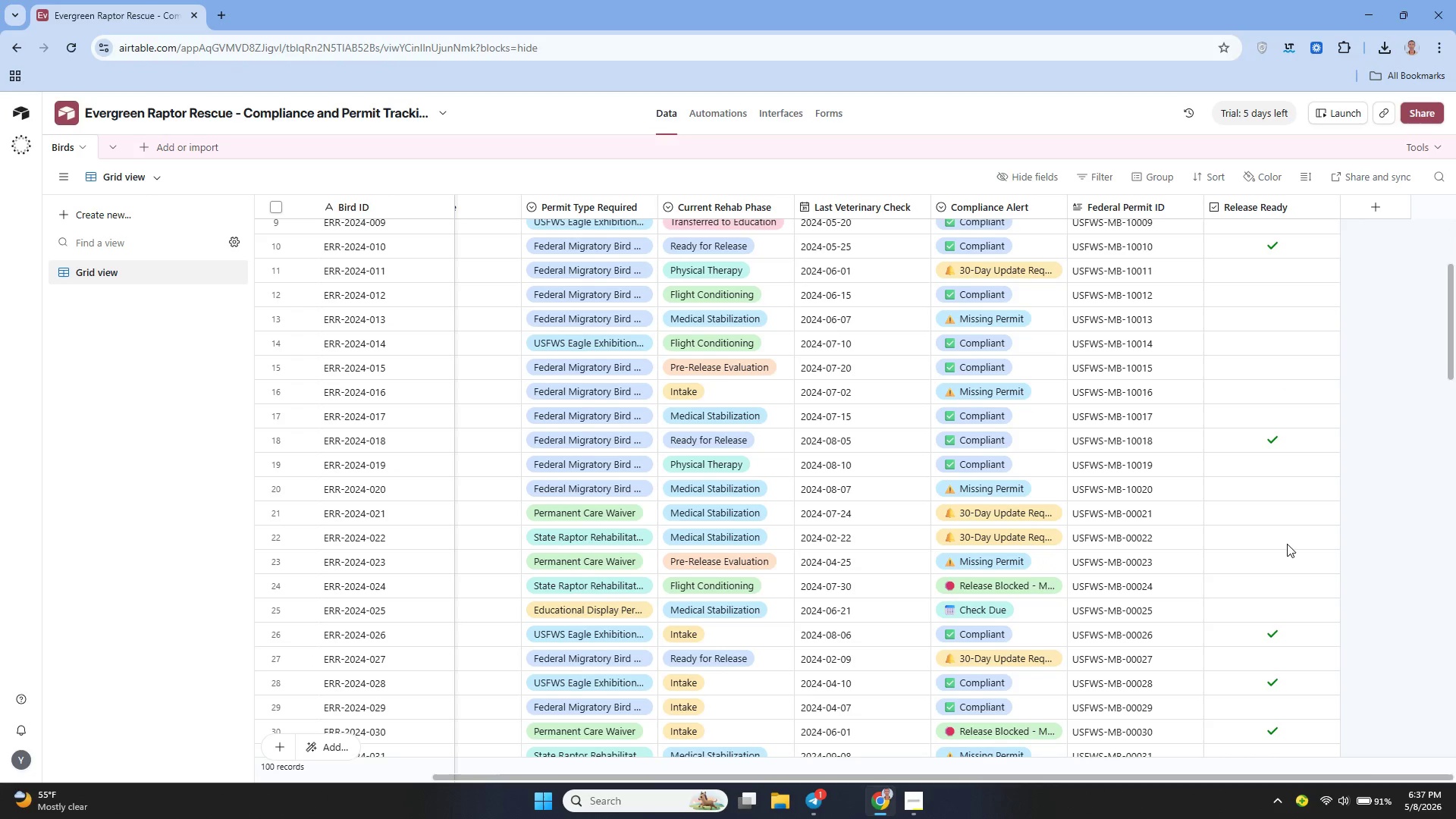 
mouse_move([924, 445])
 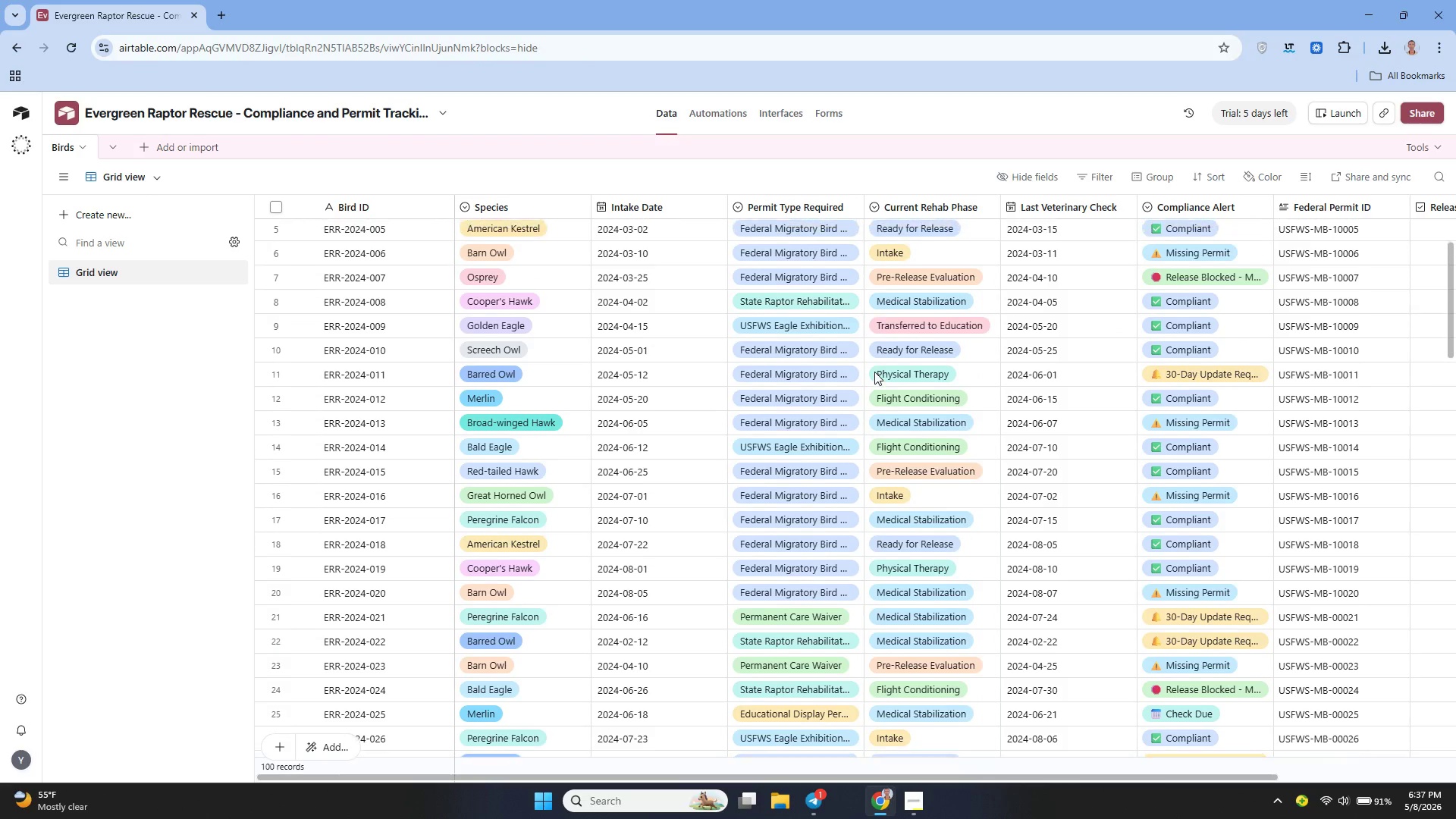 
wait(9.49)
 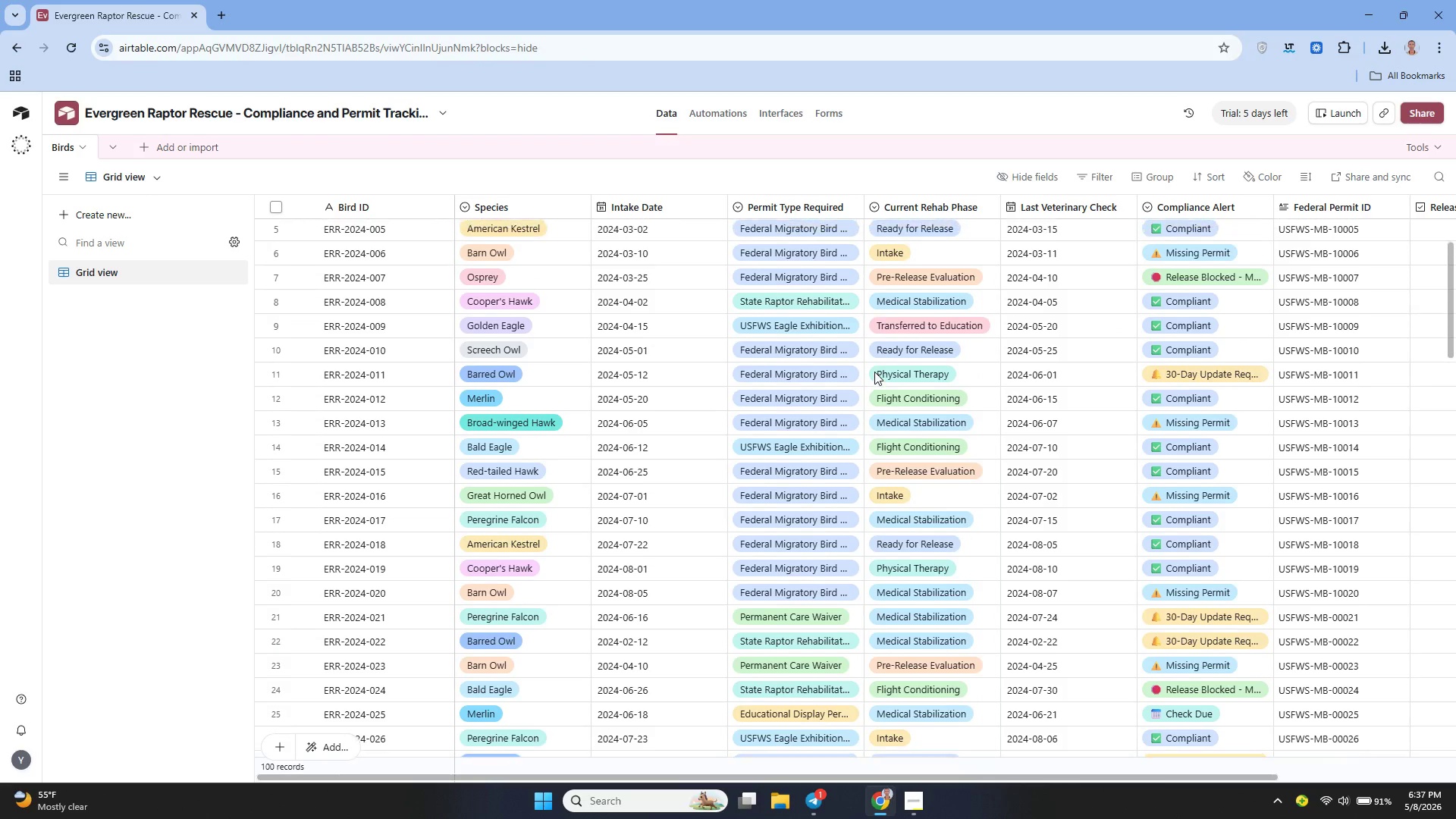 
mouse_move([554, 442])
 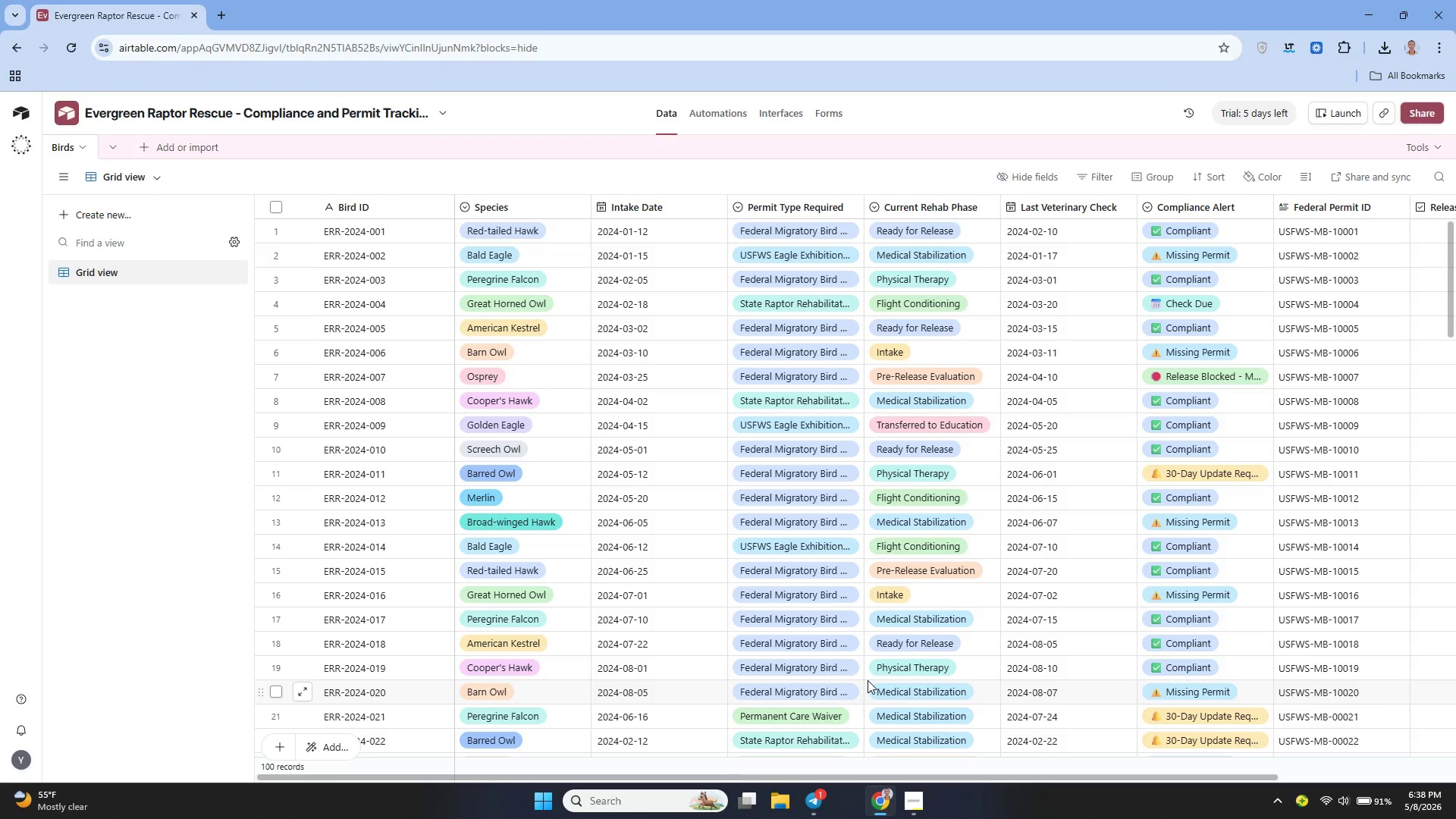 
wait(21.86)
 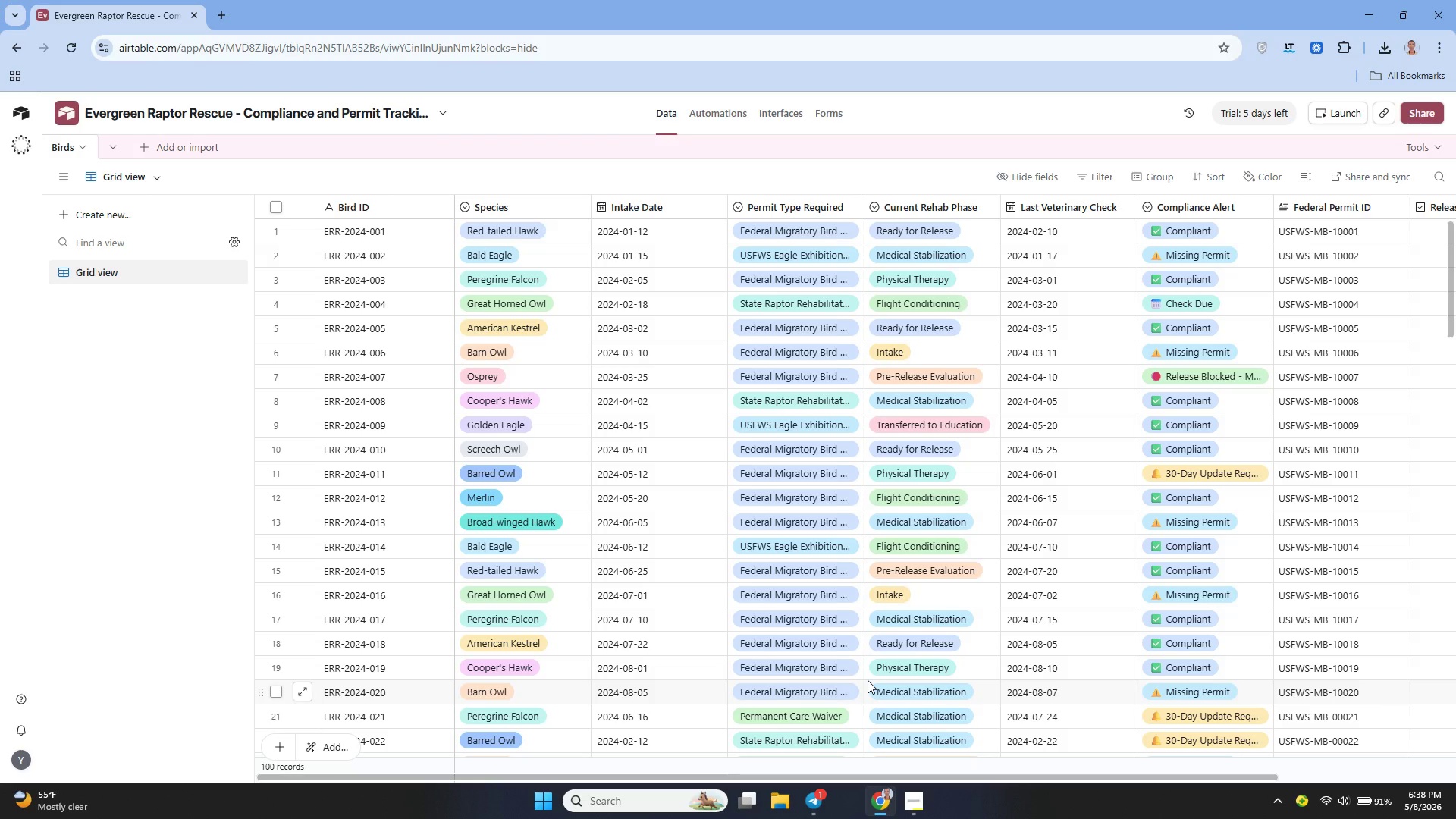 
left_click([143, 143])
 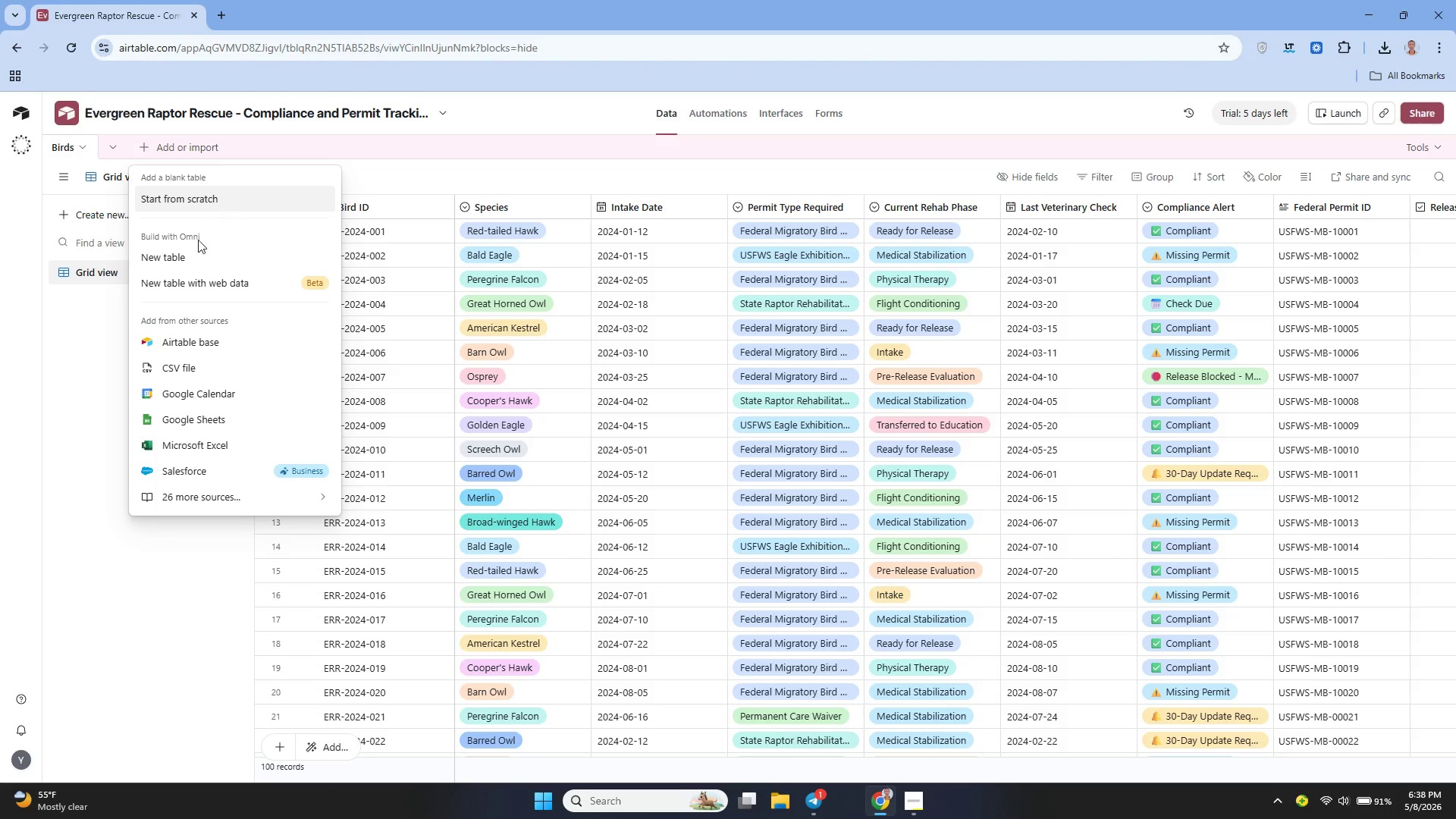 
left_click([208, 194])
 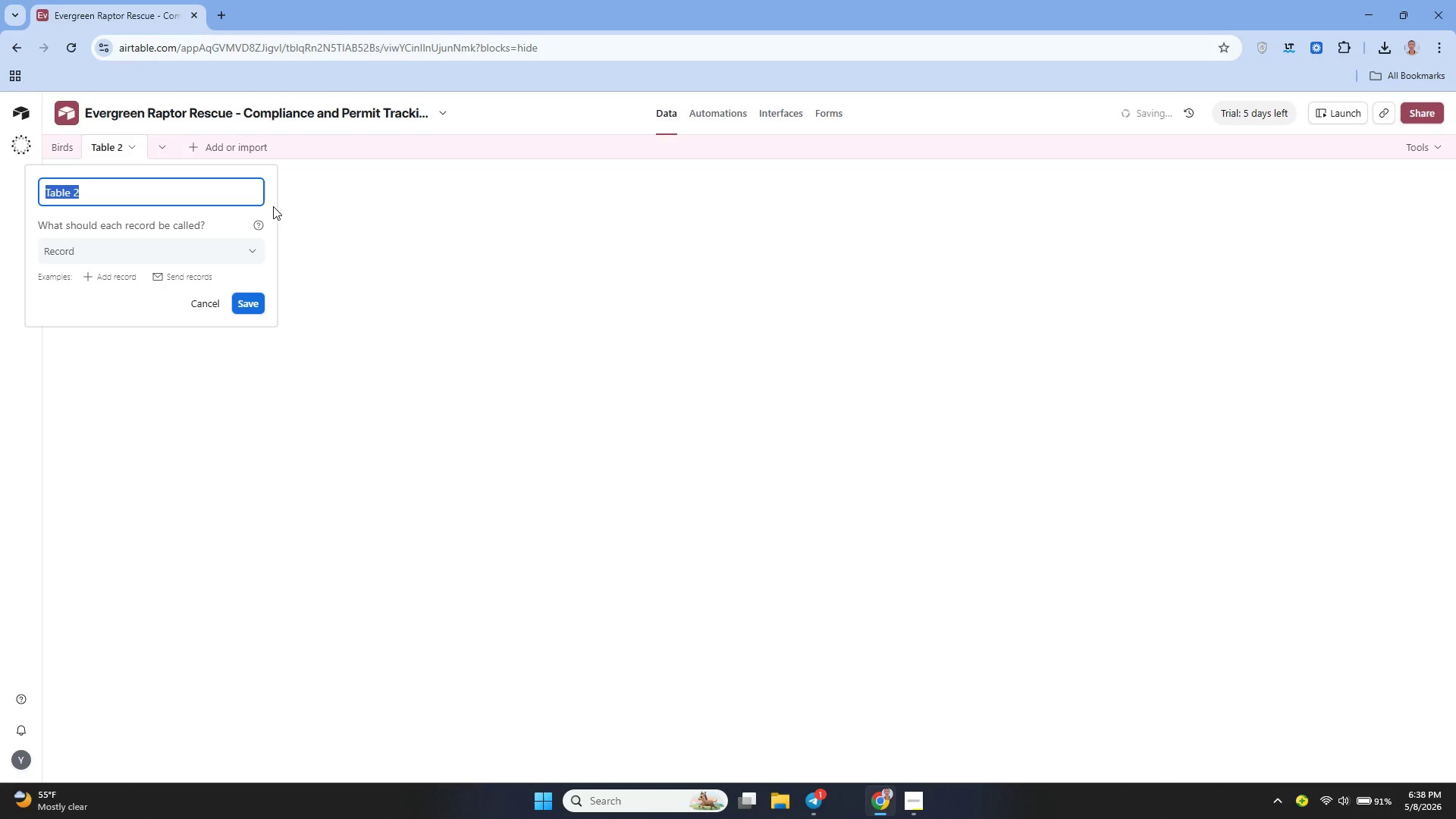 
key(Backspace)
type(Permits)
 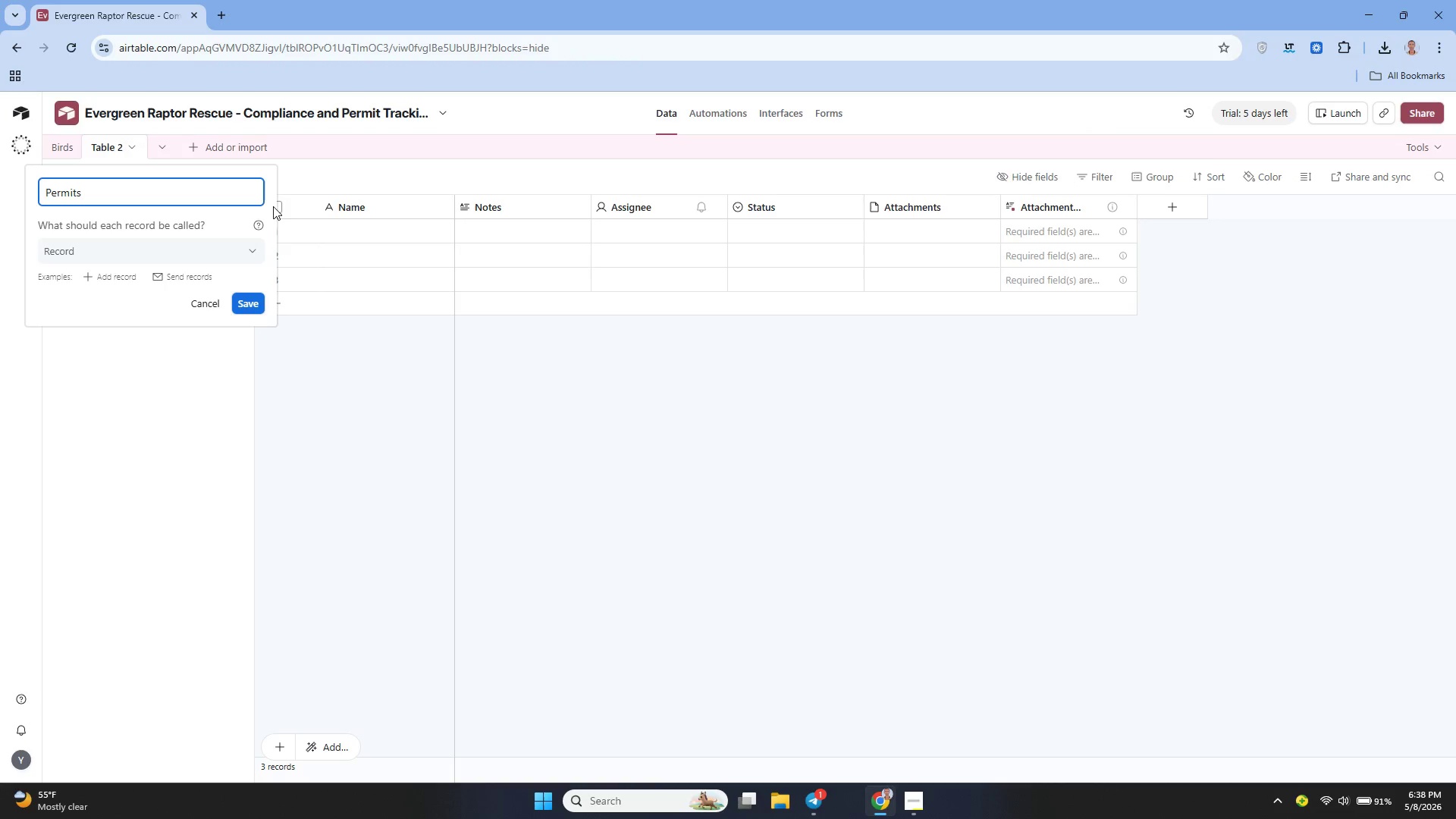 
left_click([243, 302])
 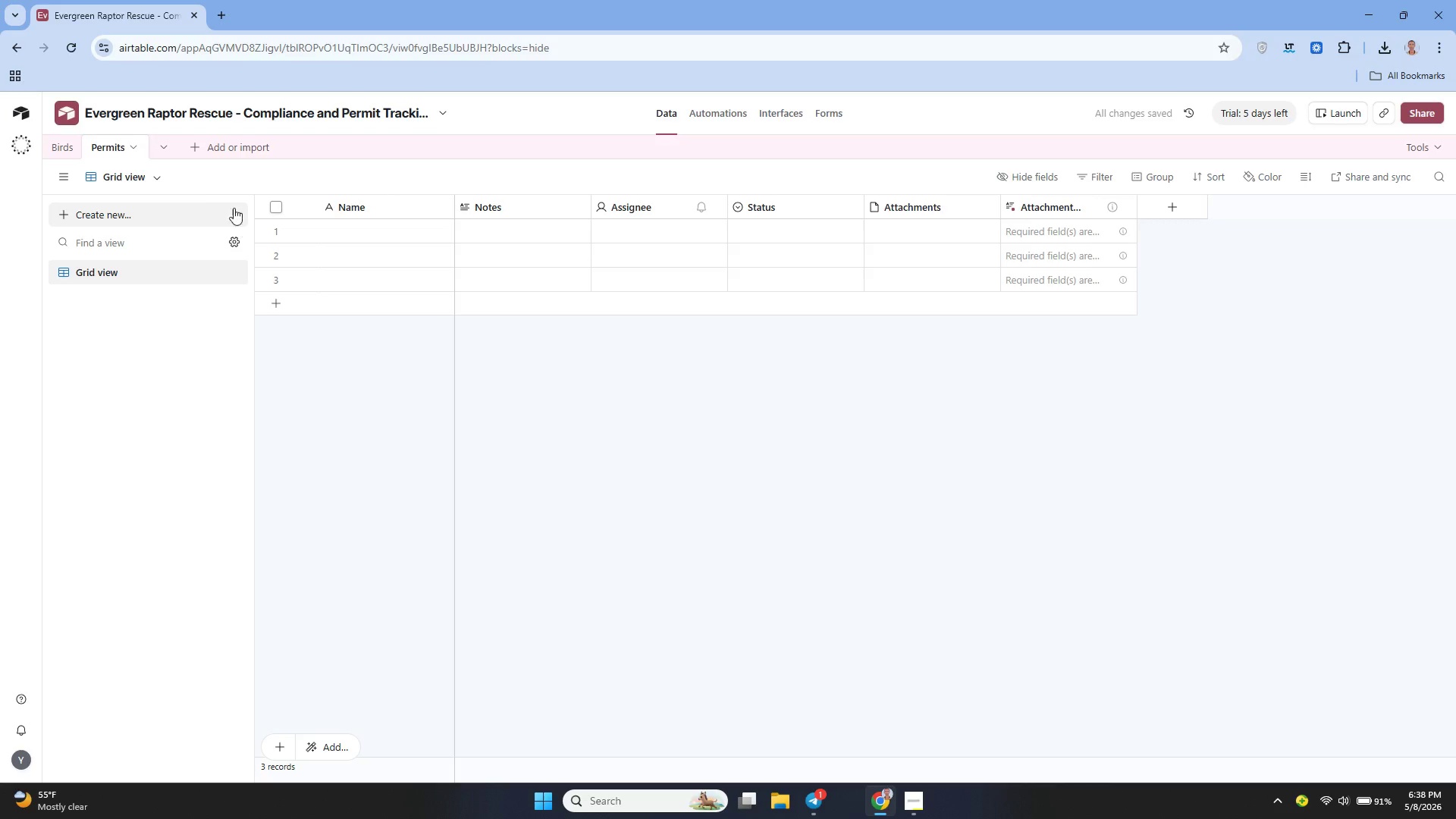 
wait(5.26)
 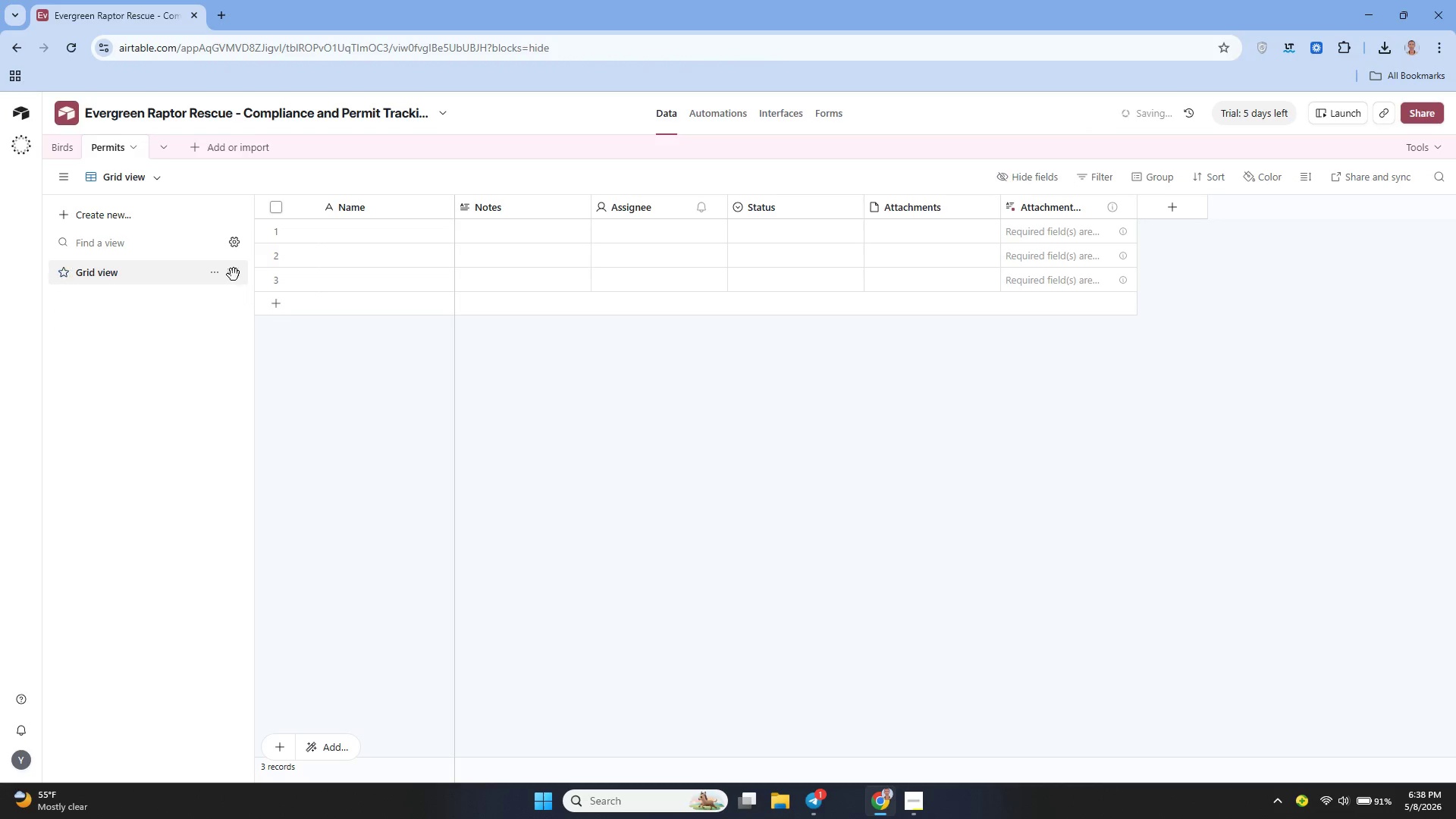 
left_click([441, 204])
 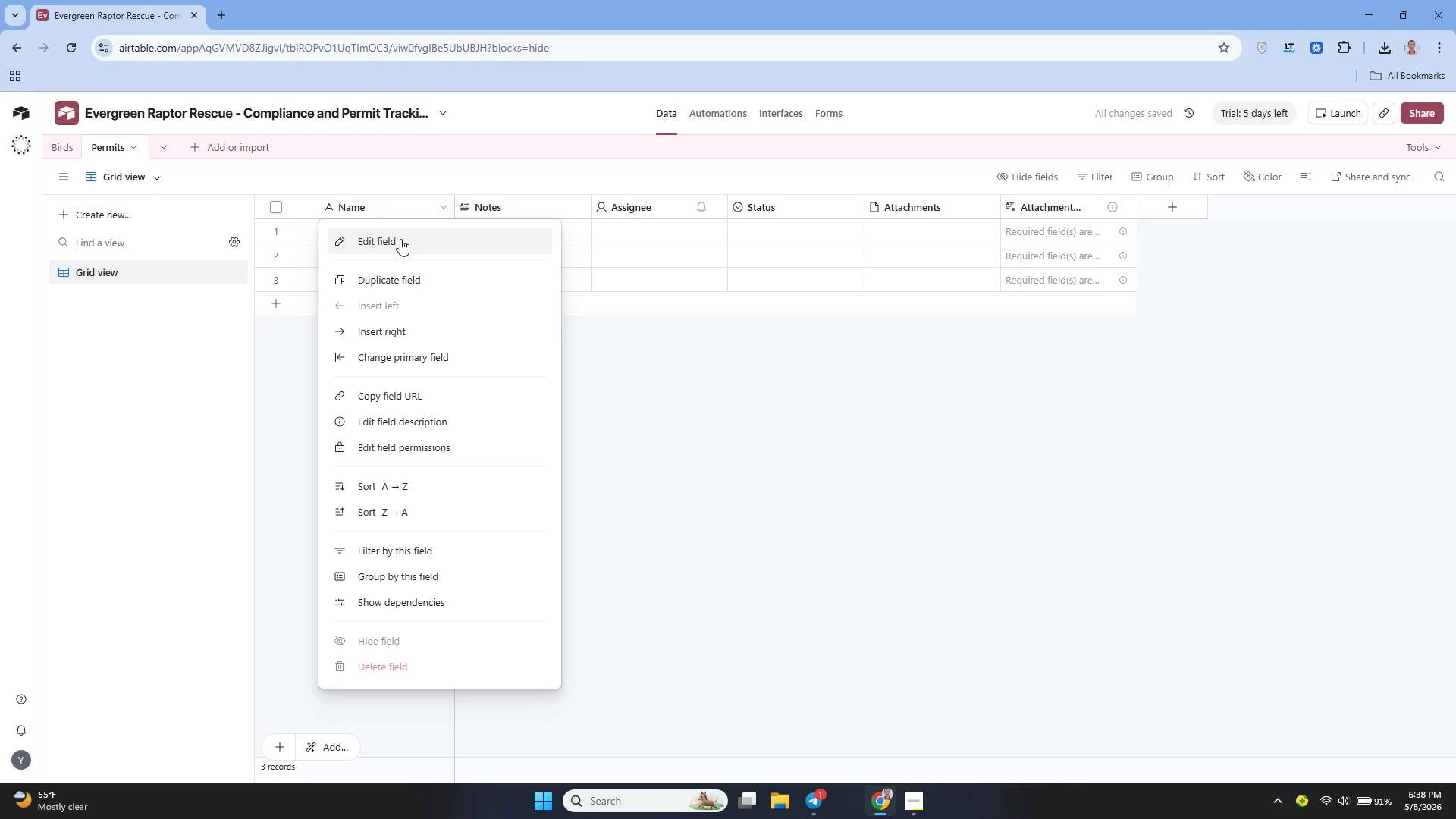 
left_click([397, 238])
 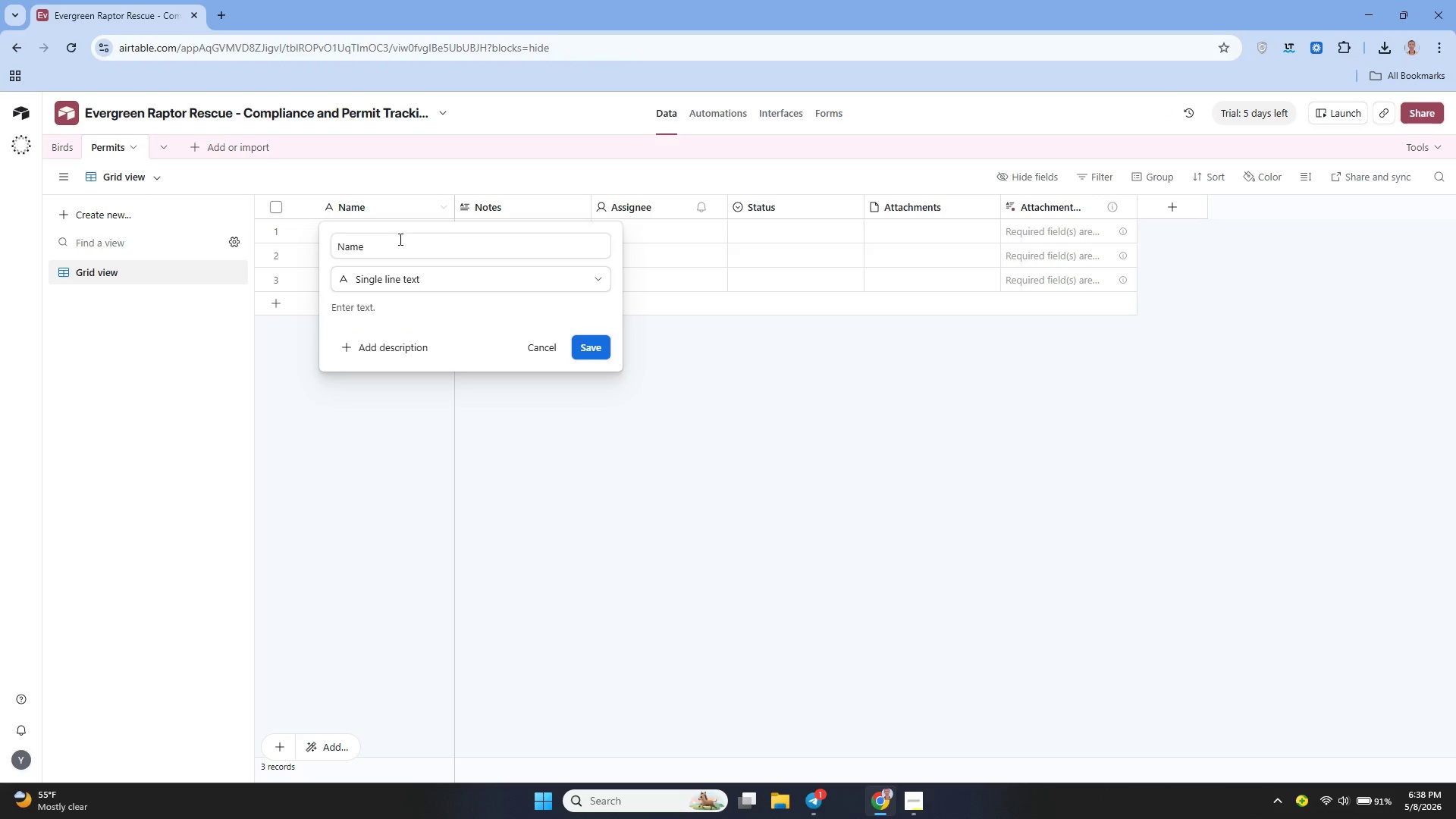 
double_click([399, 239])
 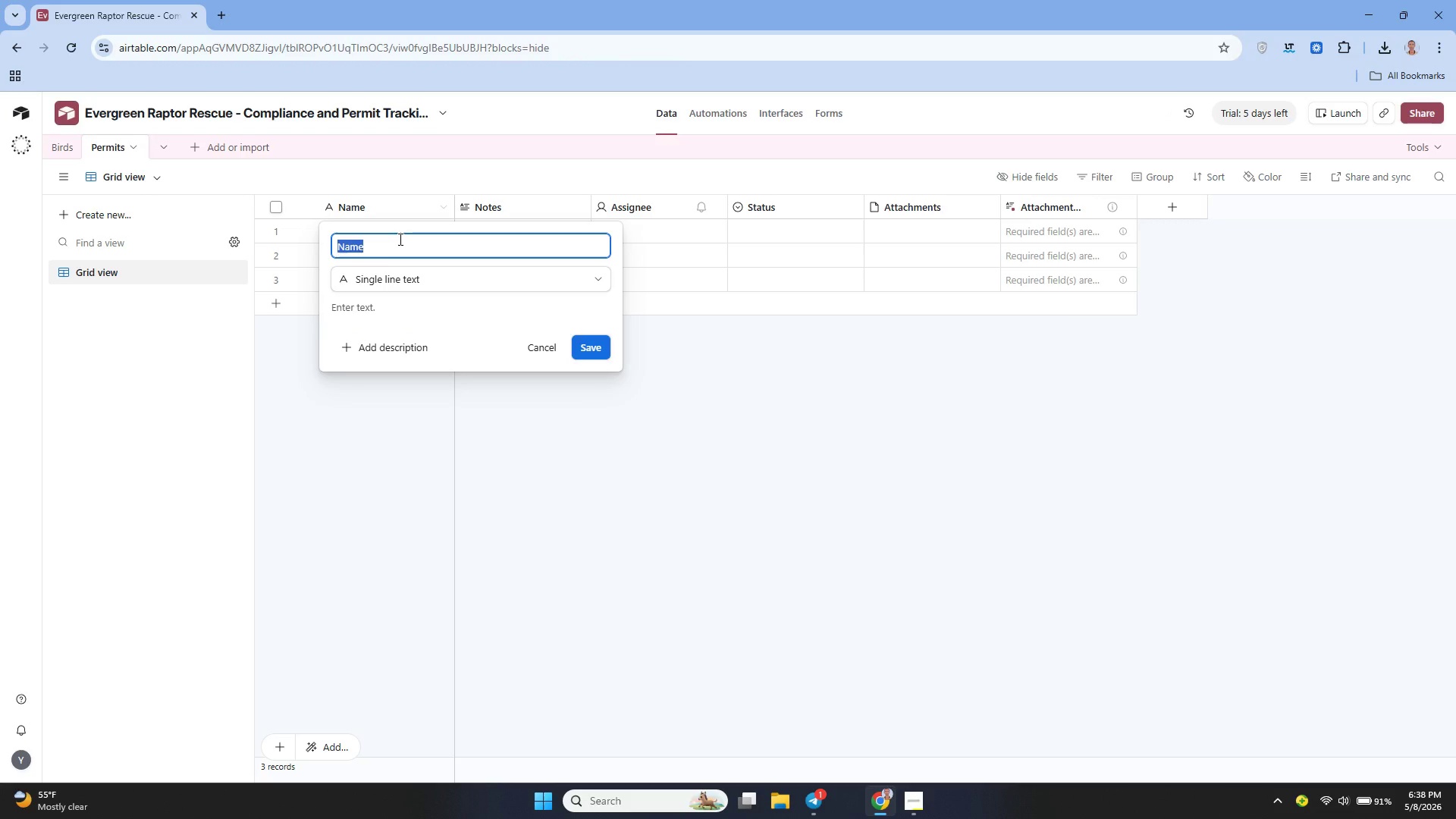 
triple_click([399, 239])
 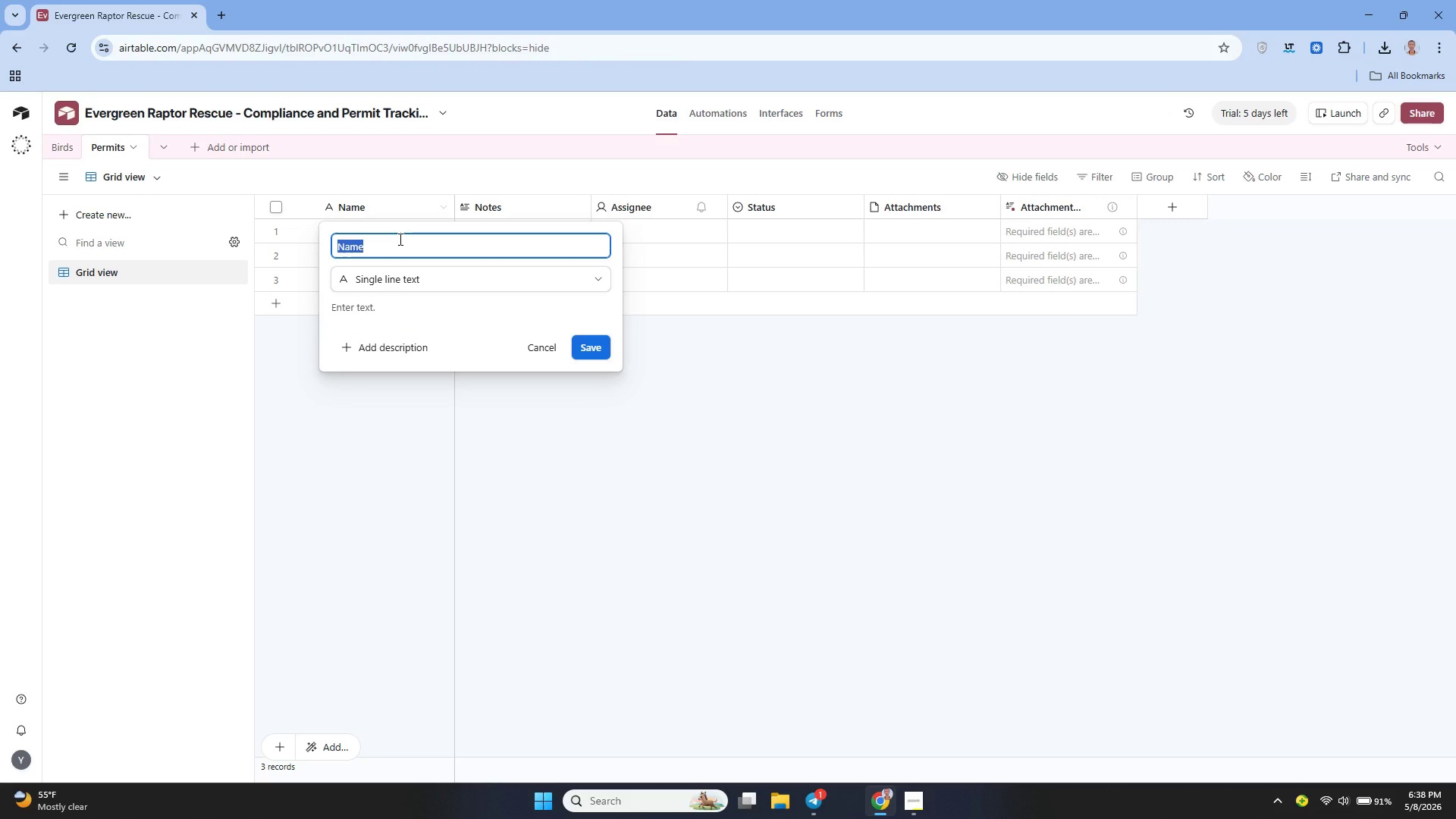 
type(Permit ID)
 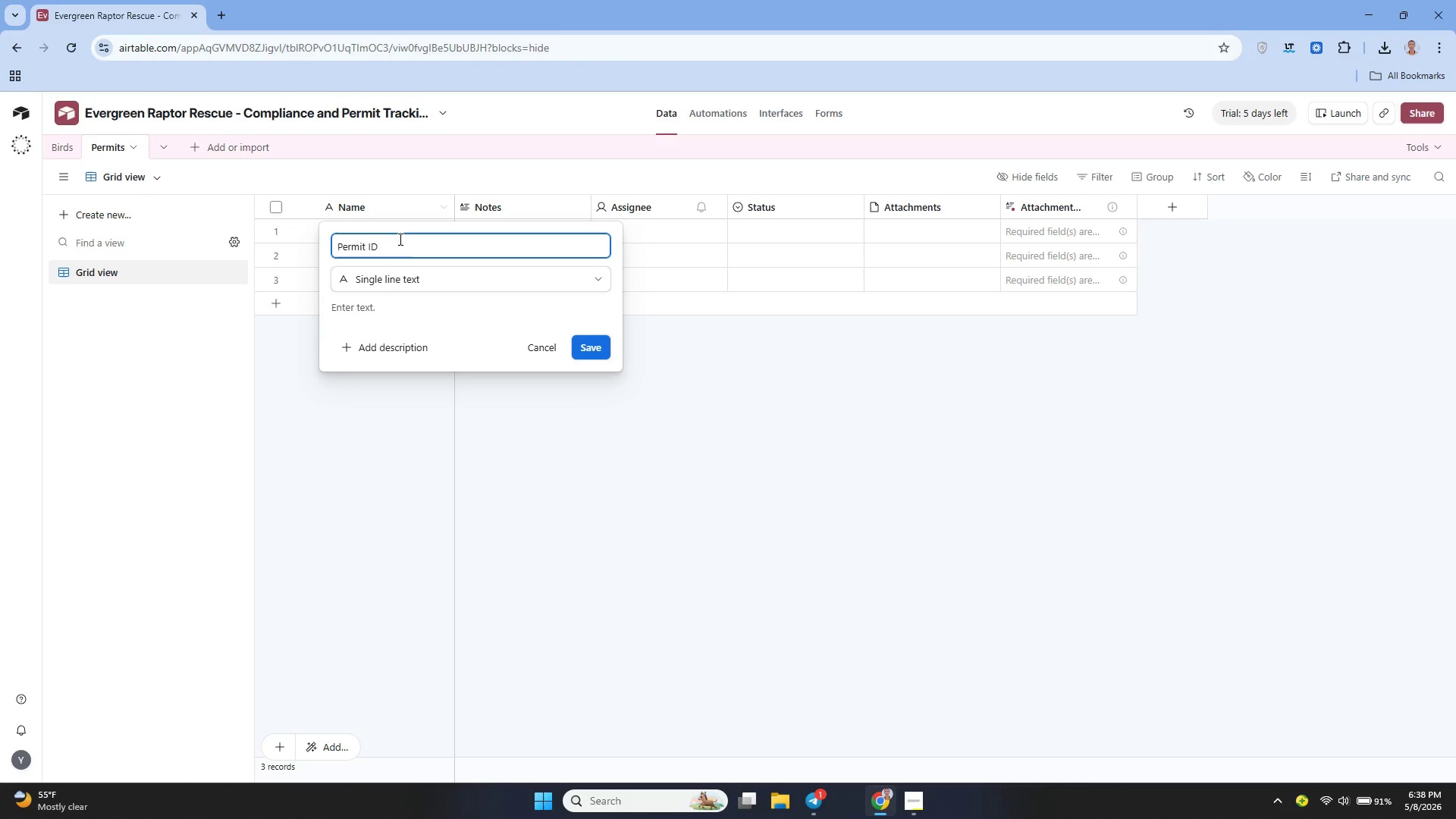 
left_click([585, 337])
 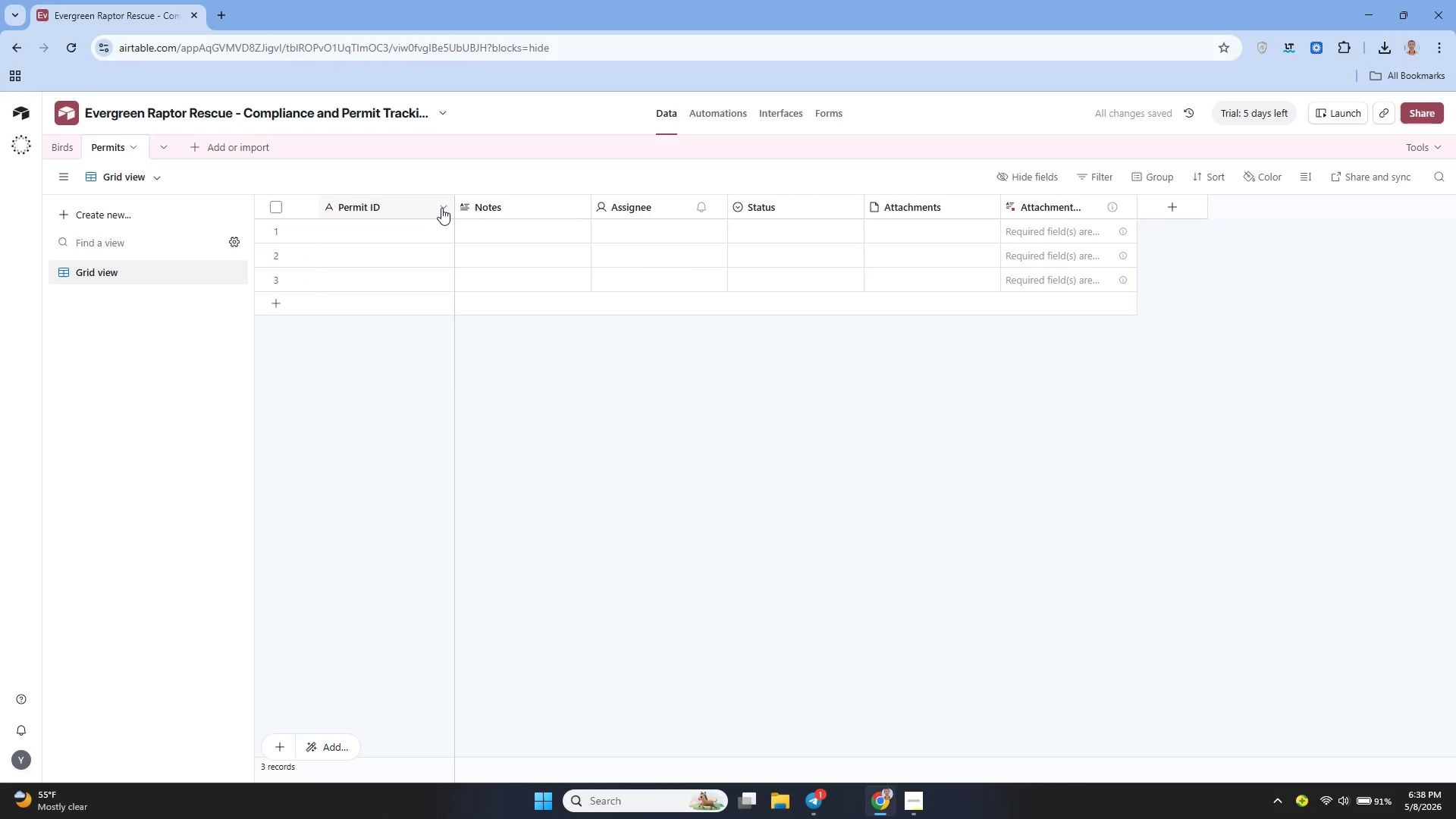 
left_click([438, 204])
 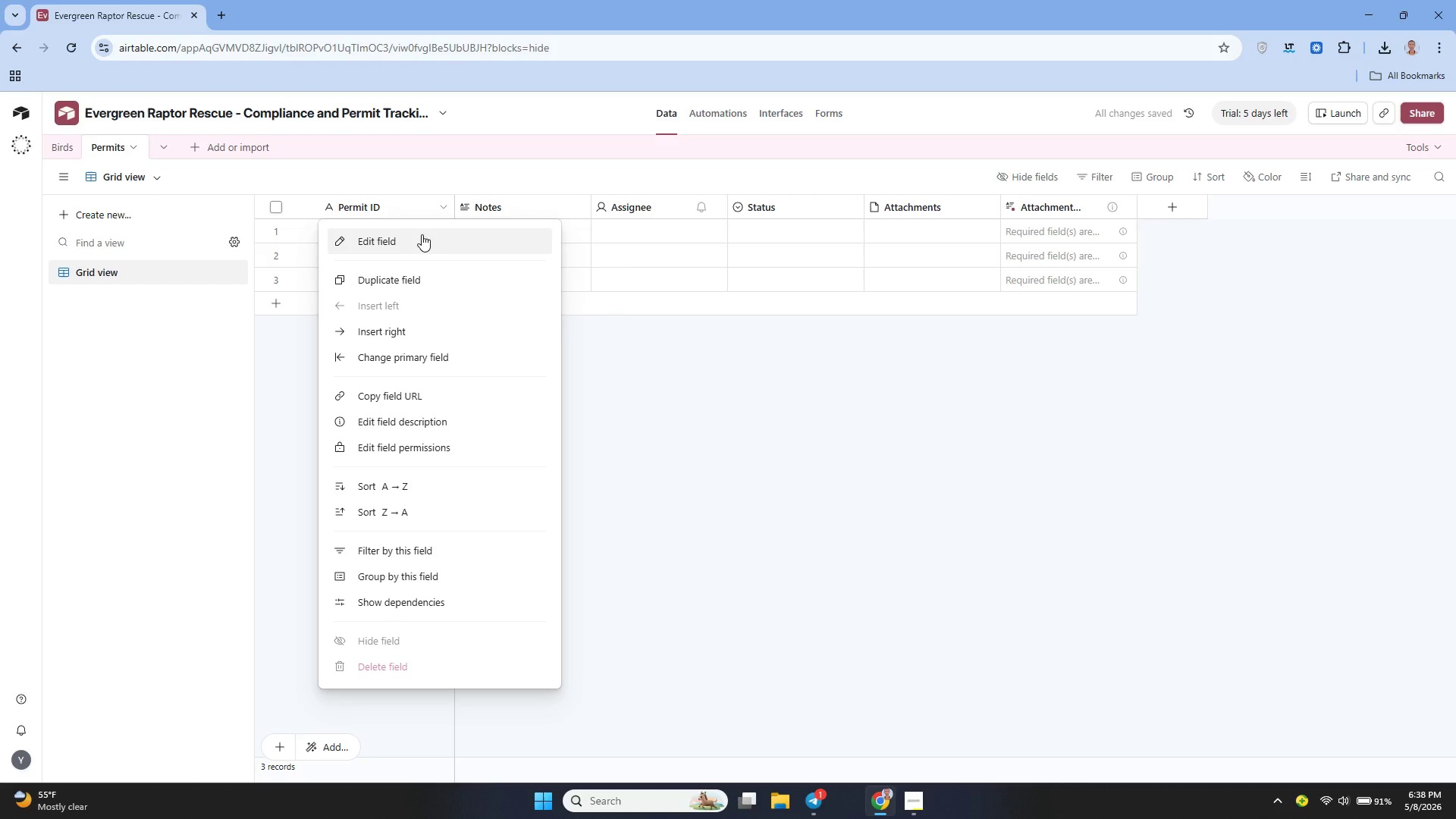 
left_click([422, 234])
 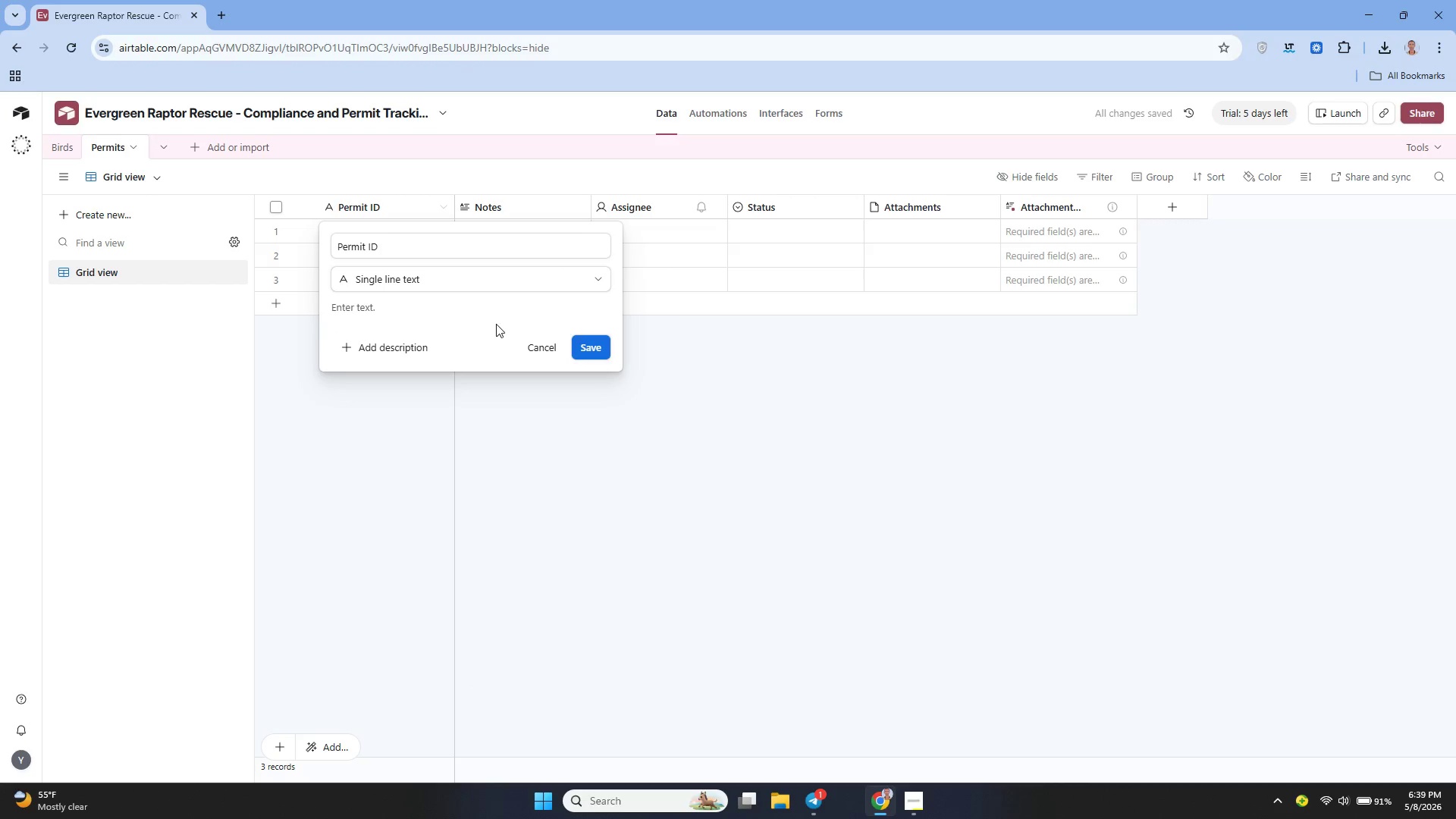 
left_click([541, 349])
 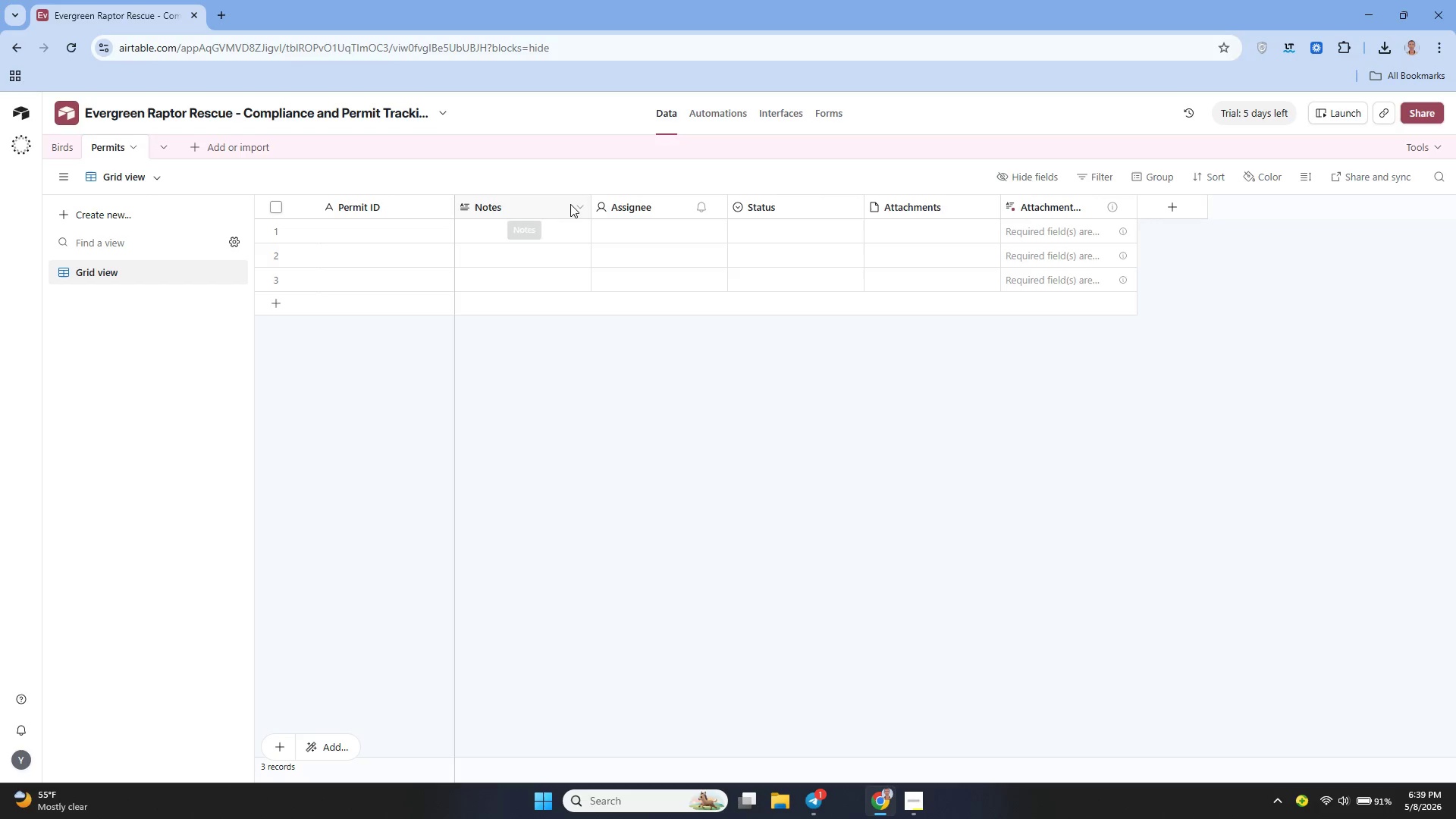 
left_click([577, 206])
 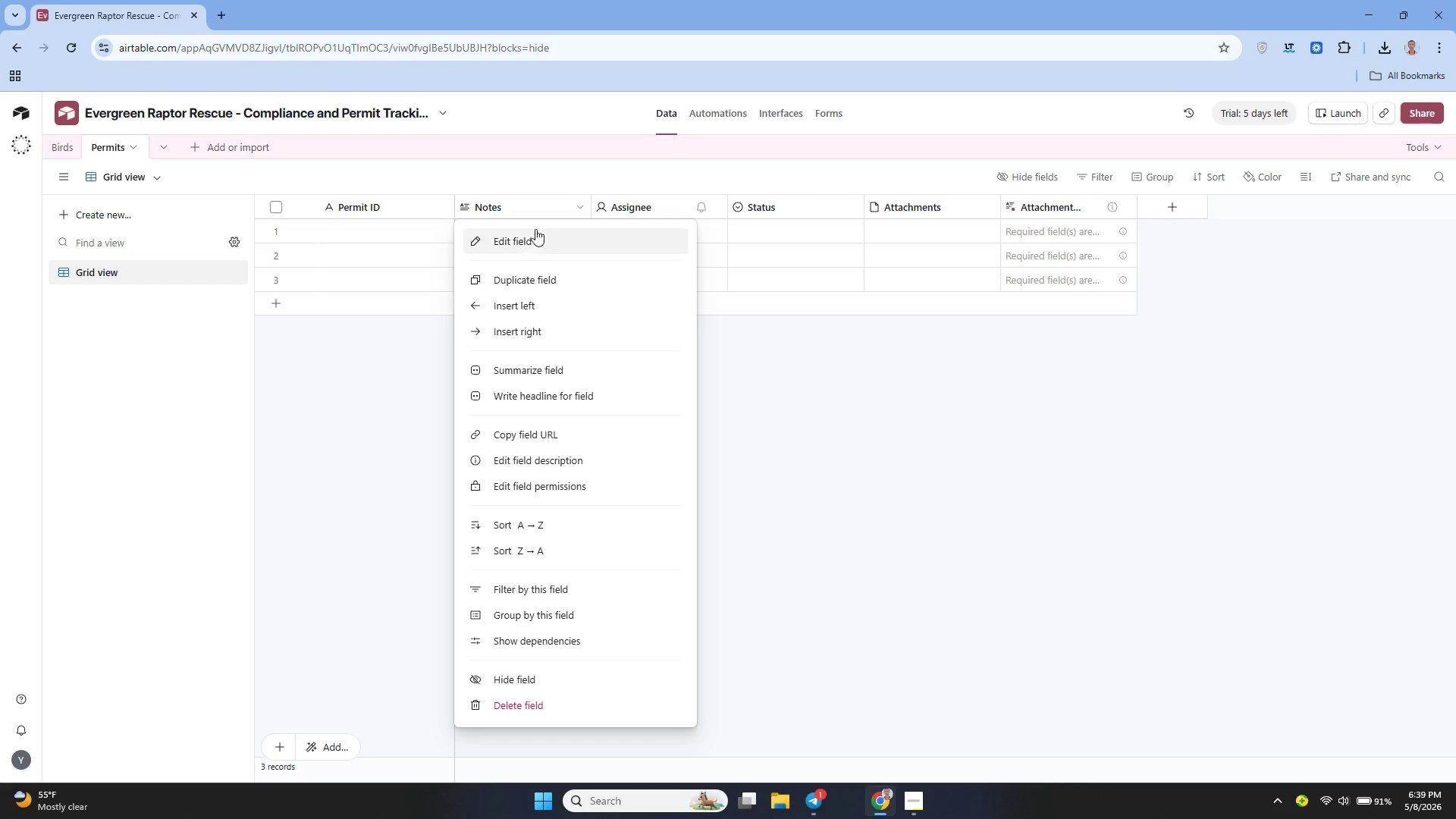 
left_click([534, 230])
 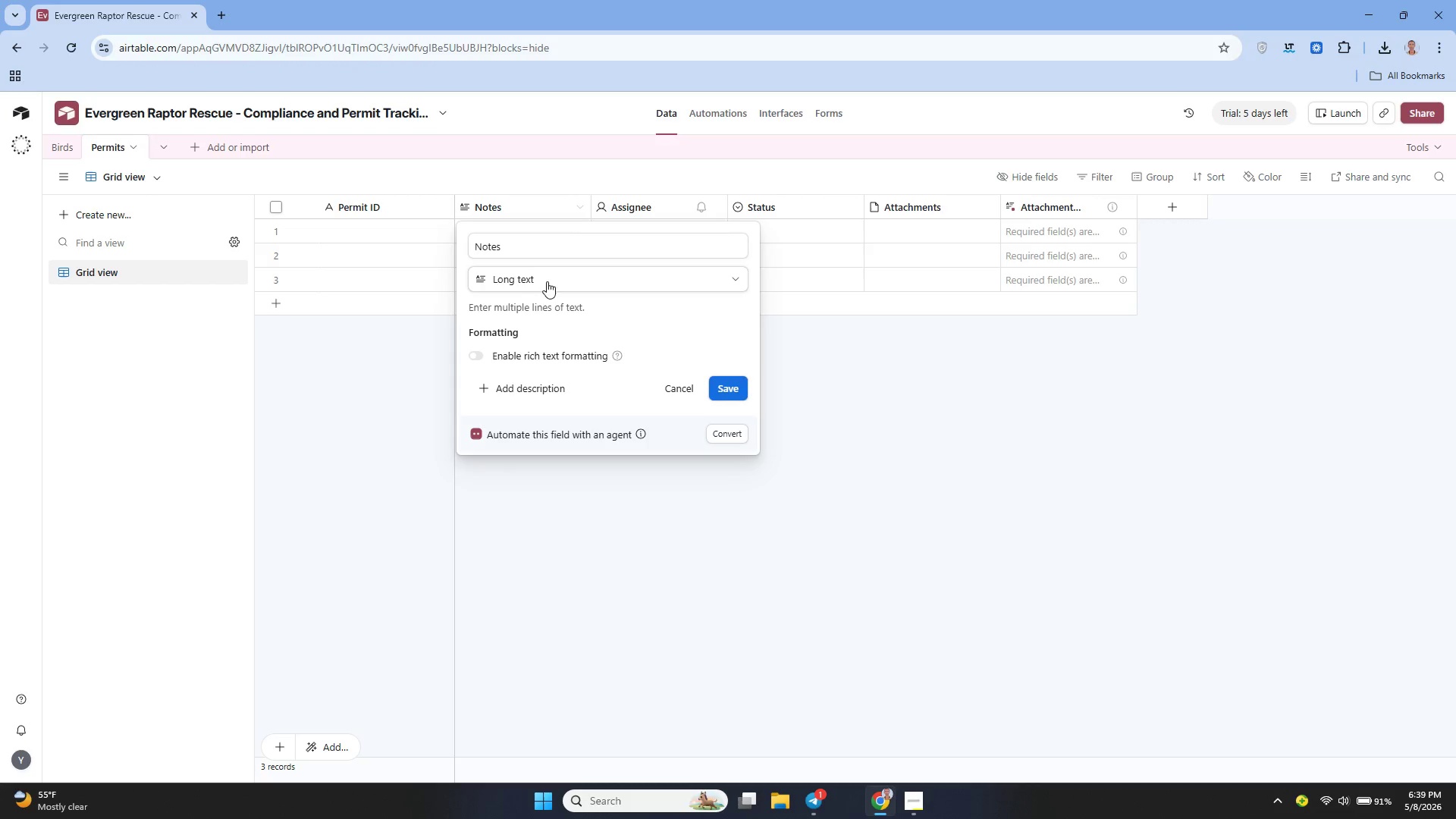 
left_click([527, 252])
 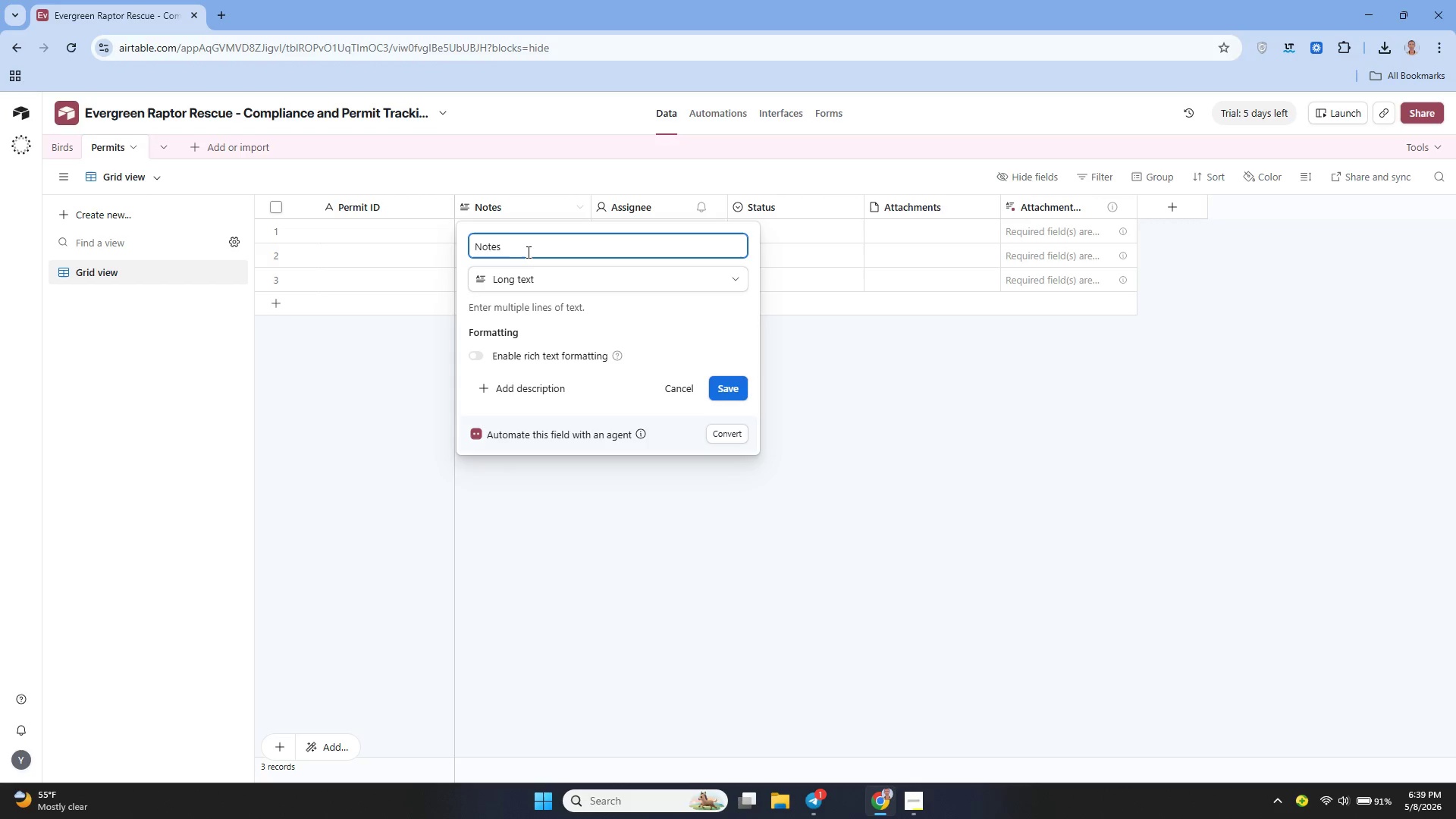 
key(Backspace)
key(Backspace)
key(Backspace)
key(Backspace)
key(Backspace)
key(Backspace)
type(Permit Type)
 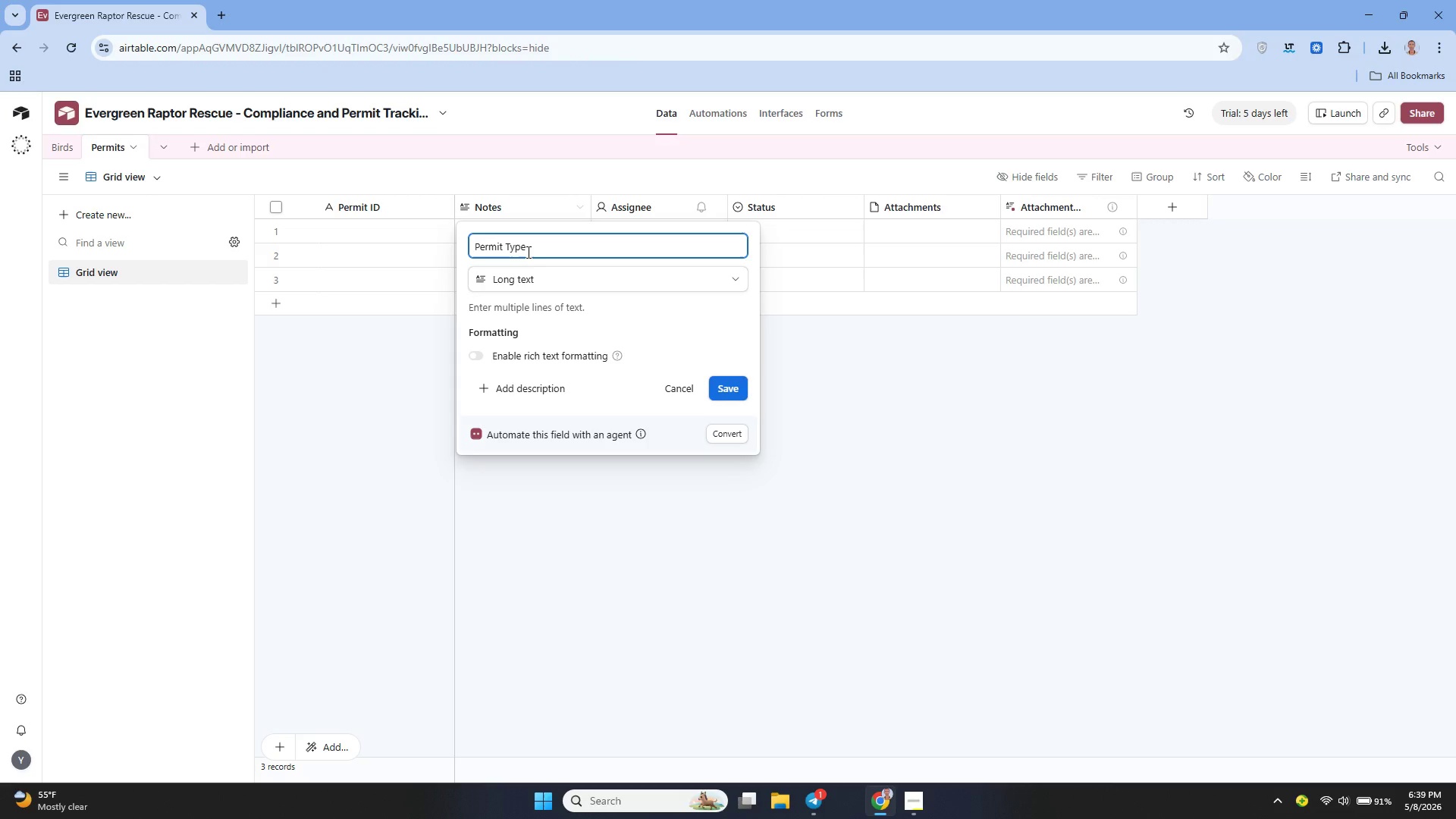 
left_click([551, 285])
 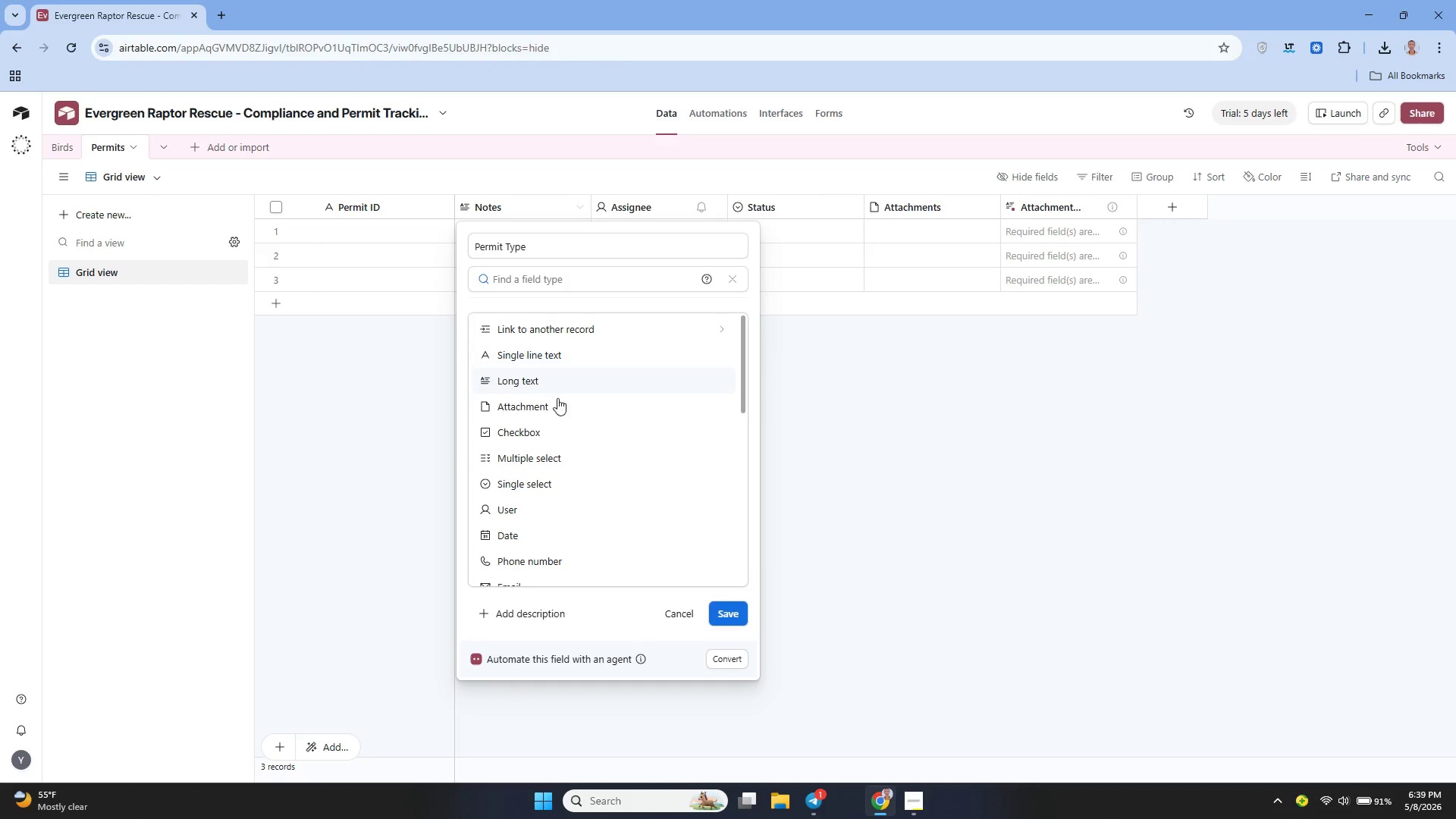 
left_click([551, 475])
 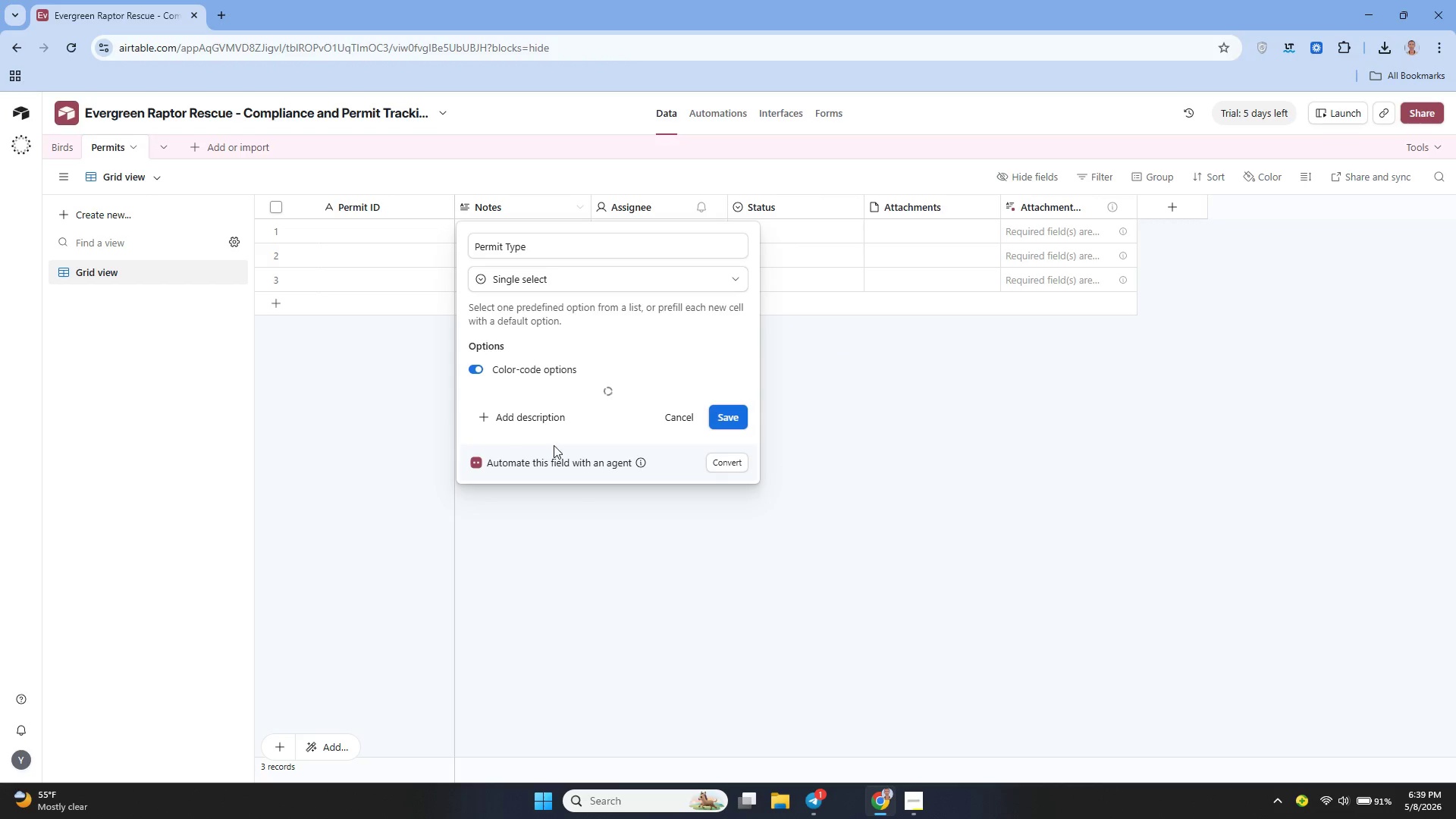 
mouse_move([555, 422])
 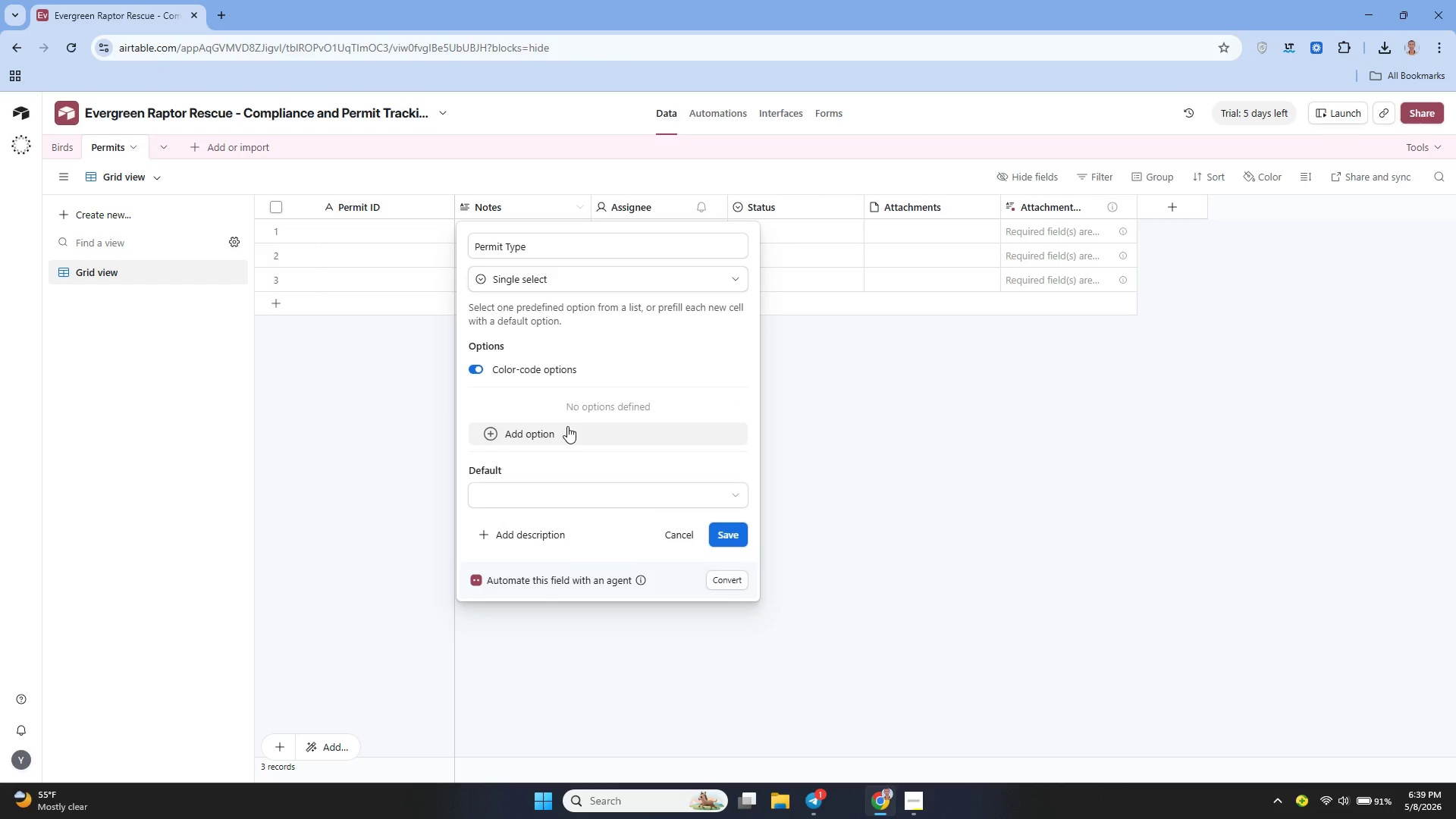 
left_click([567, 426])
 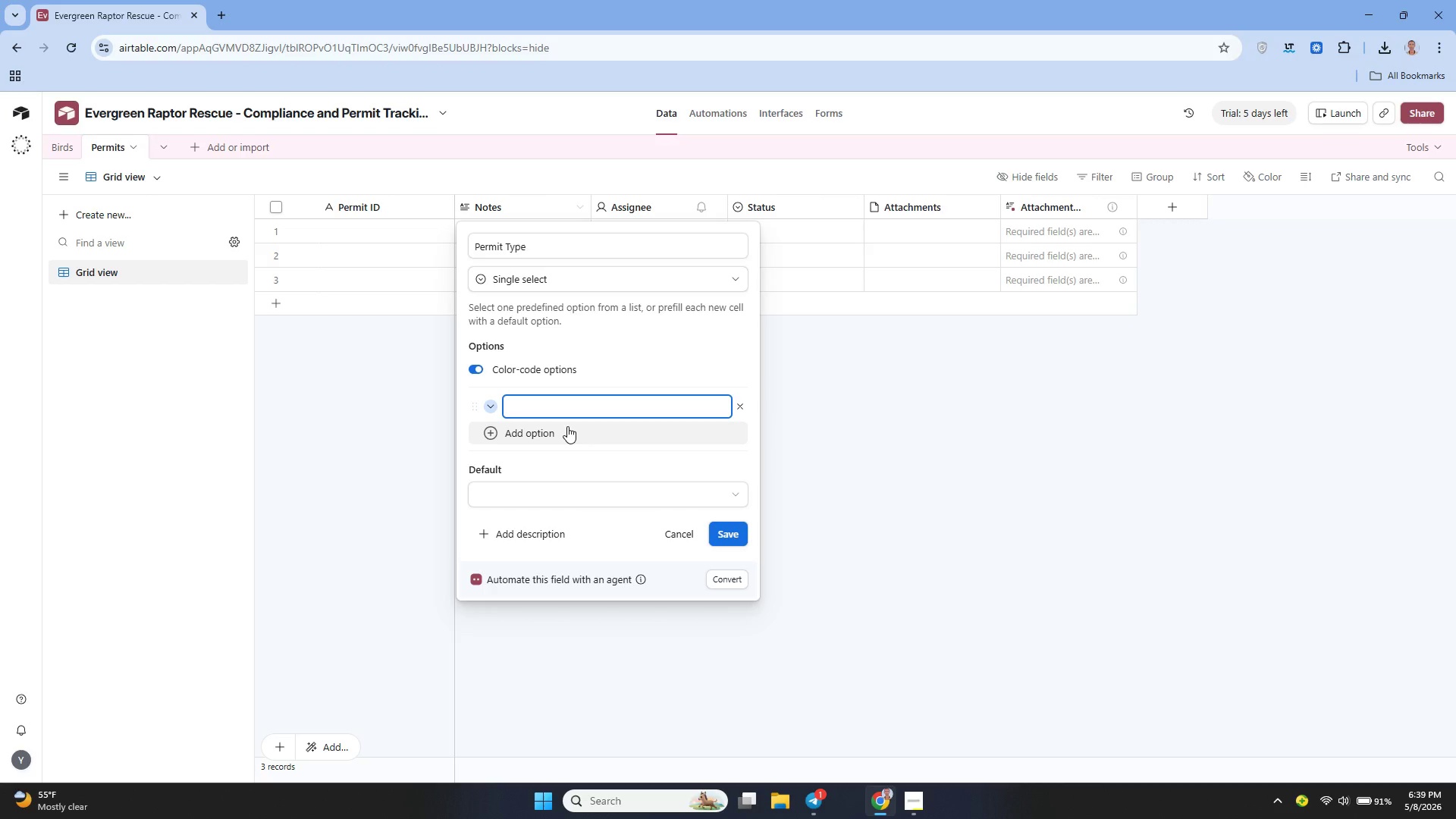 
type(Federal Migt)
key(Backspace)
type(ratory Bird permit)
key(Backspace)
key(Backspace)
key(Backspace)
key(Backspace)
key(Backspace)
key(Backspace)
type(Permit)
 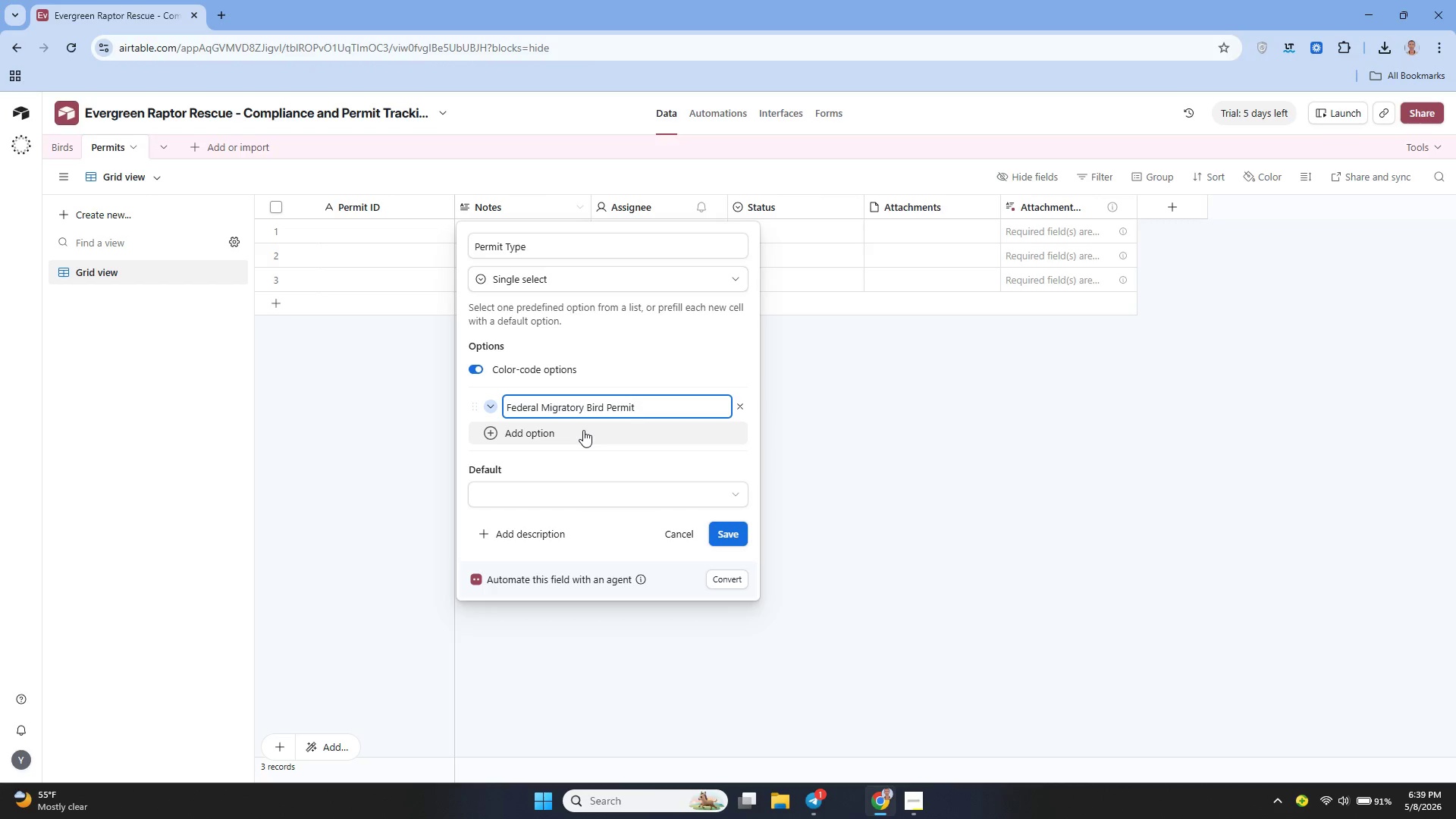 
wait(11.55)
 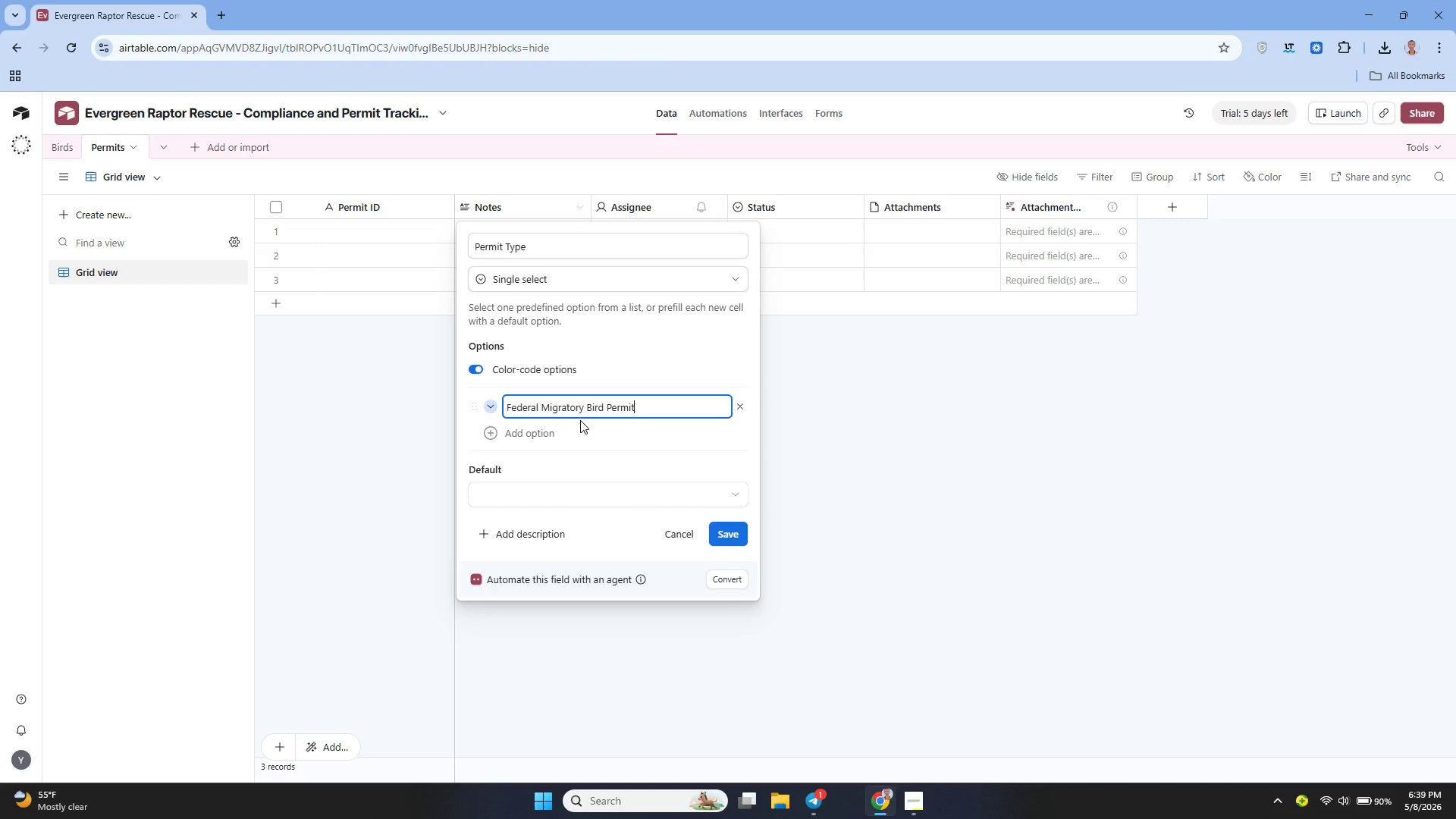 
left_click_drag(start_coordinate=[642, 409], to_coordinate=[588, 403])
 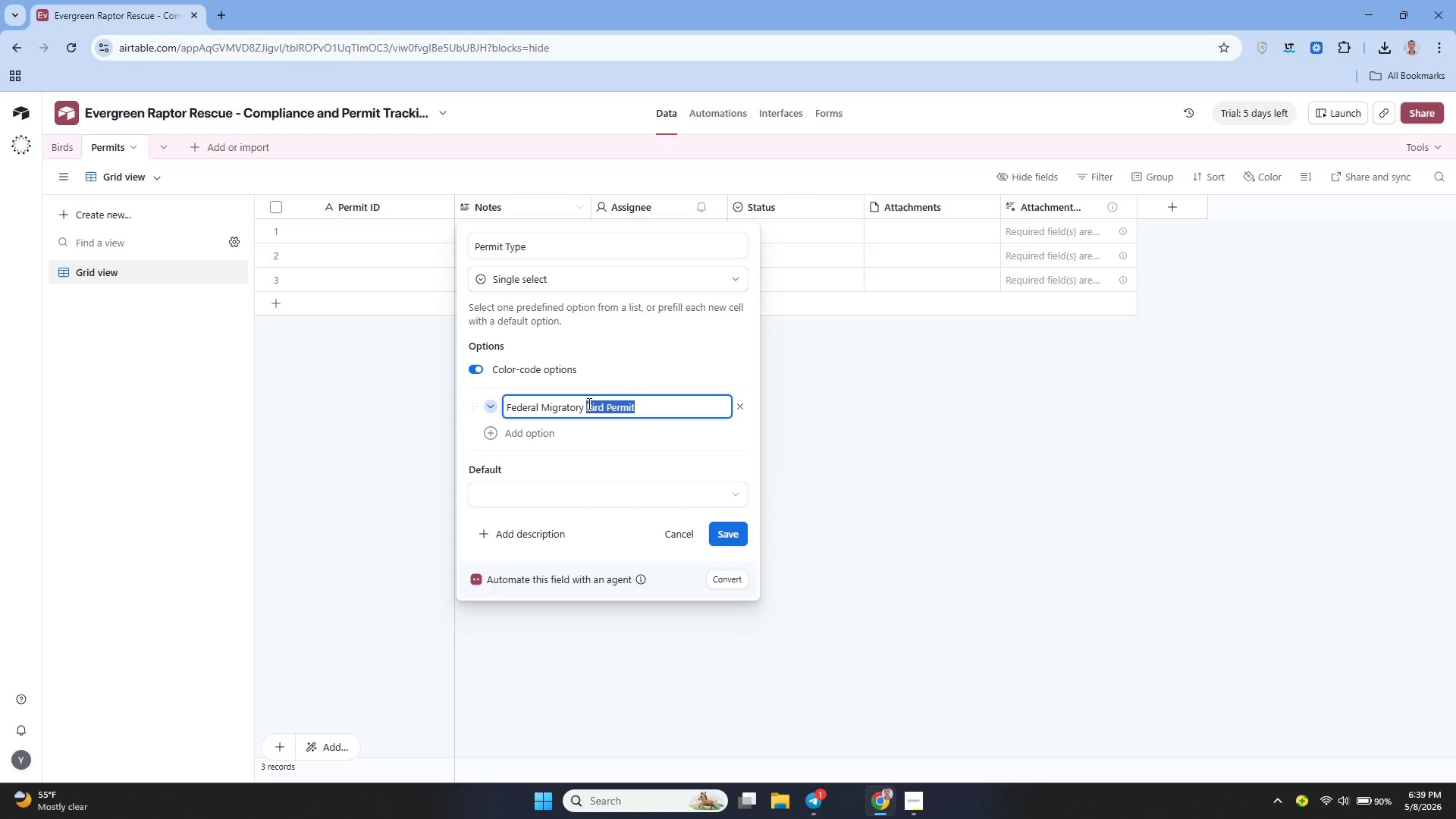 
key(Control+X)
 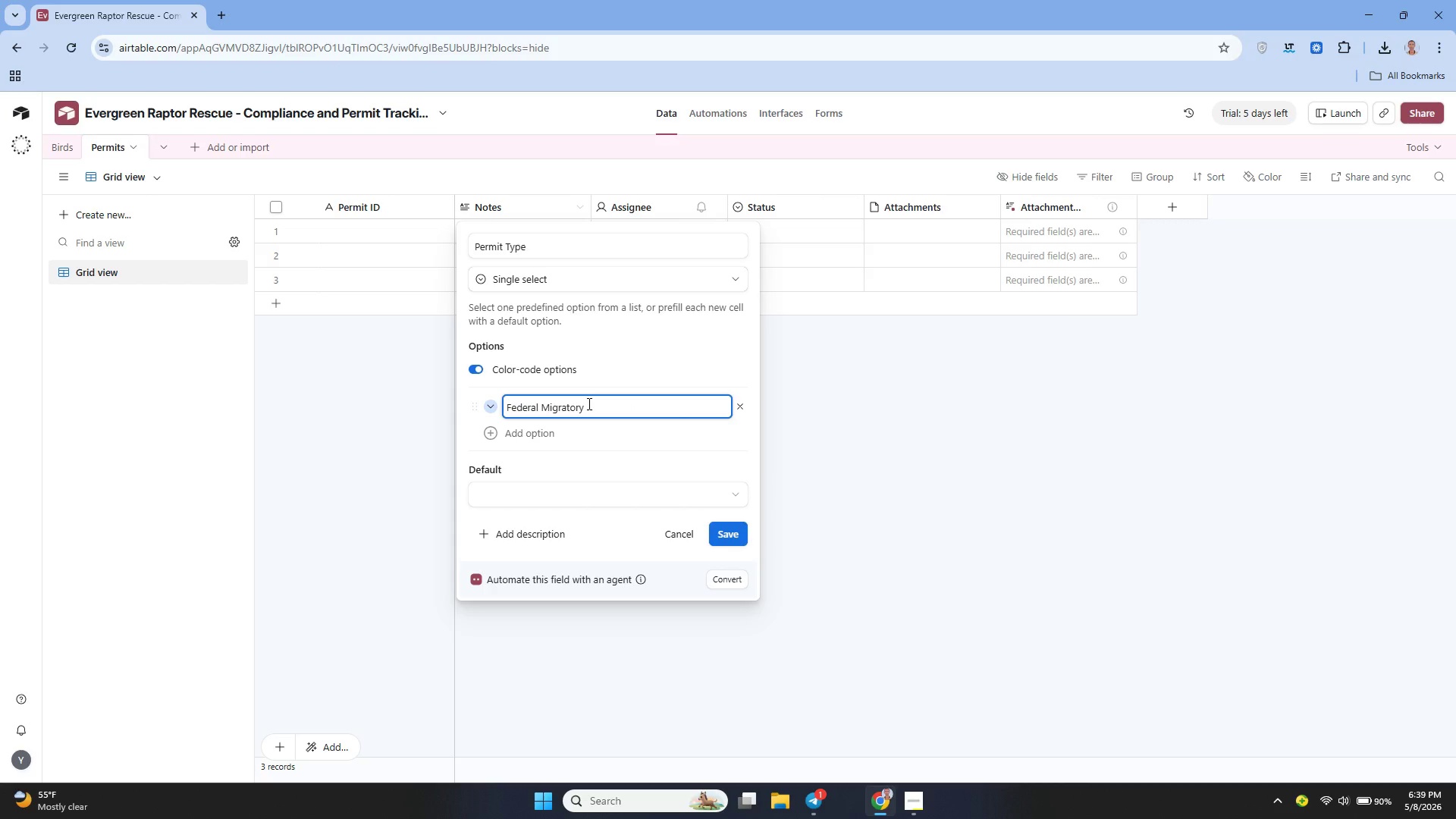 
key(Backspace)
 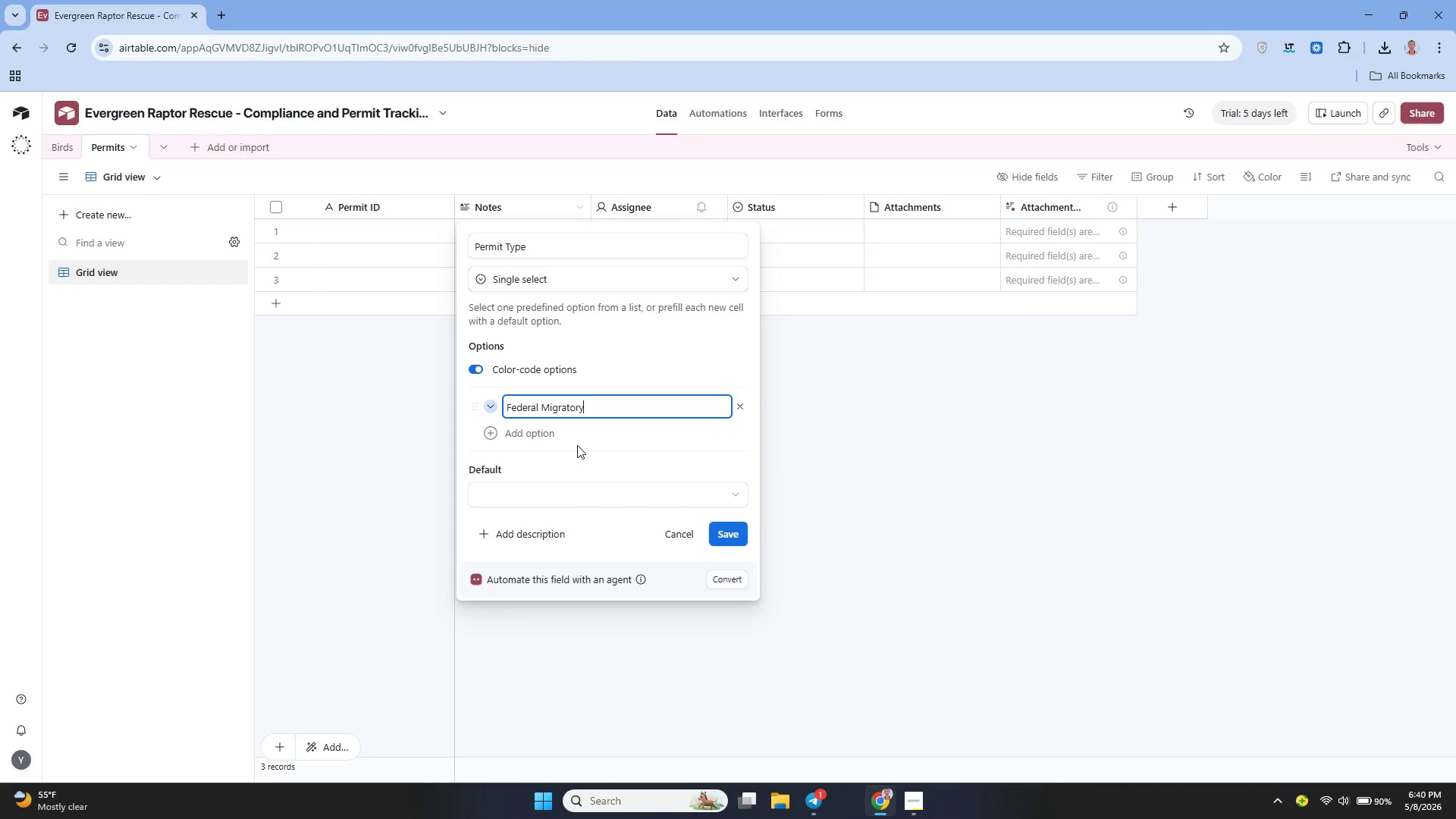 
wait(7.59)
 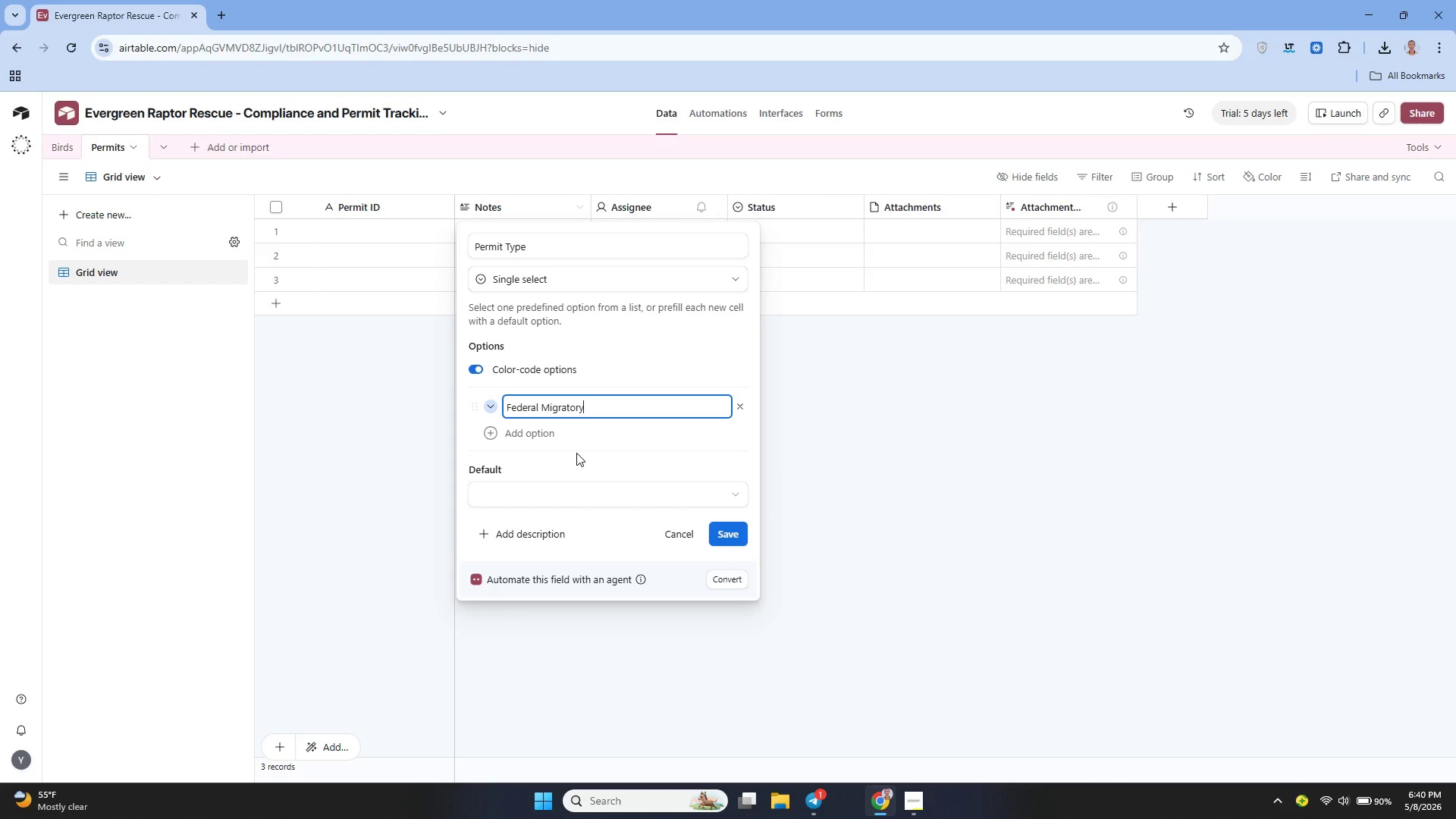 
hold_key(key=Backspace, duration=1.03)
 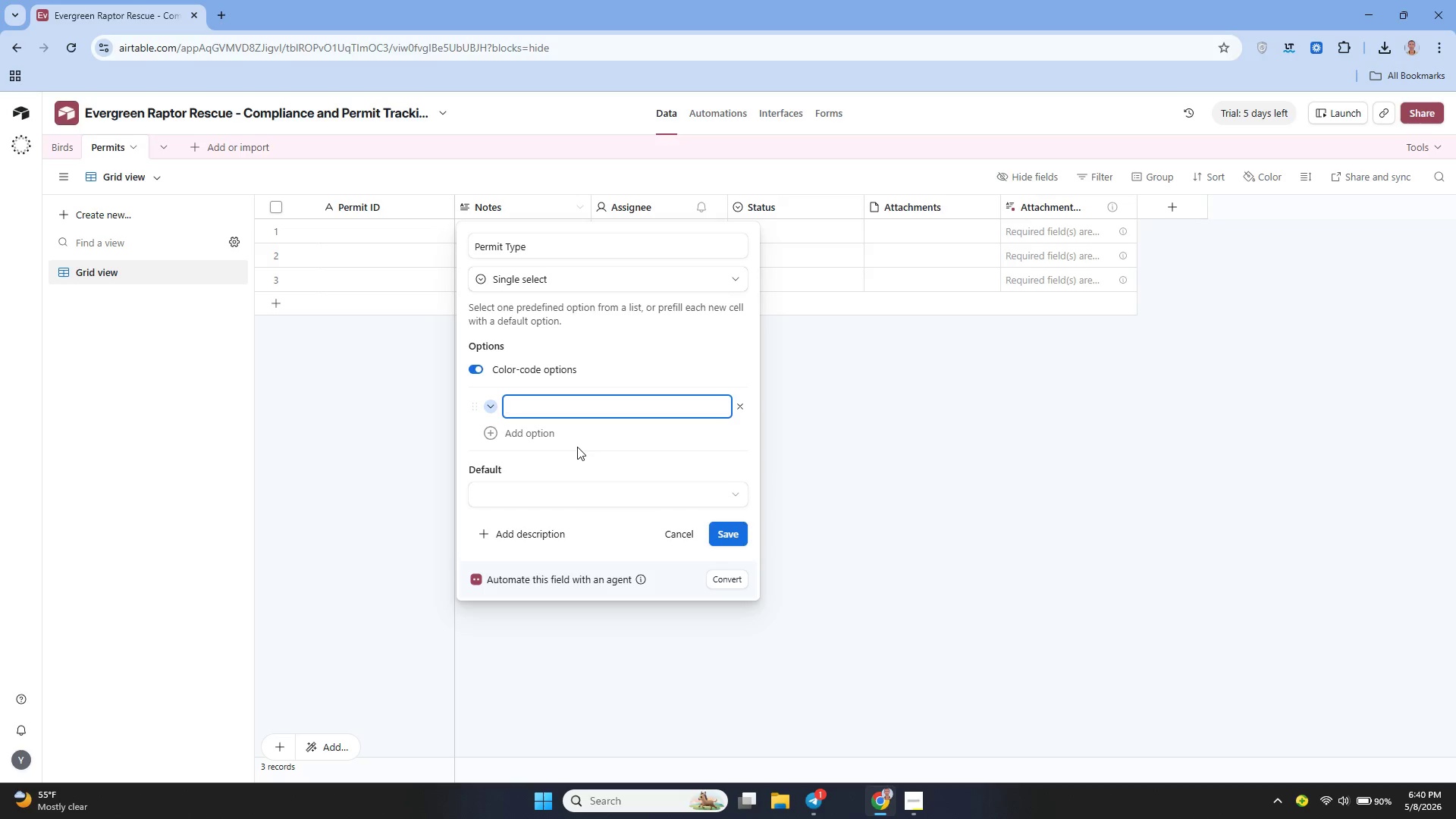 
left_click([577, 447])
 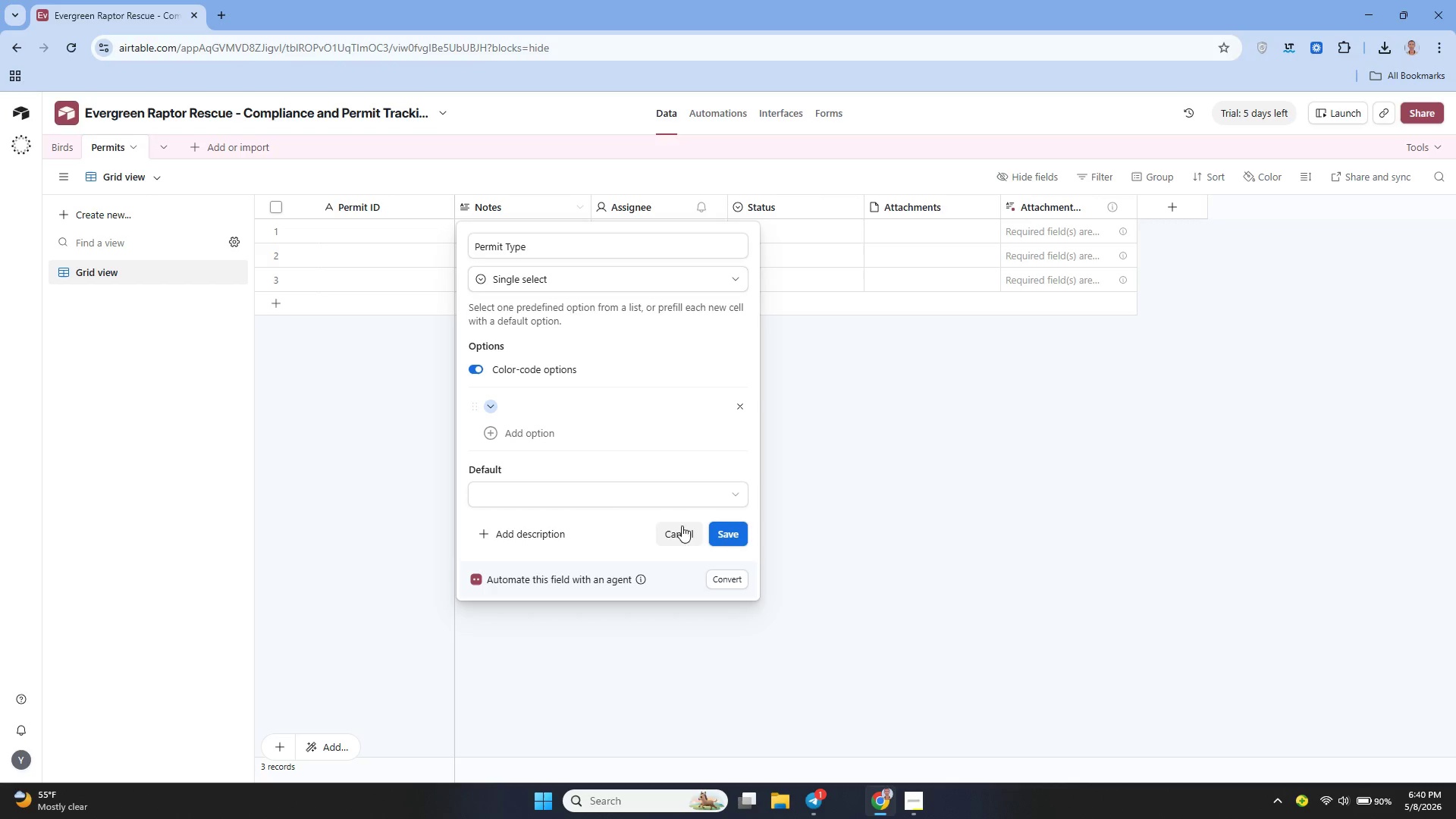 
left_click([731, 542])
 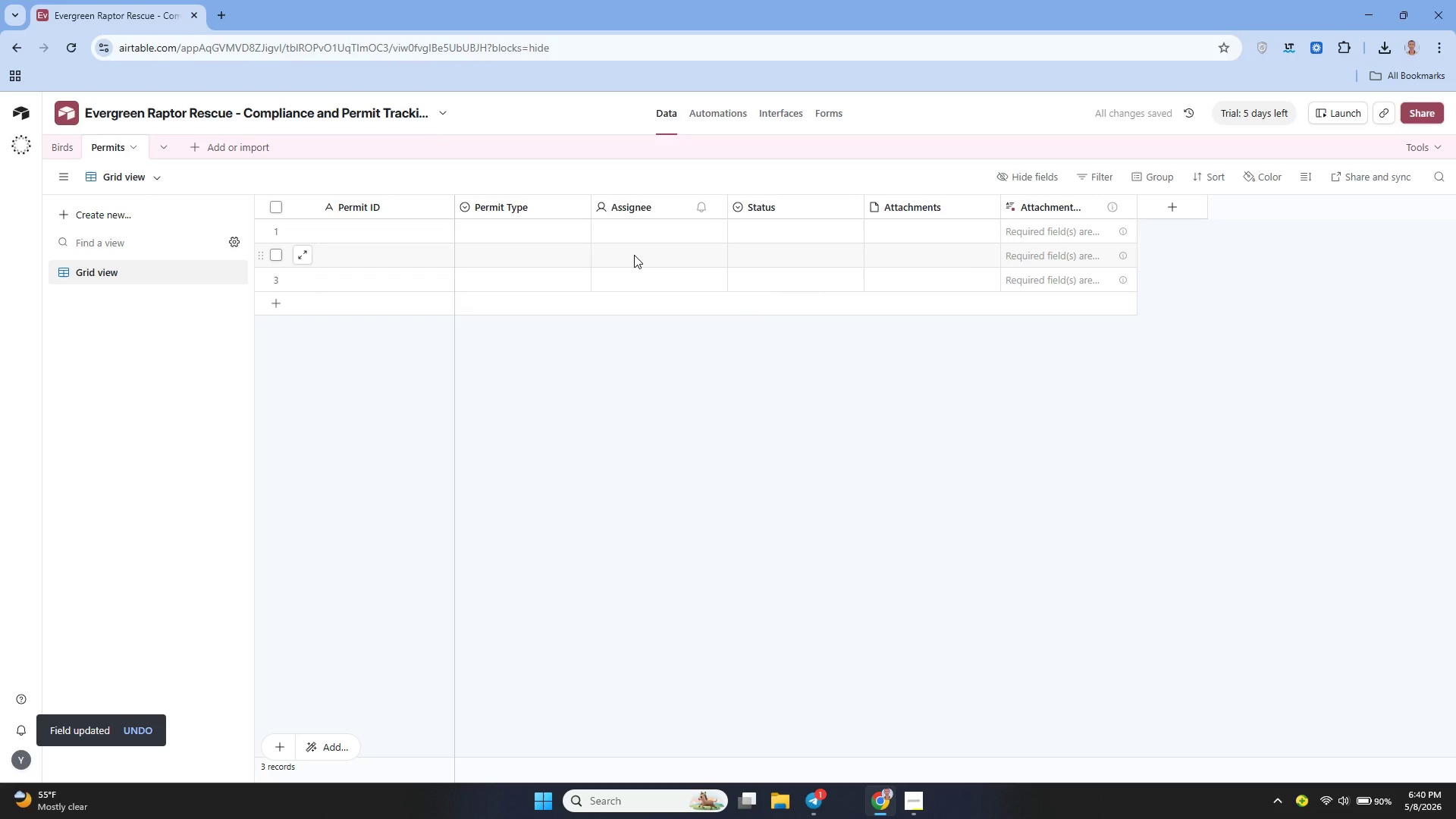 
wait(7.34)
 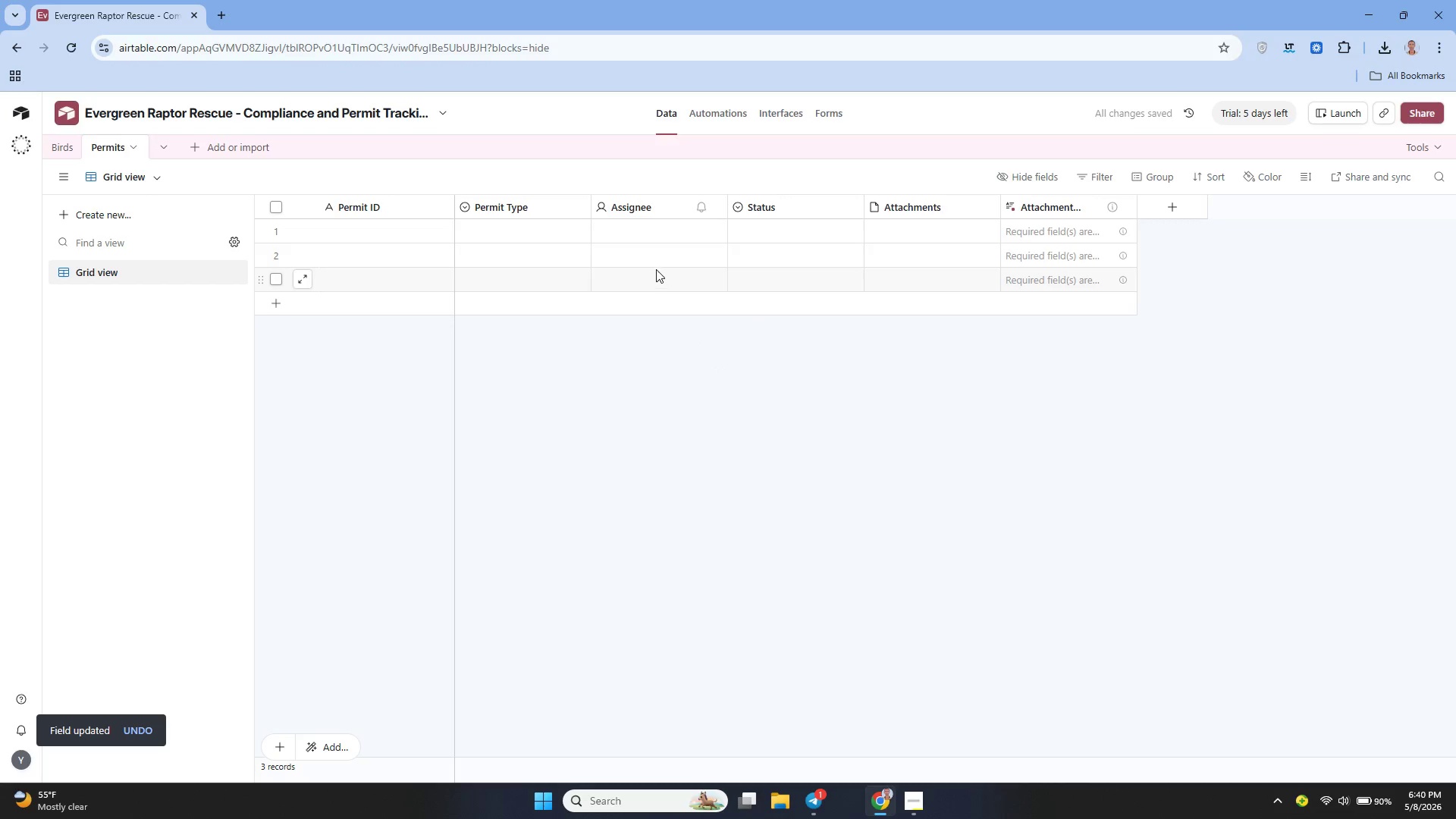 
mouse_move([628, 234])
 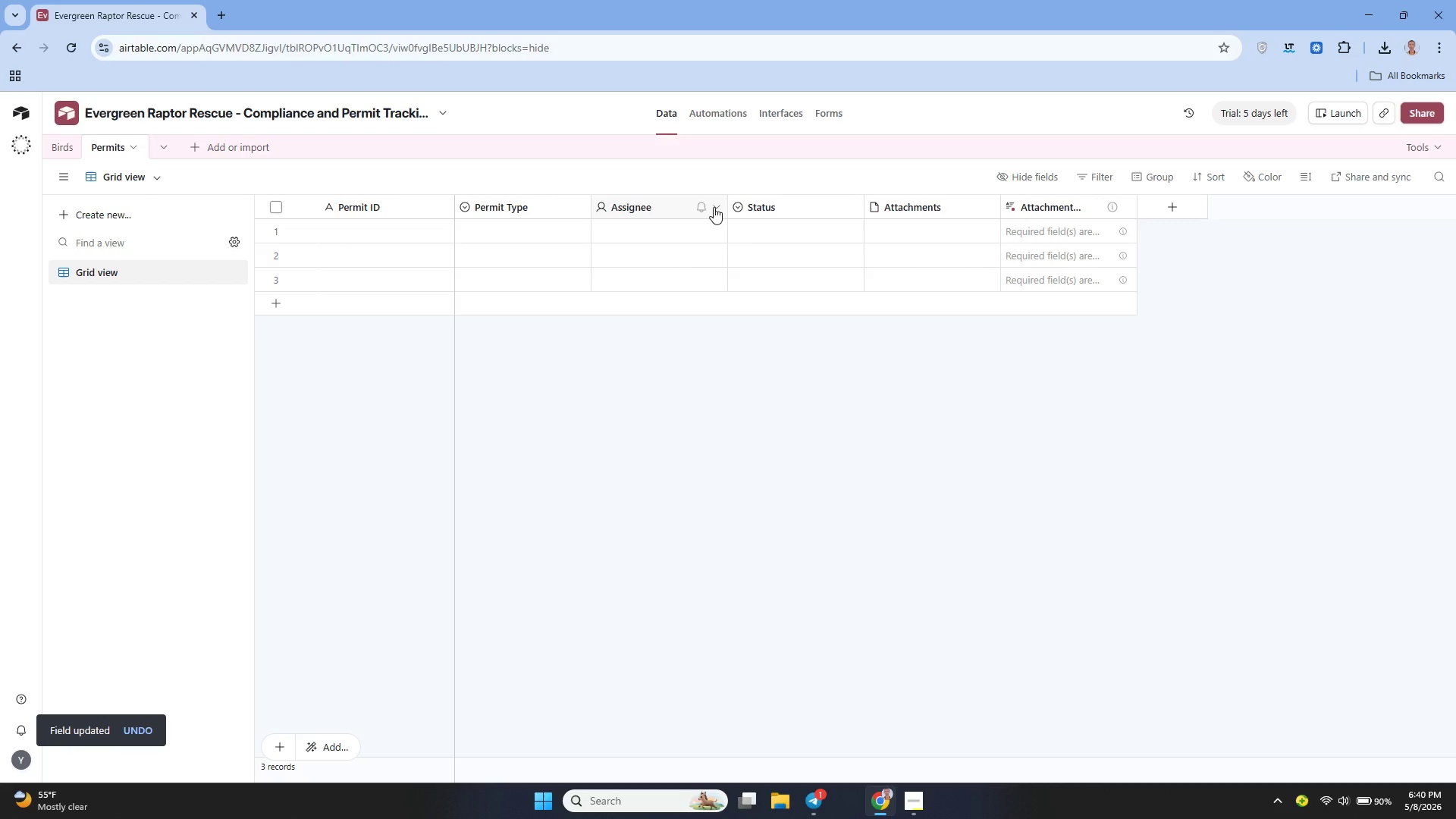 
left_click([714, 207])
 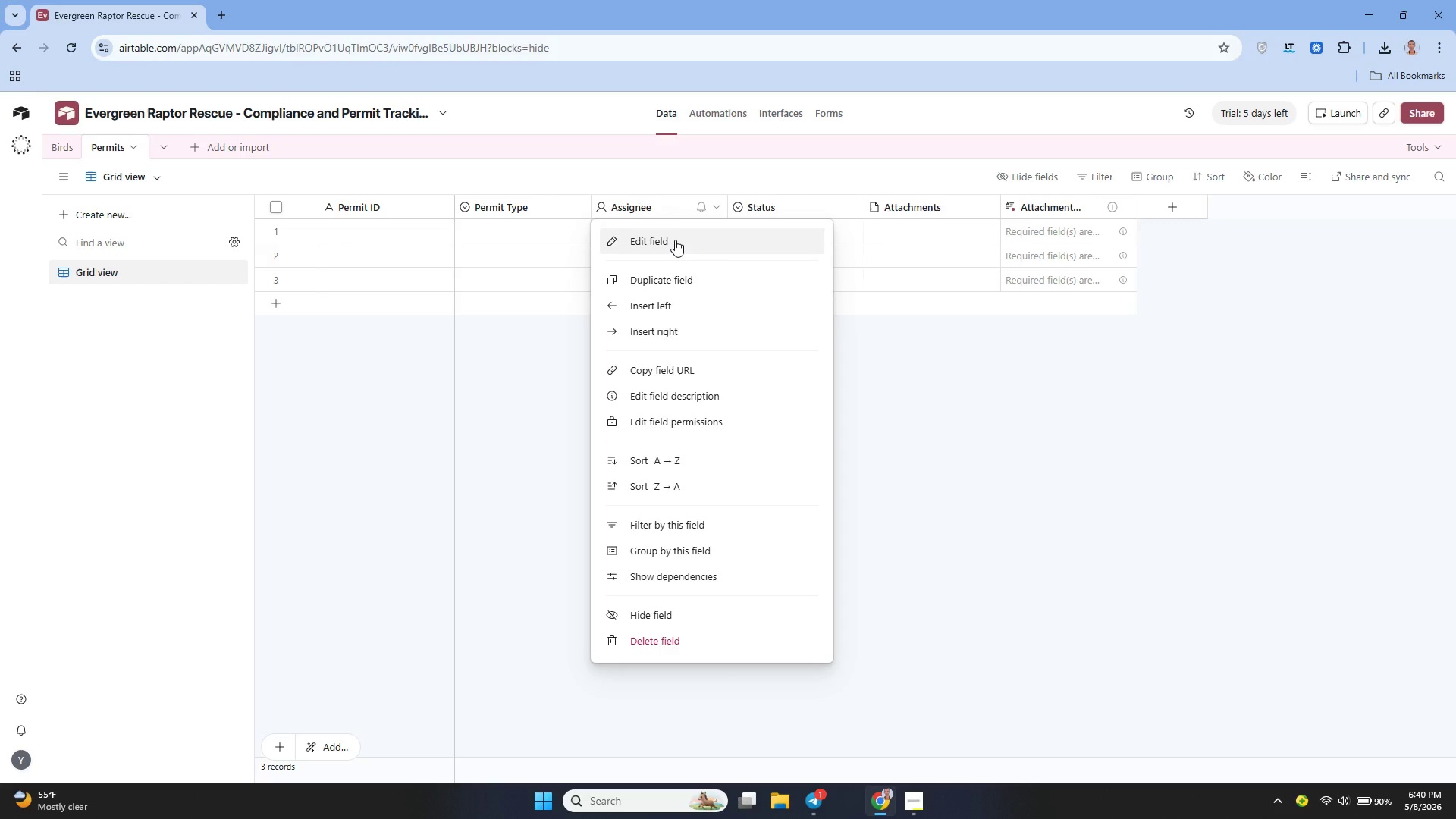 
left_click([675, 240])
 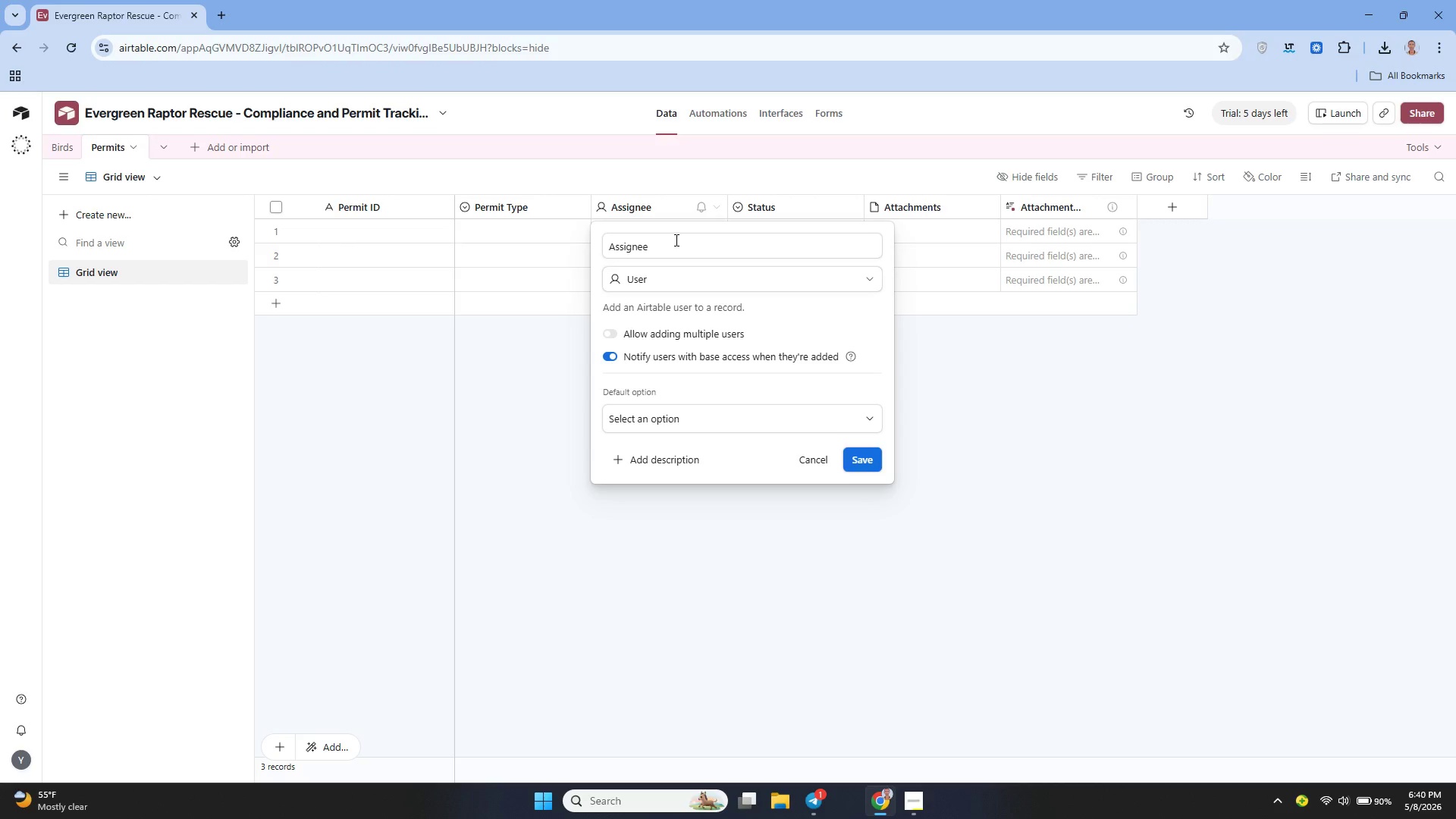 
left_click([675, 240])
 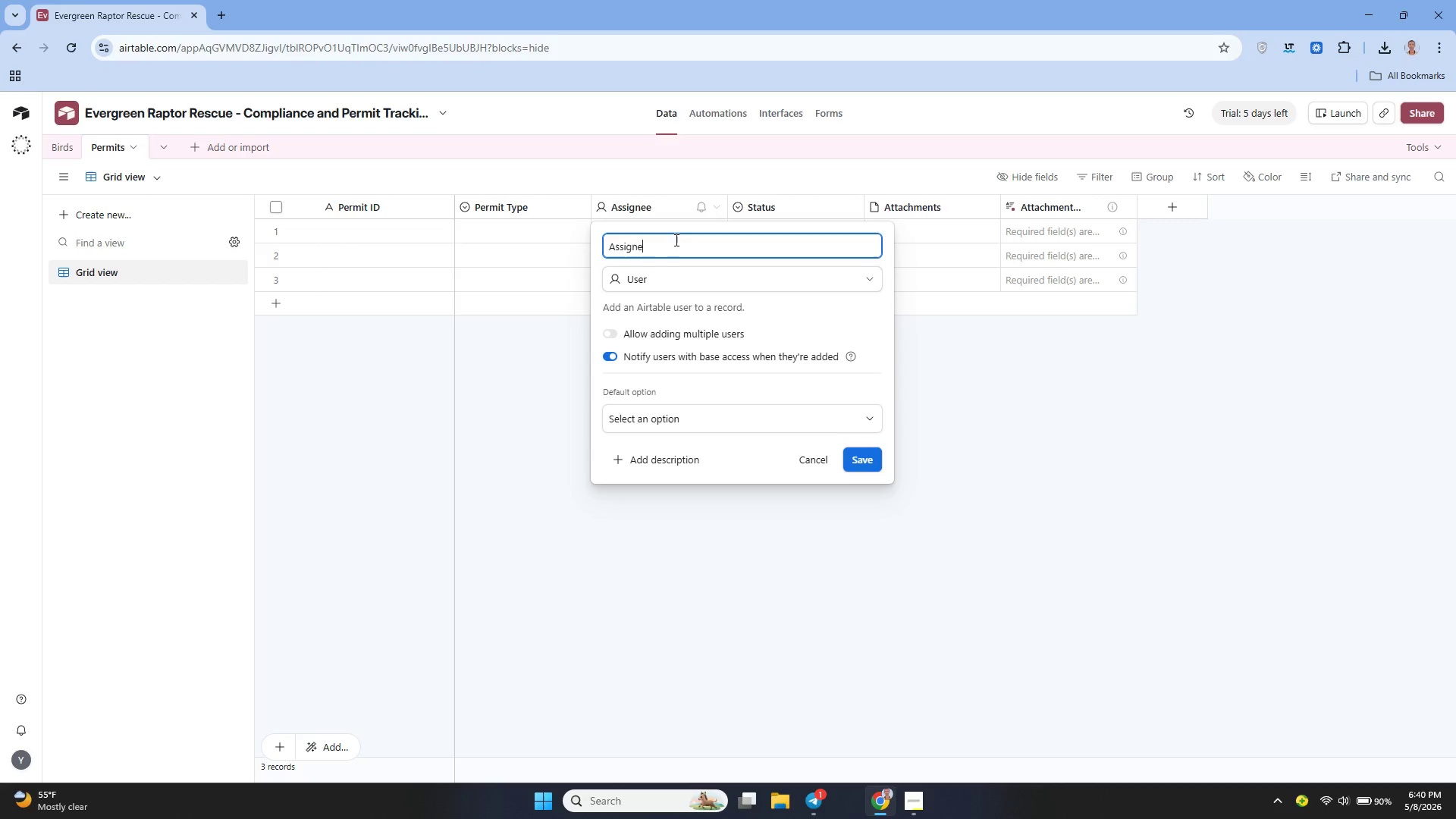 
hold_key(key=Backspace, duration=0.94)
 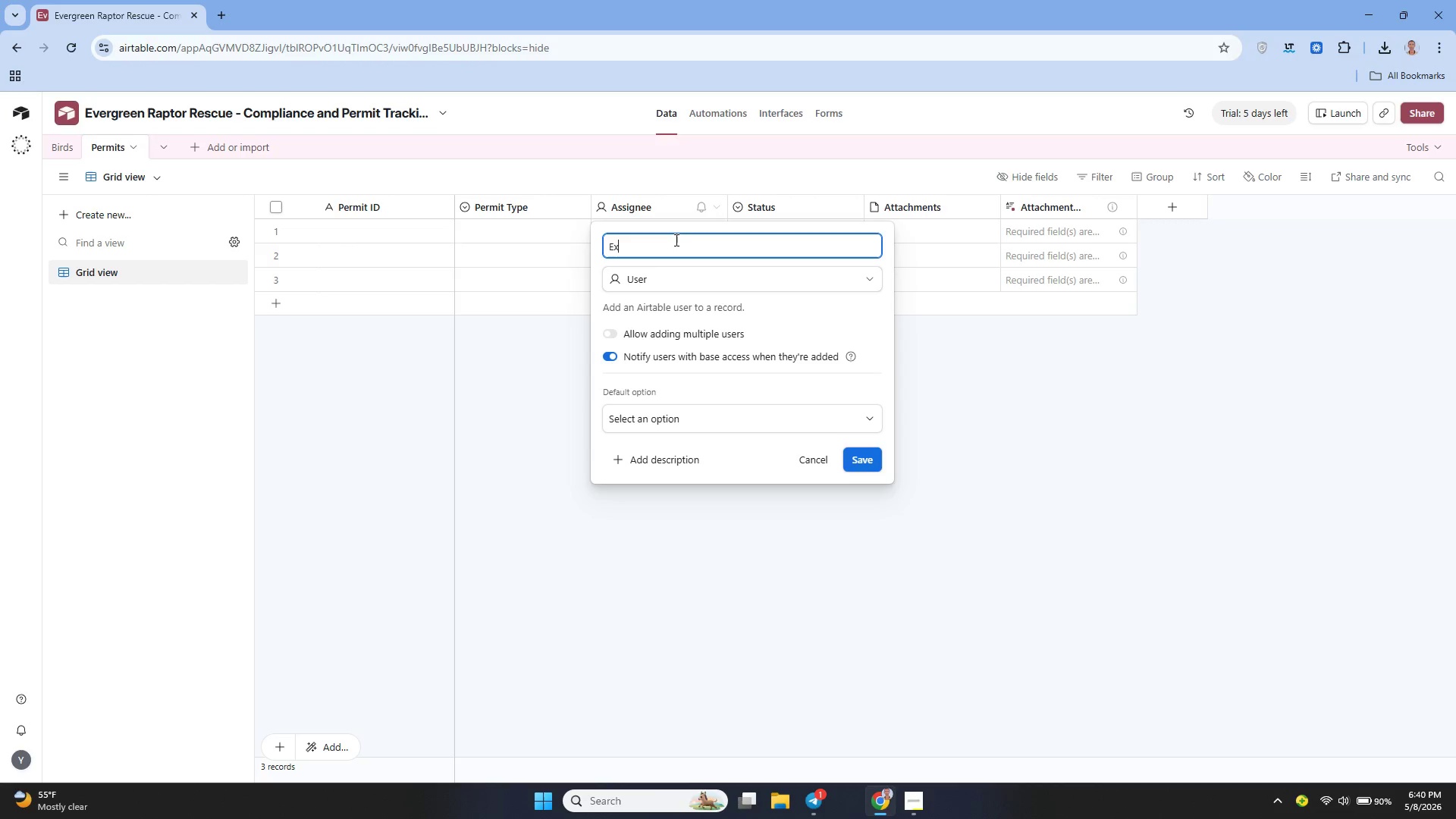 
type(Expiration Date)
 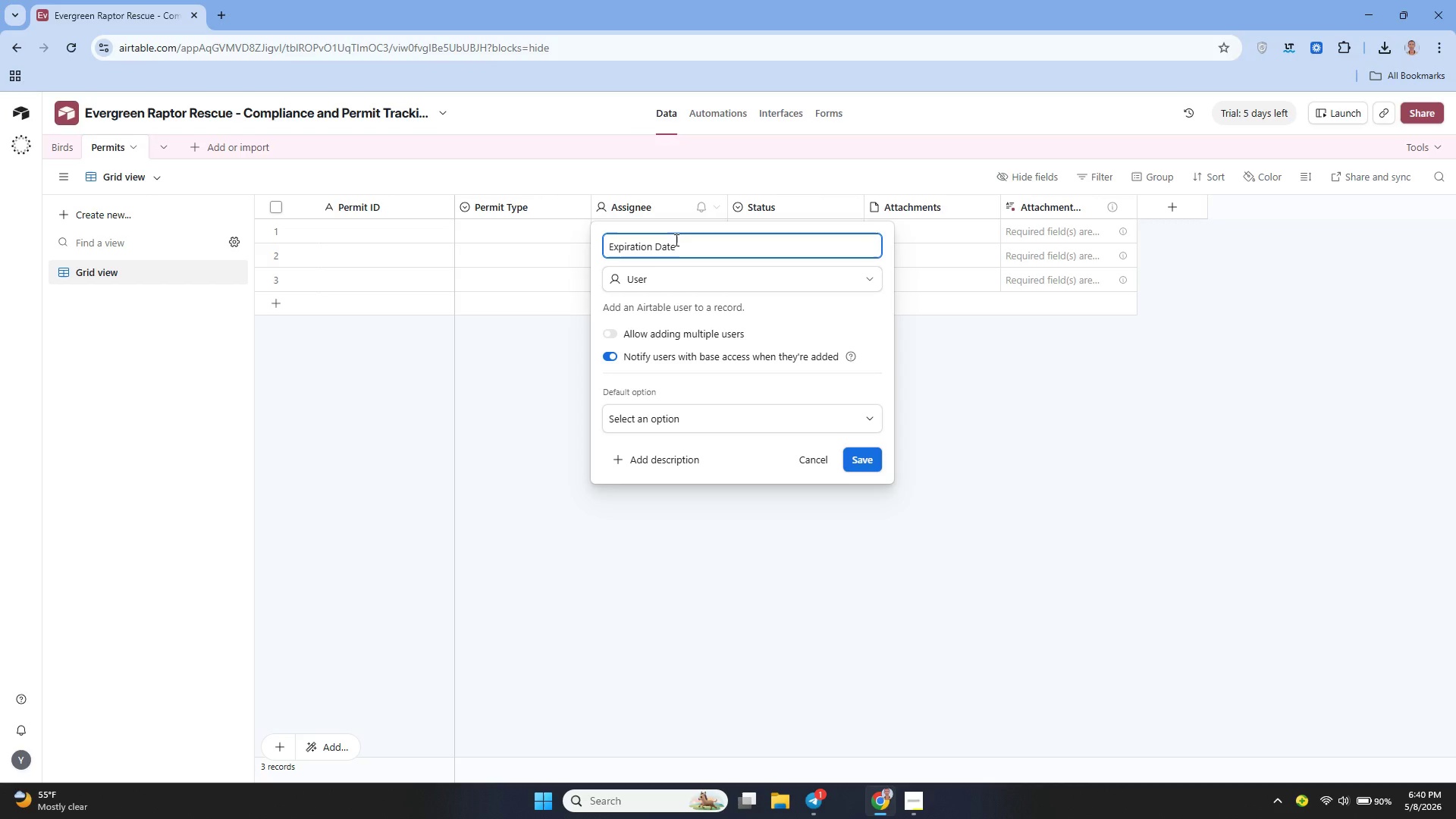 
left_click([722, 278])
 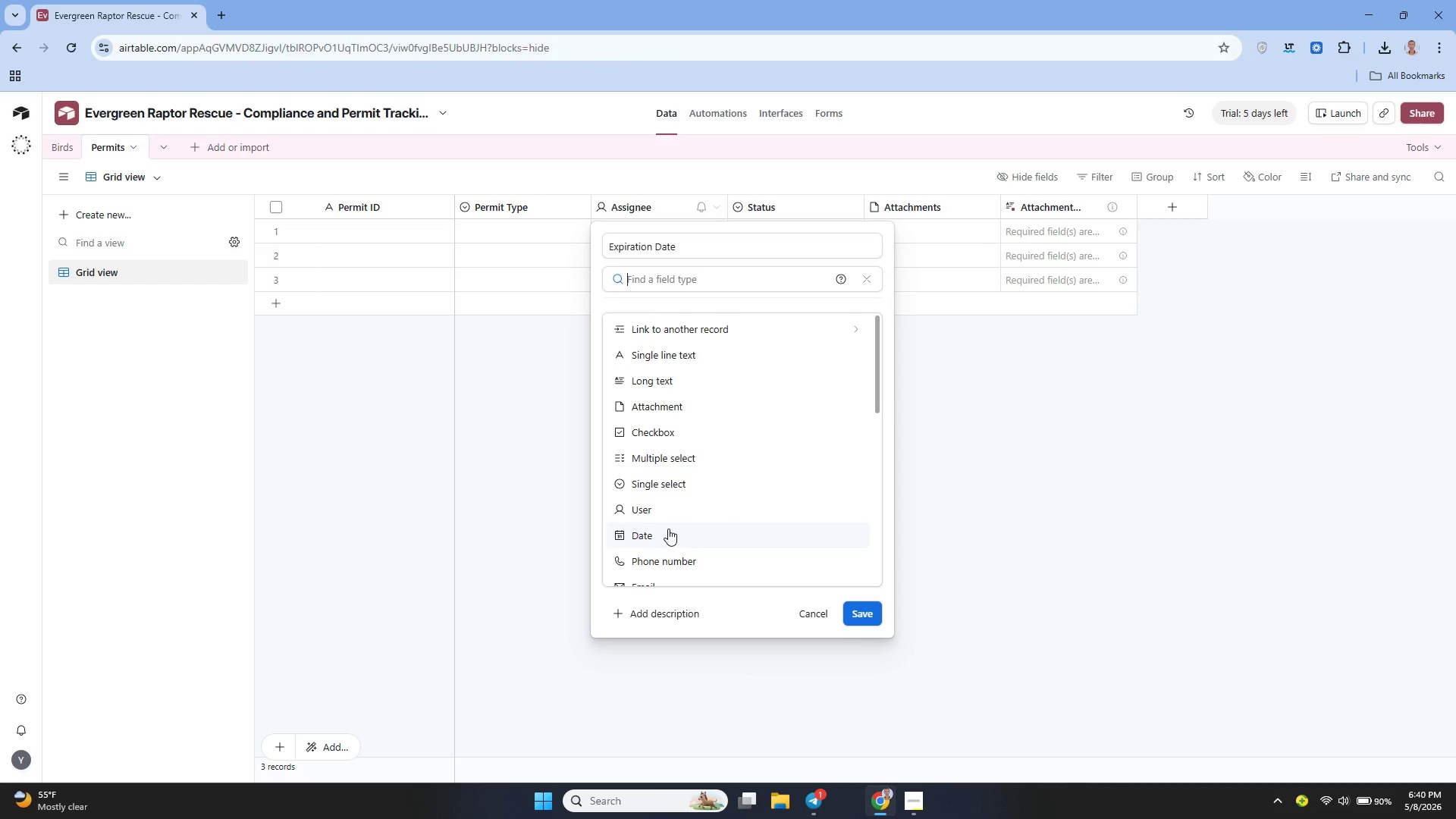 
left_click([668, 529])
 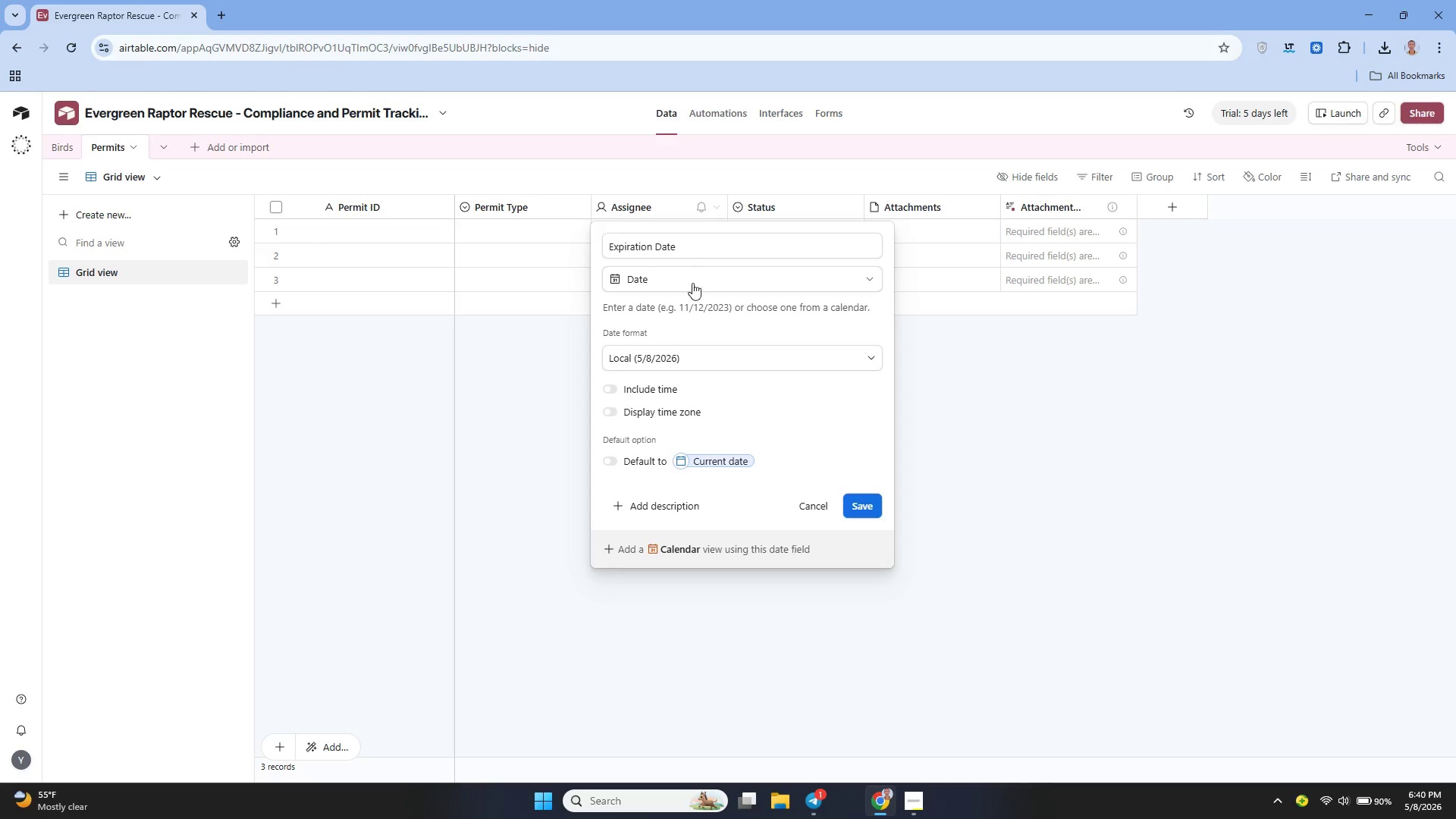 
wait(6.23)
 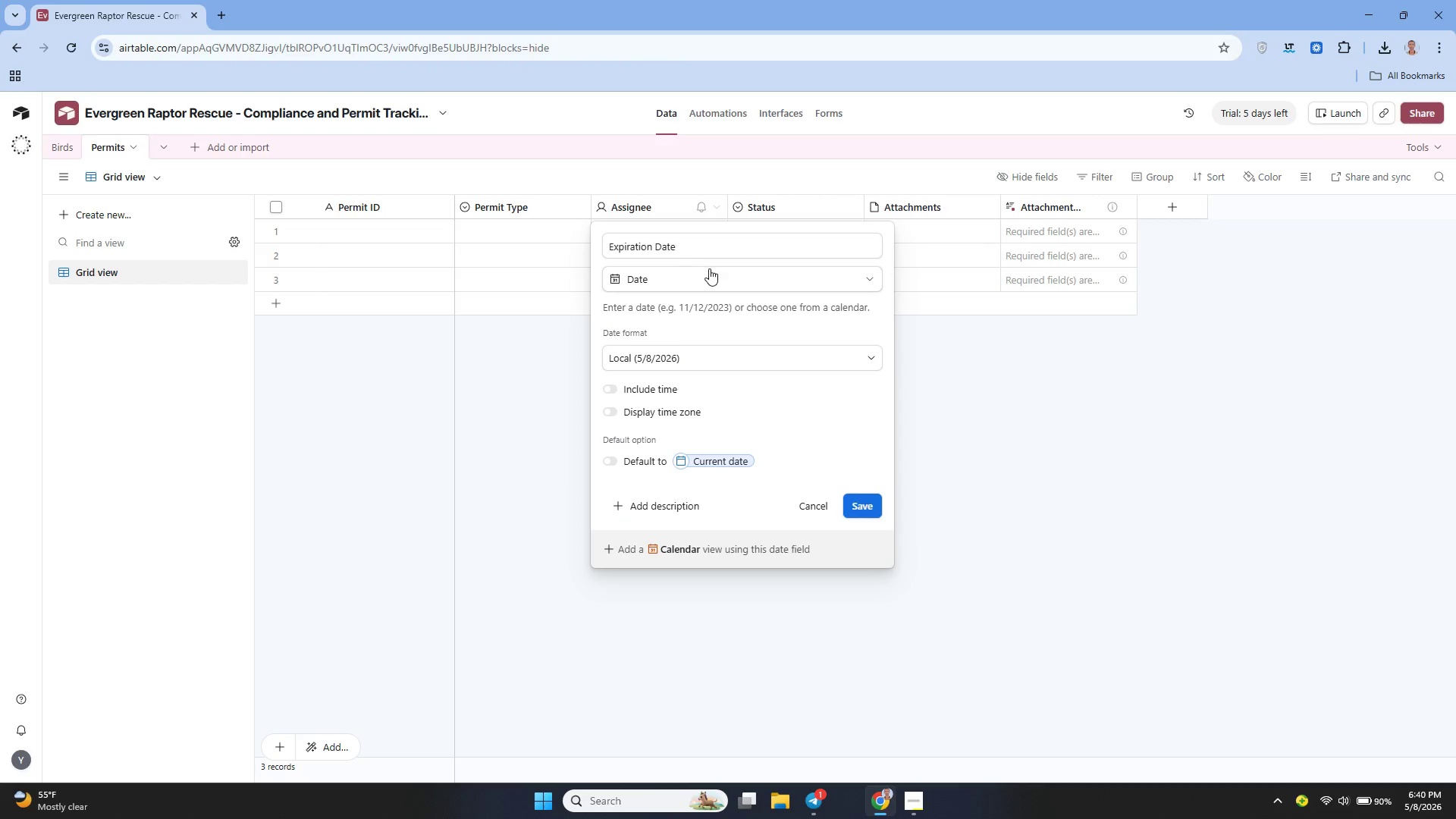 
left_click([855, 505])
 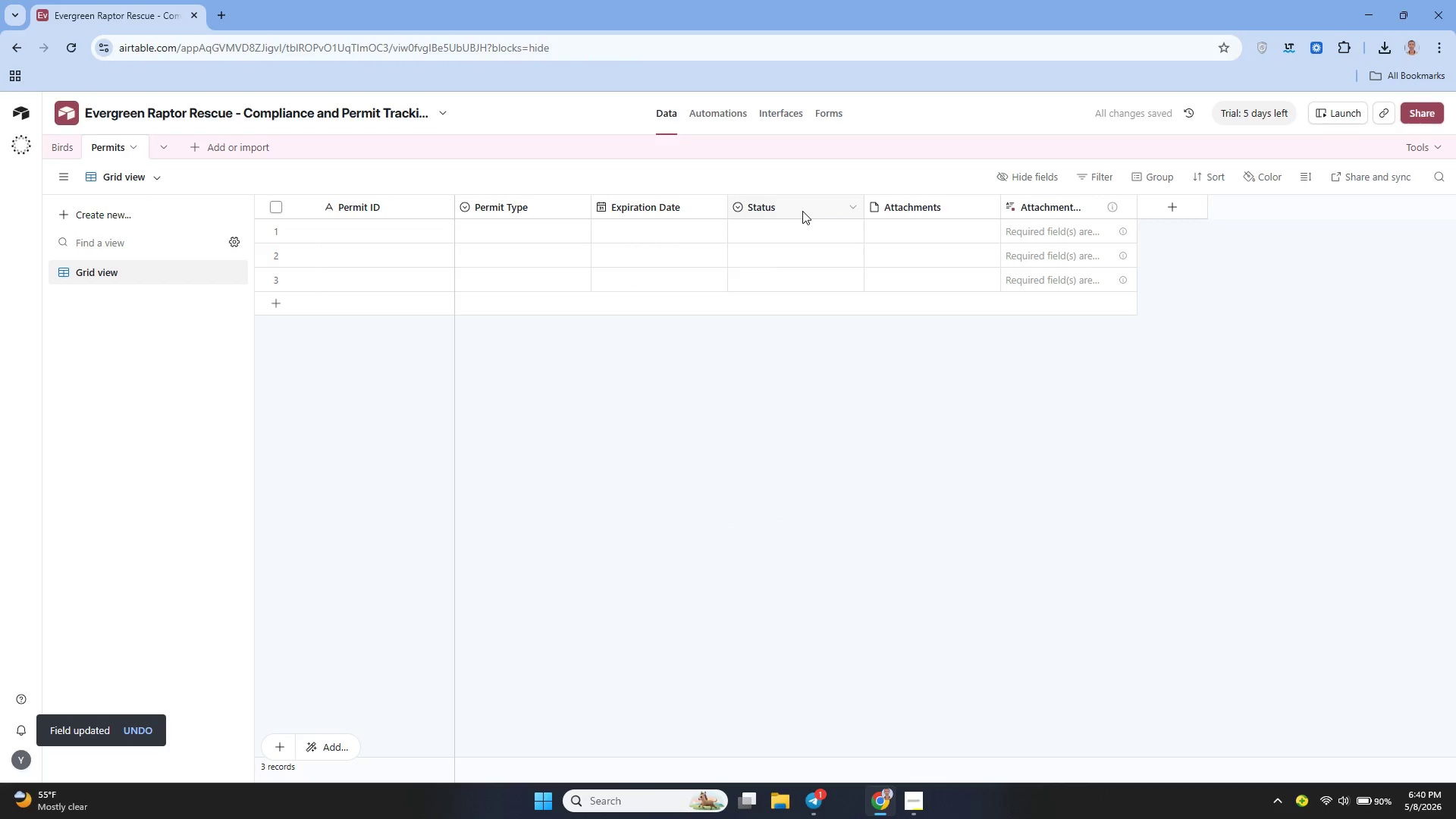 
left_click([857, 209])
 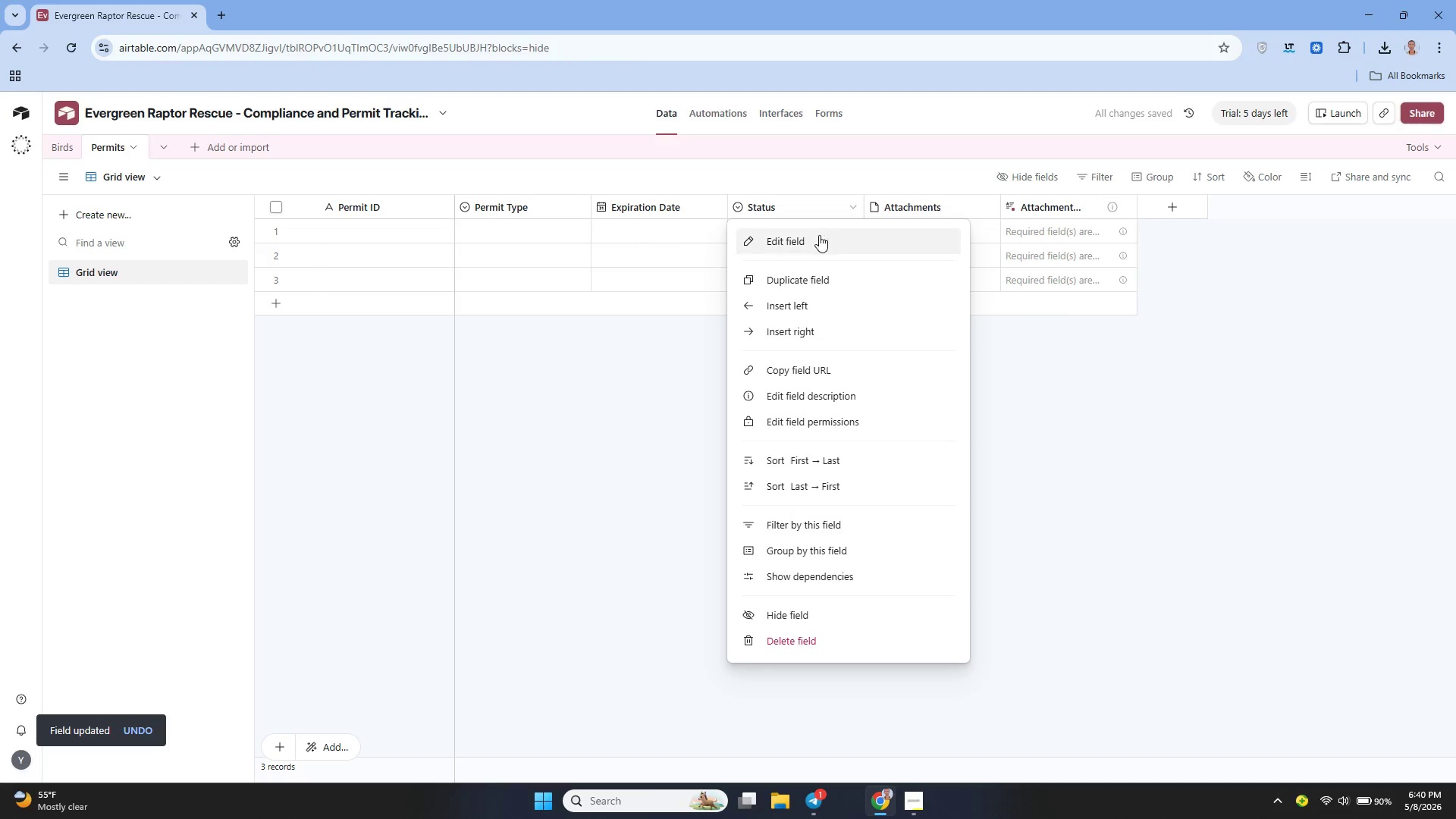 
left_click([817, 237])
 